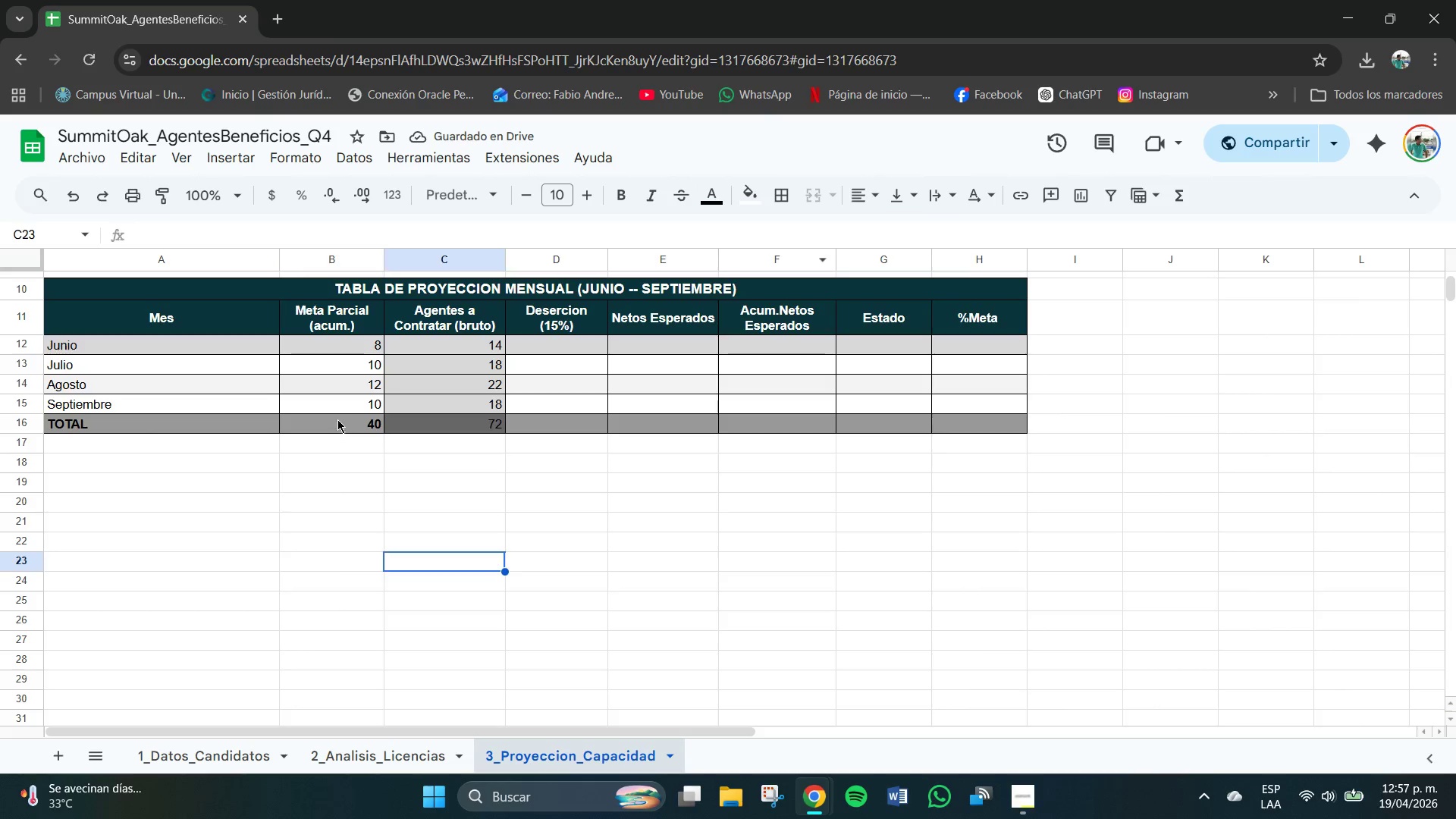 
double_click([336, 413])
 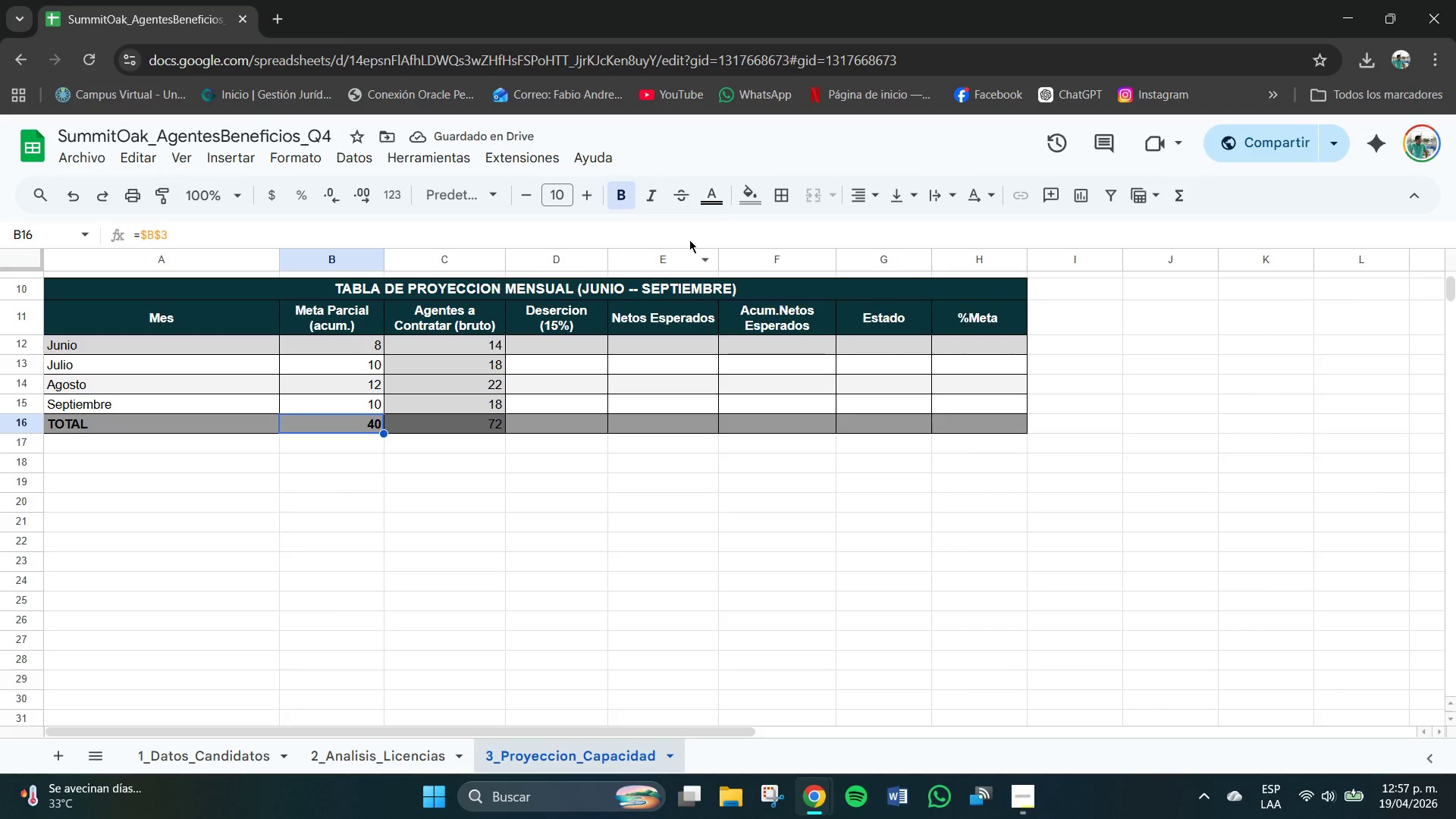 
left_click([715, 192])
 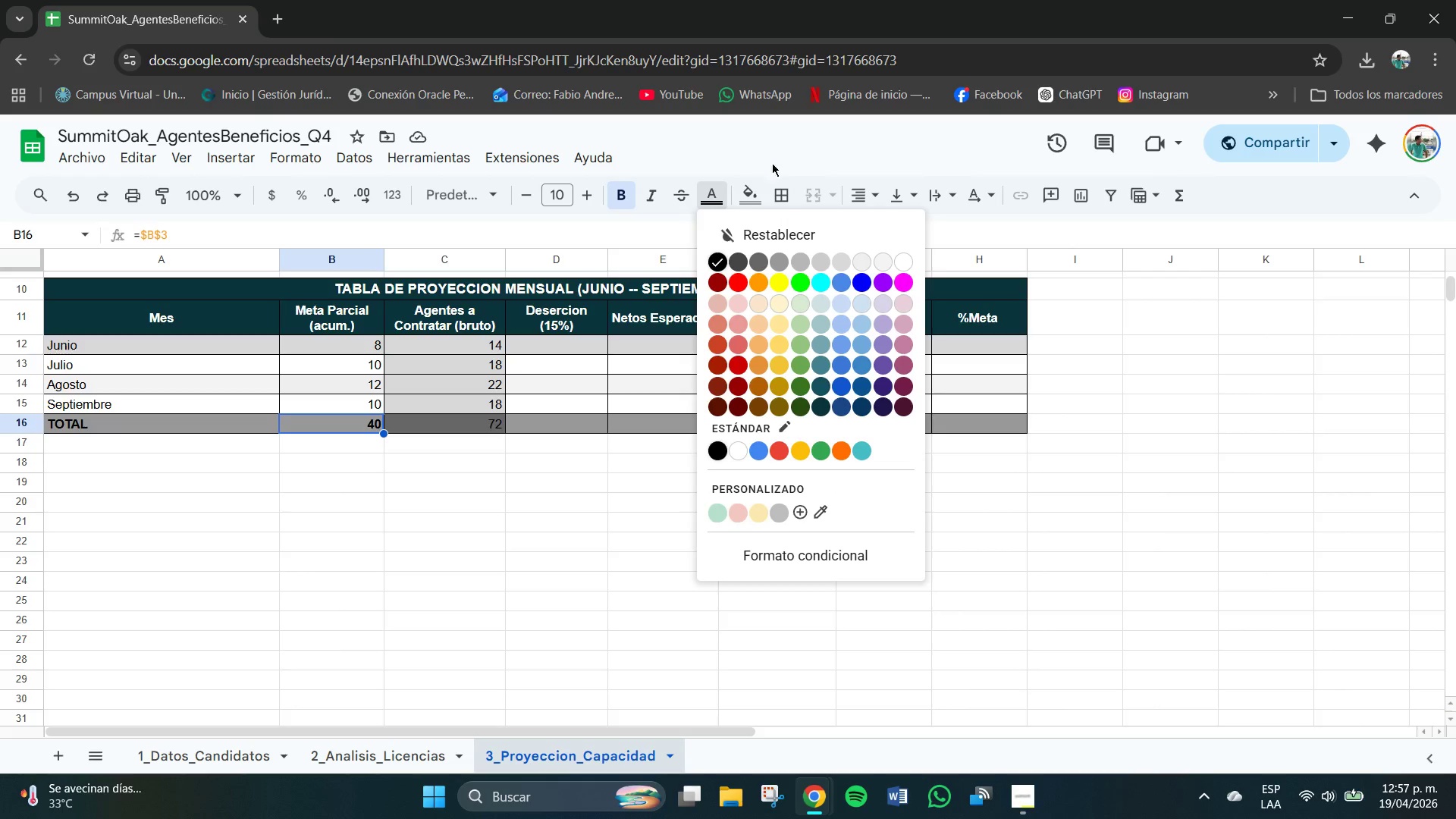 
left_click([755, 192])
 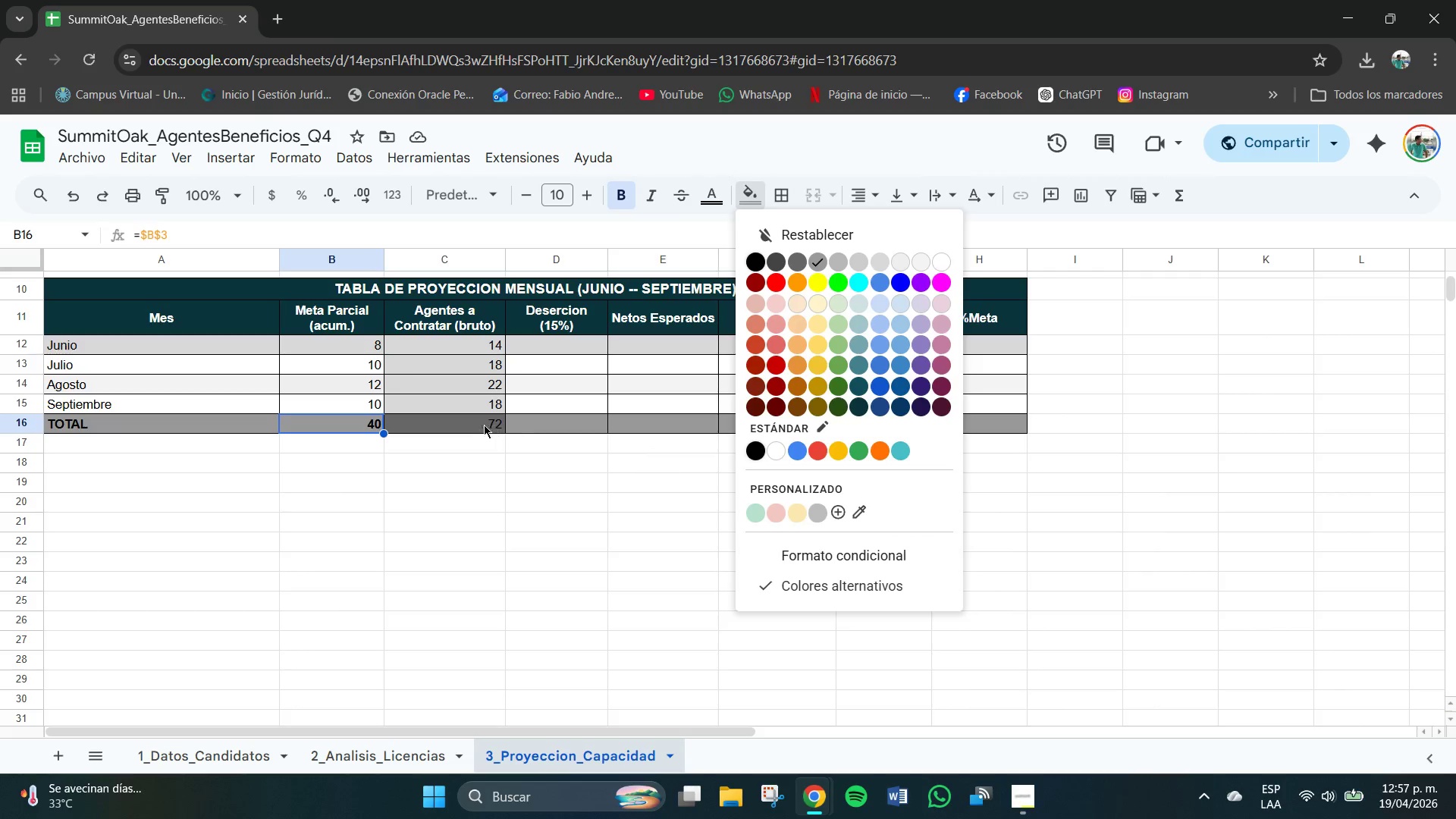 
left_click([468, 423])
 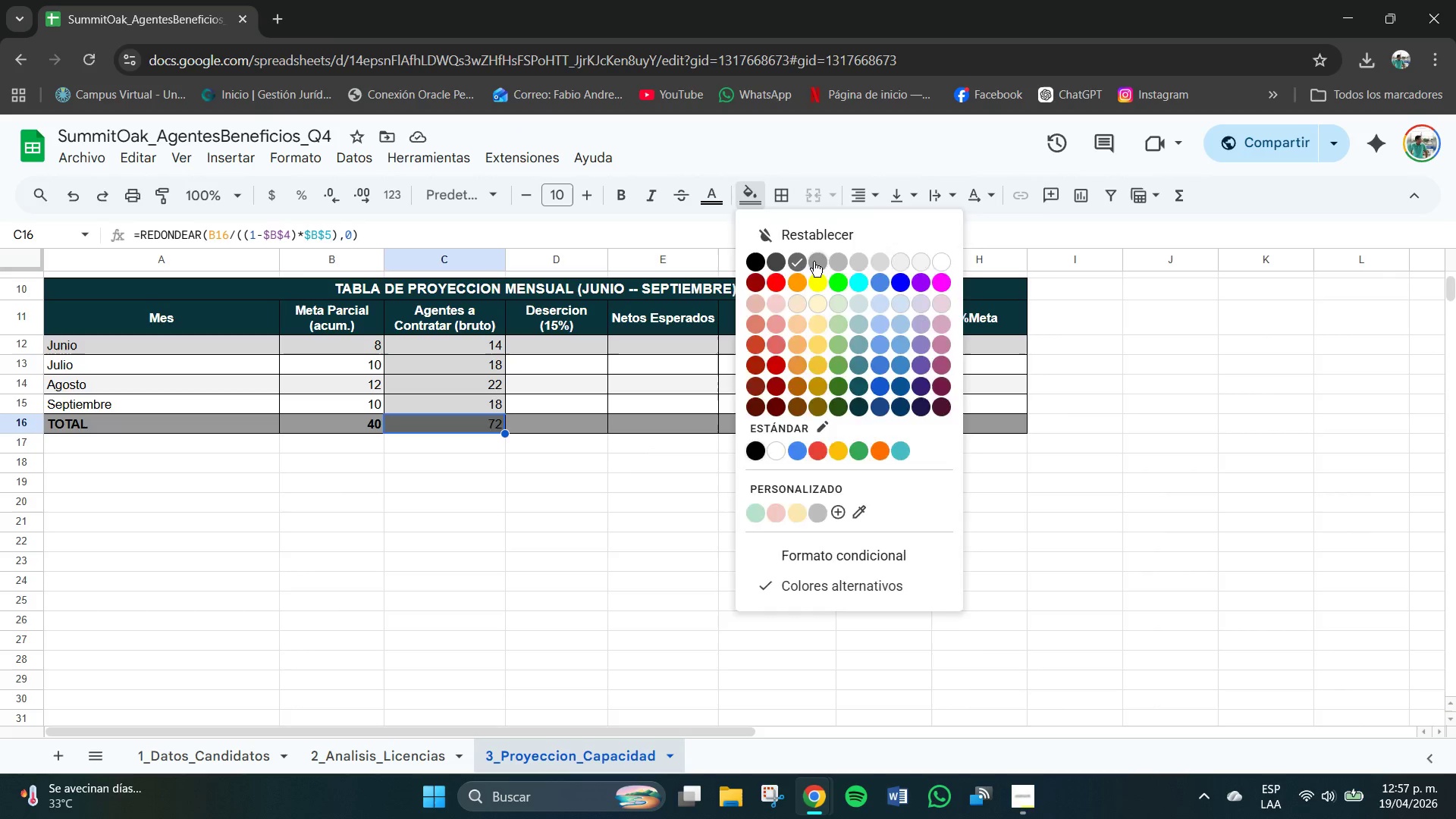 
left_click([513, 462])
 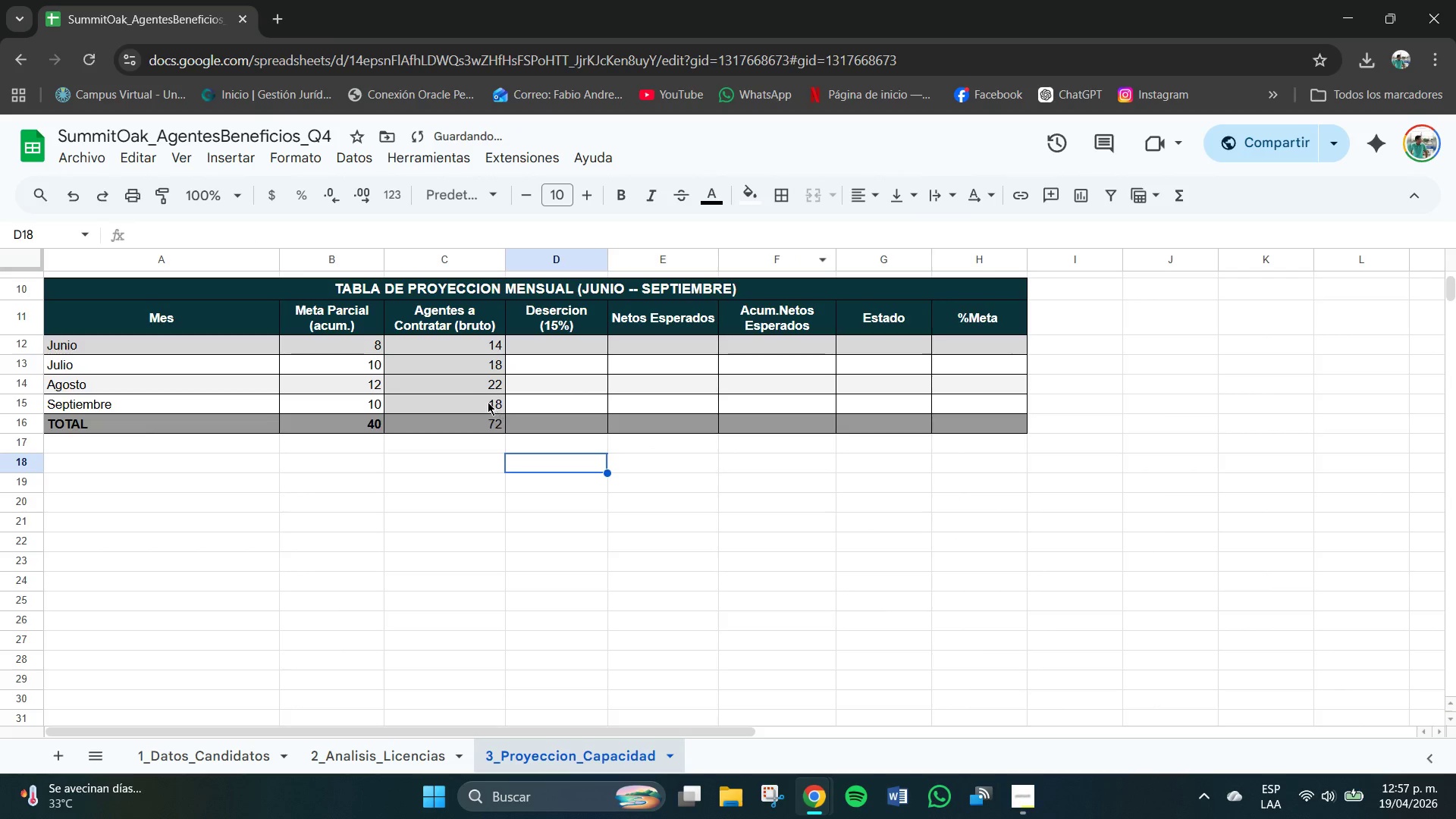 
left_click([468, 390])
 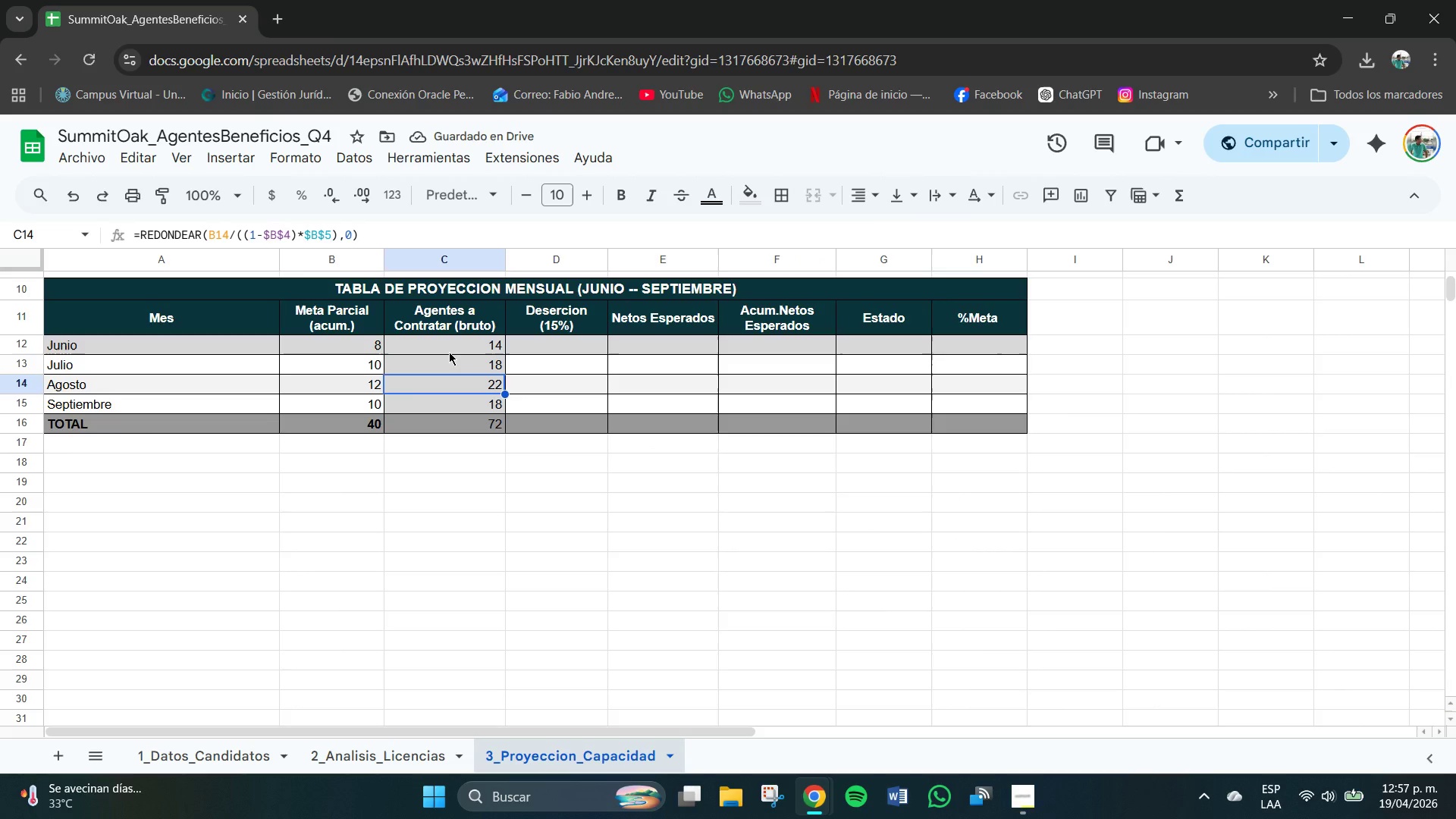 
left_click([449, 364])
 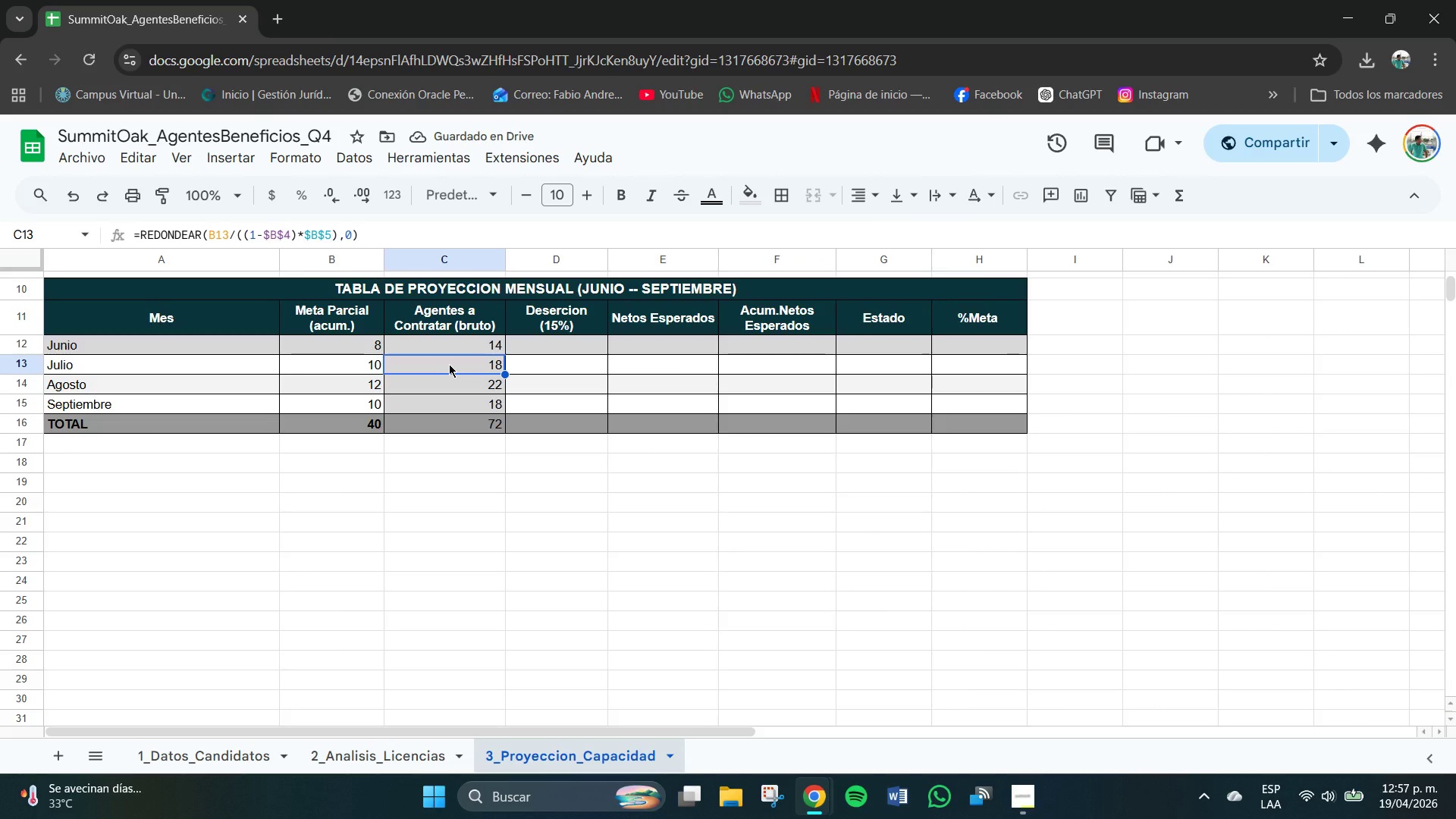 
hold_key(key=ControlLeft, duration=2.08)
left_click([450, 403])
 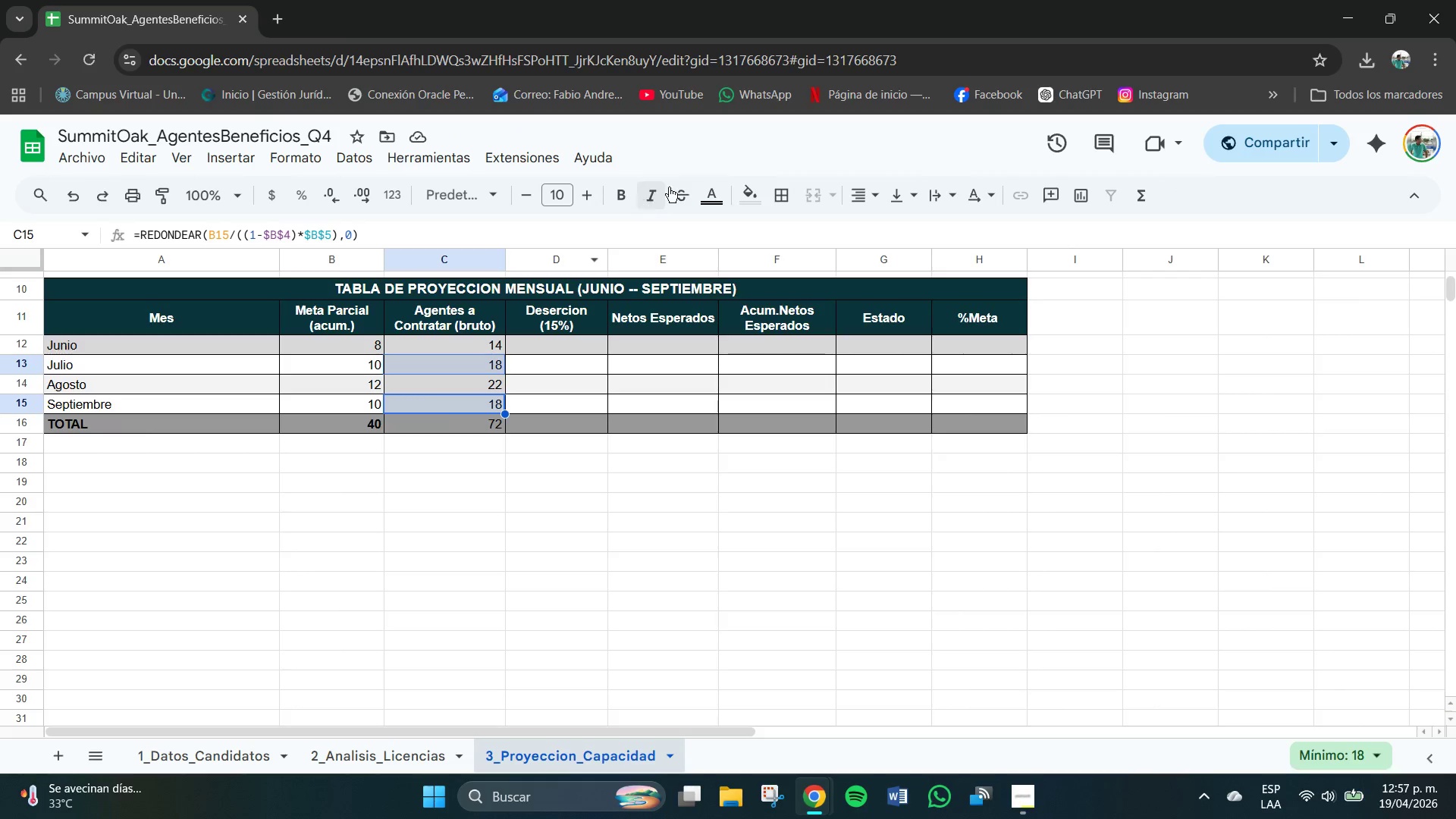 
left_click([745, 196])
 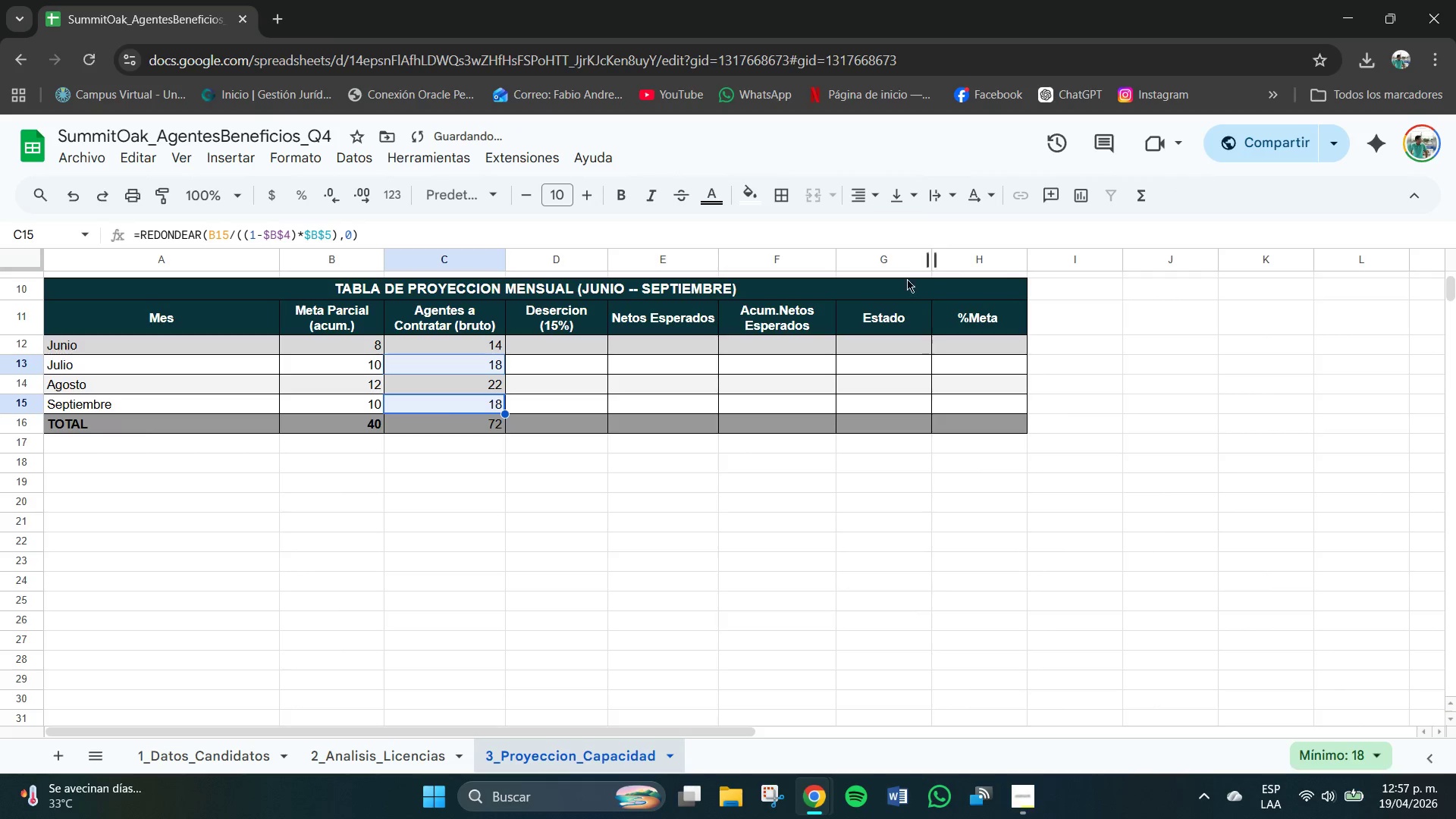 
double_click([523, 538])
 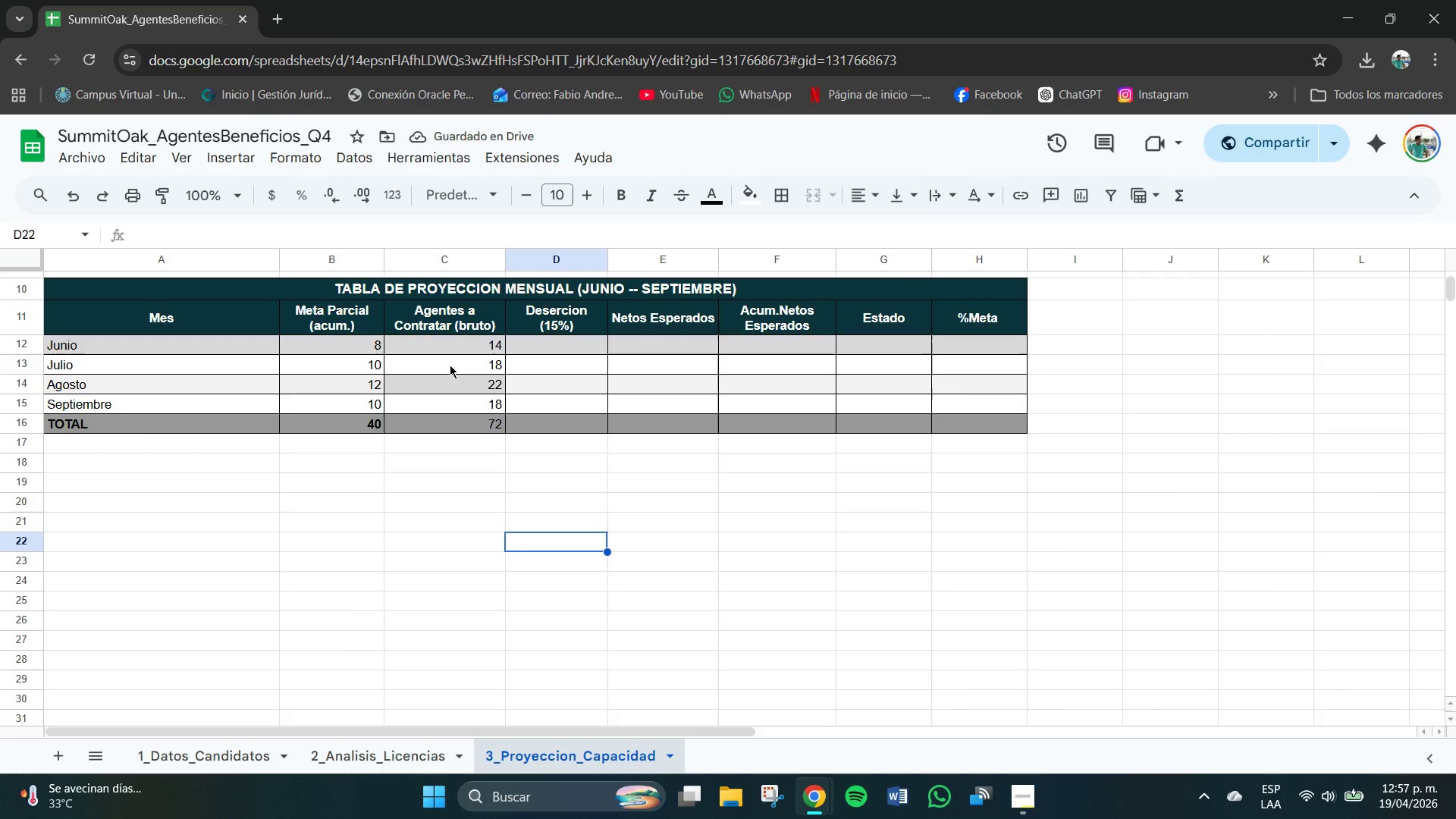 
left_click_drag(start_coordinate=[352, 344], to_coordinate=[442, 431])
 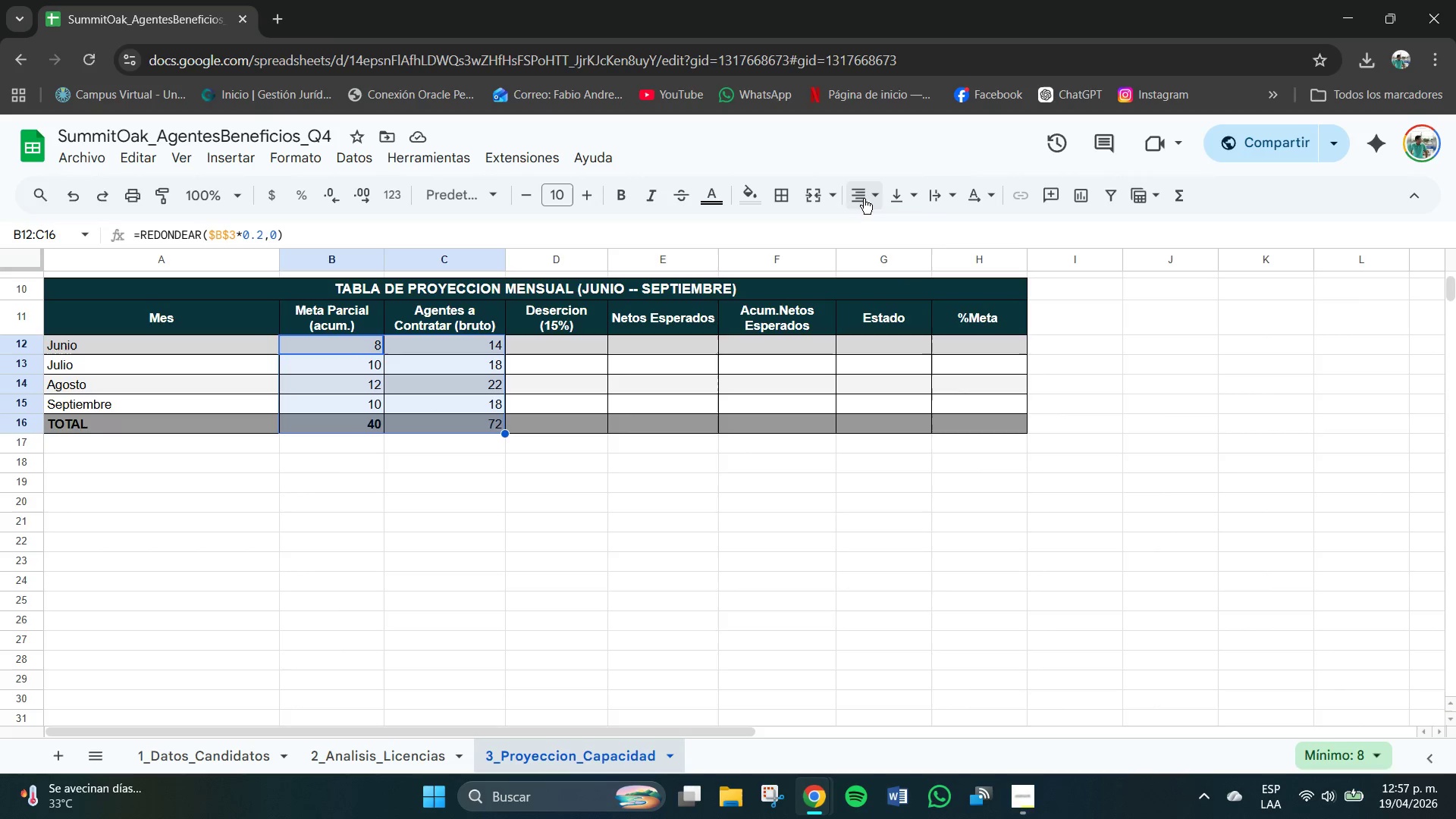 
left_click([891, 233])
 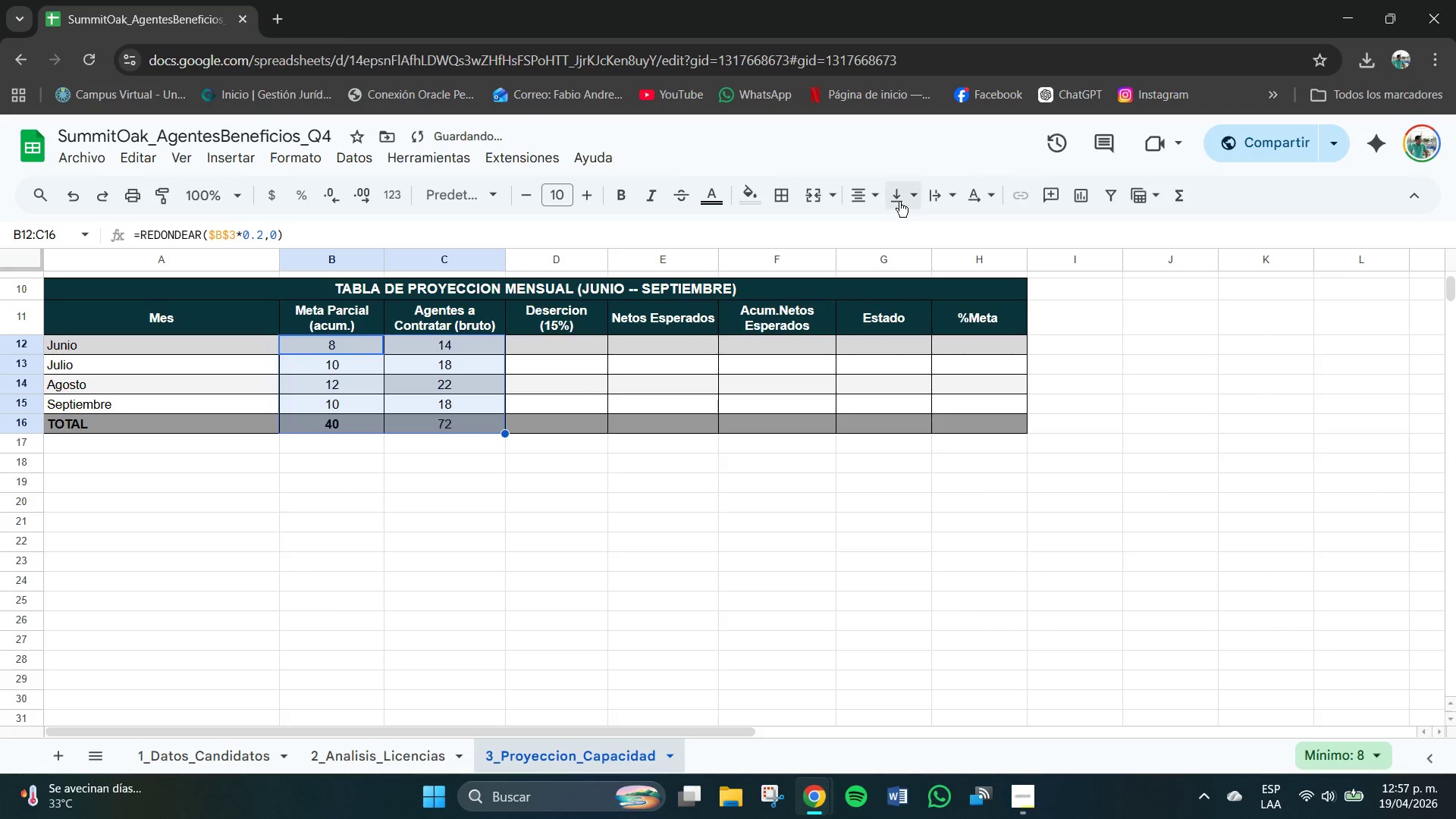 
left_click([899, 202])
 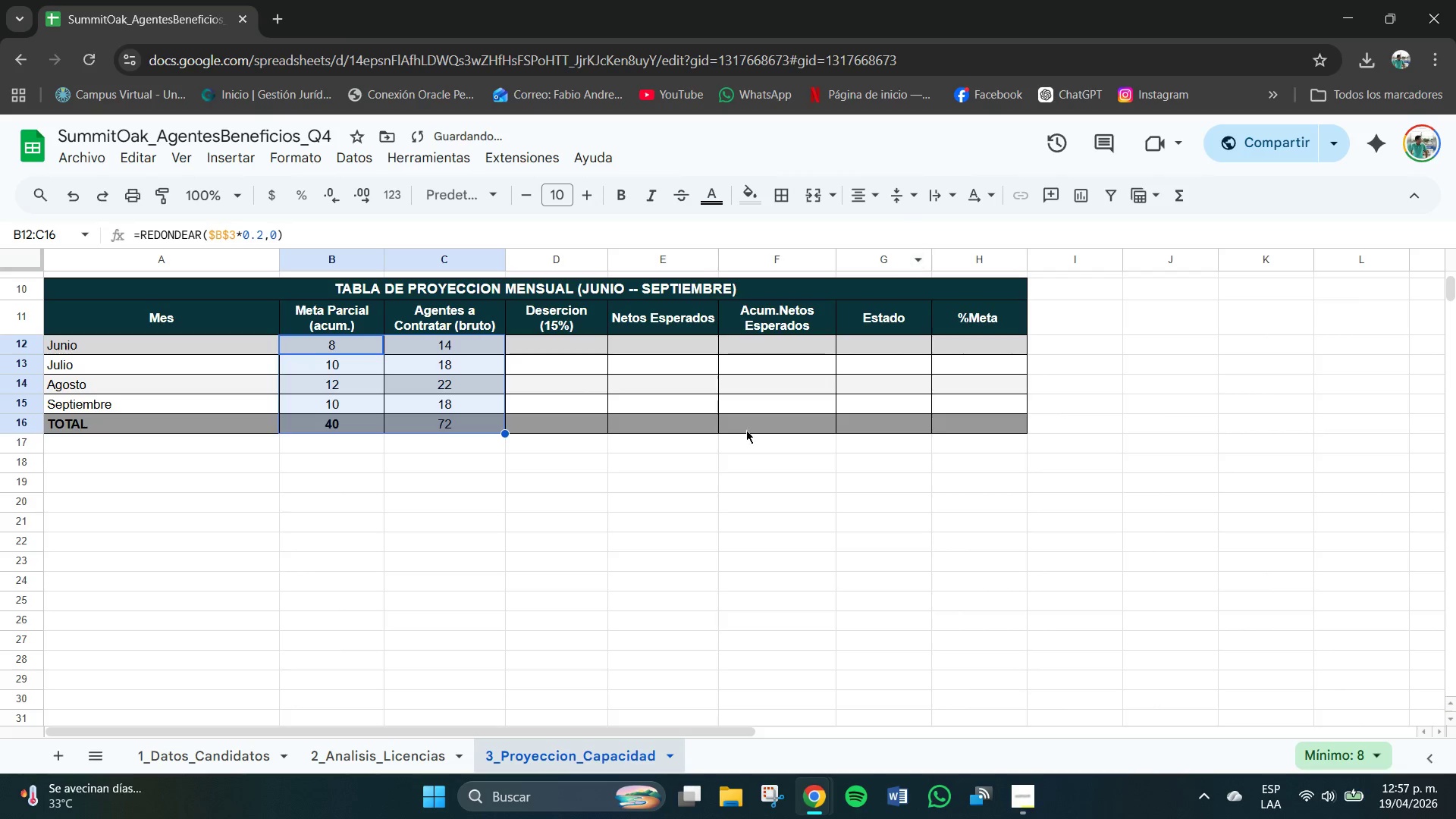 
double_click([572, 557])
 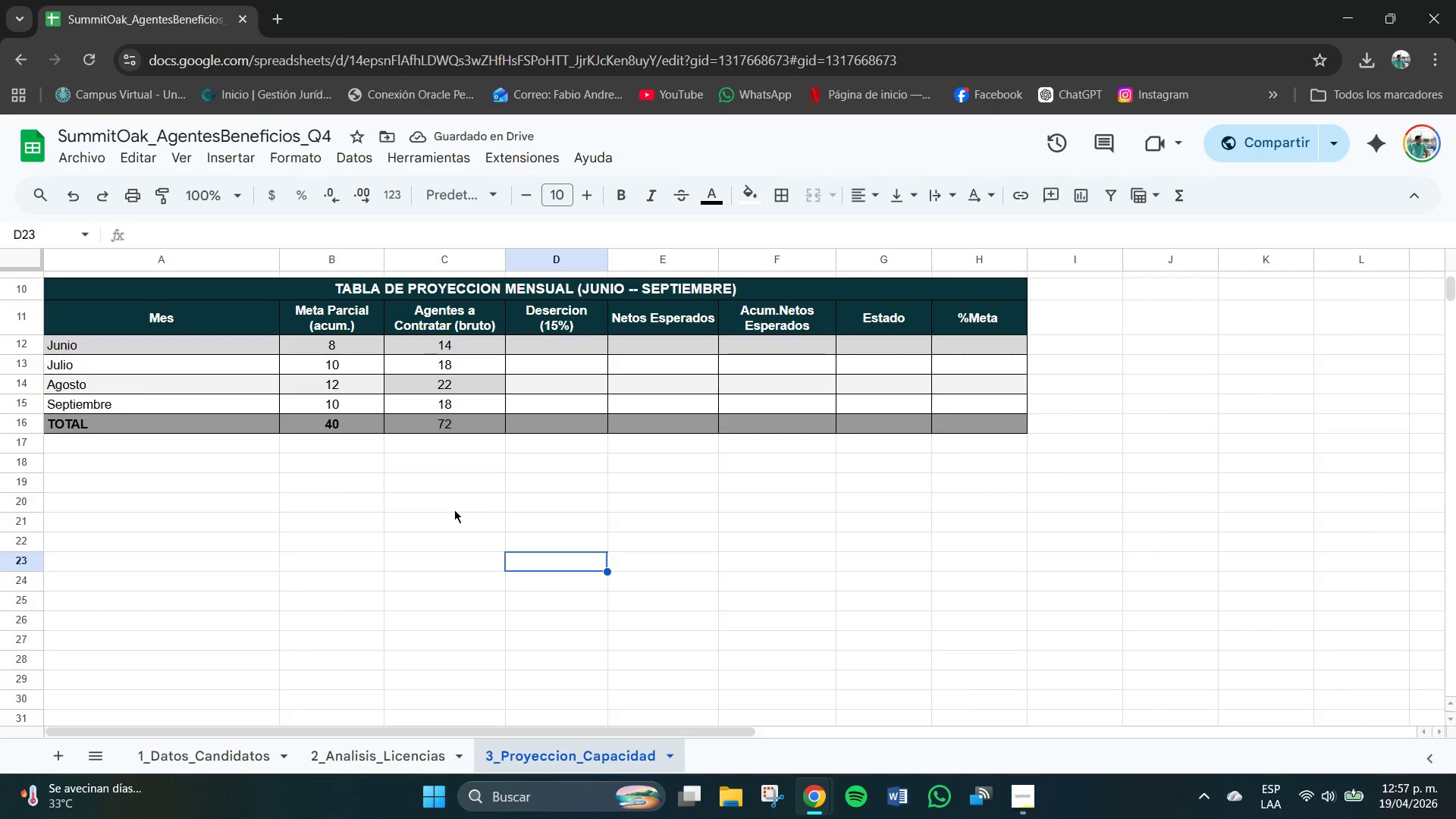 
left_click([476, 387])
 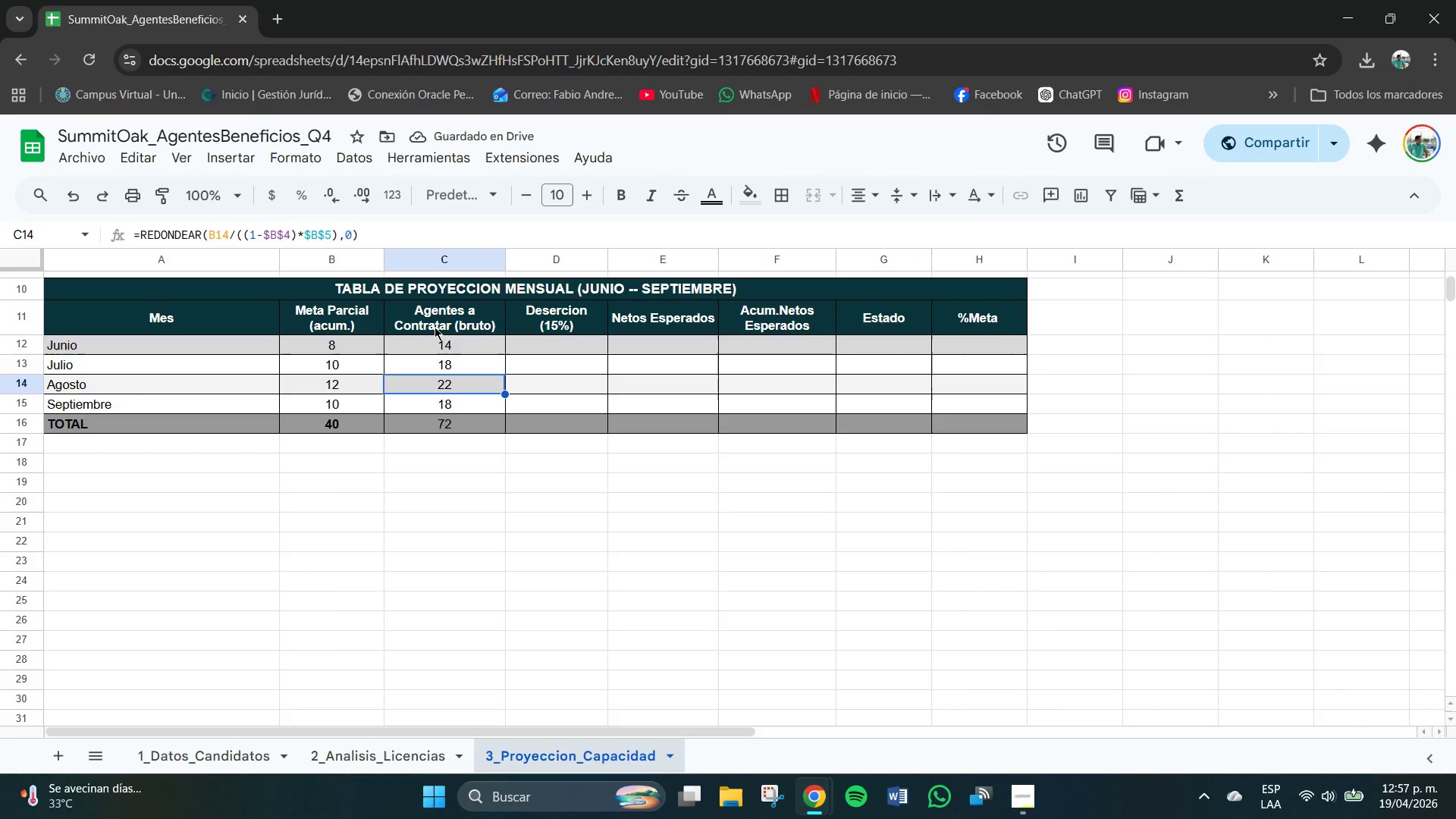 
left_click([346, 385])
 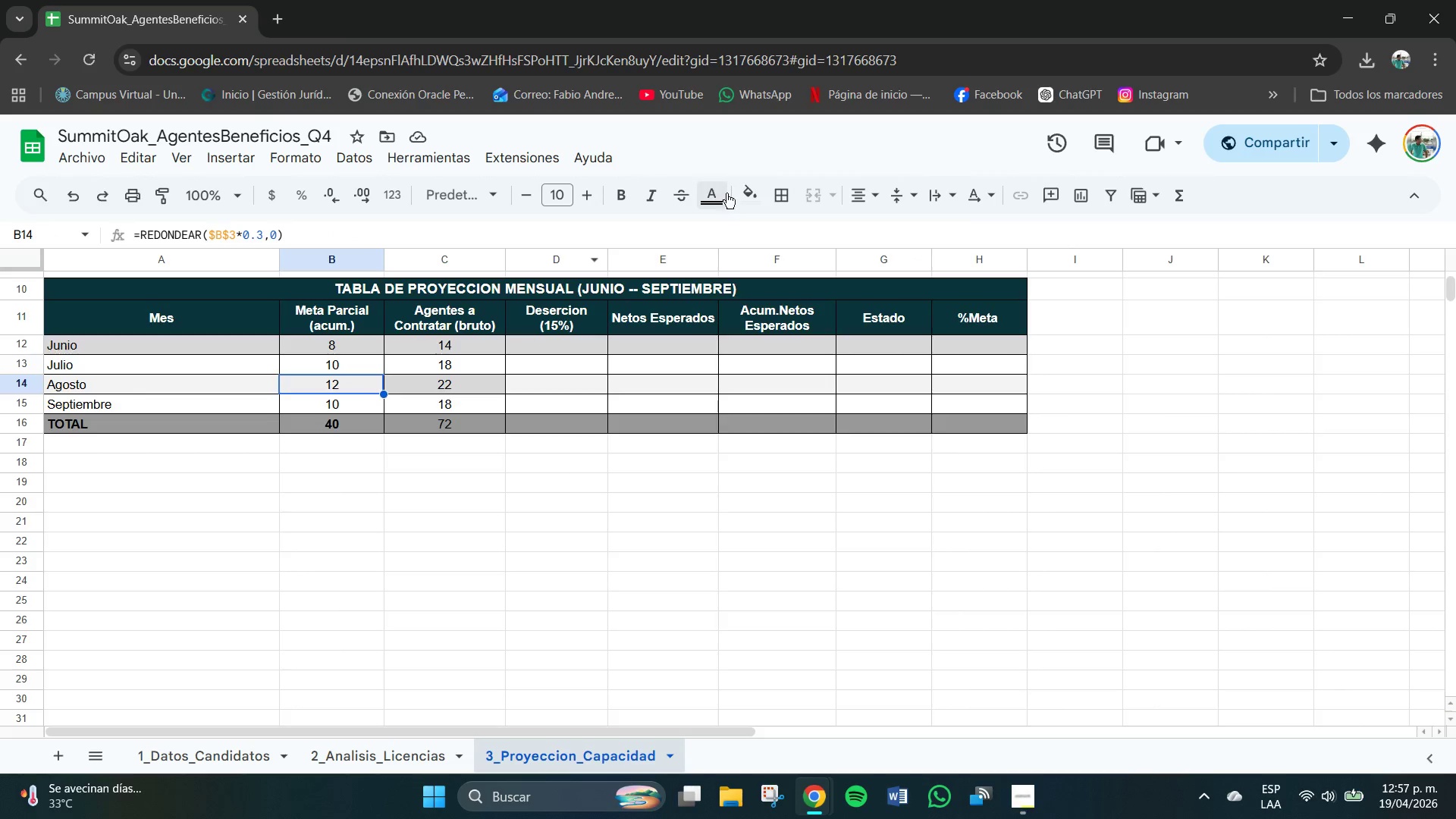 
left_click([749, 193])
 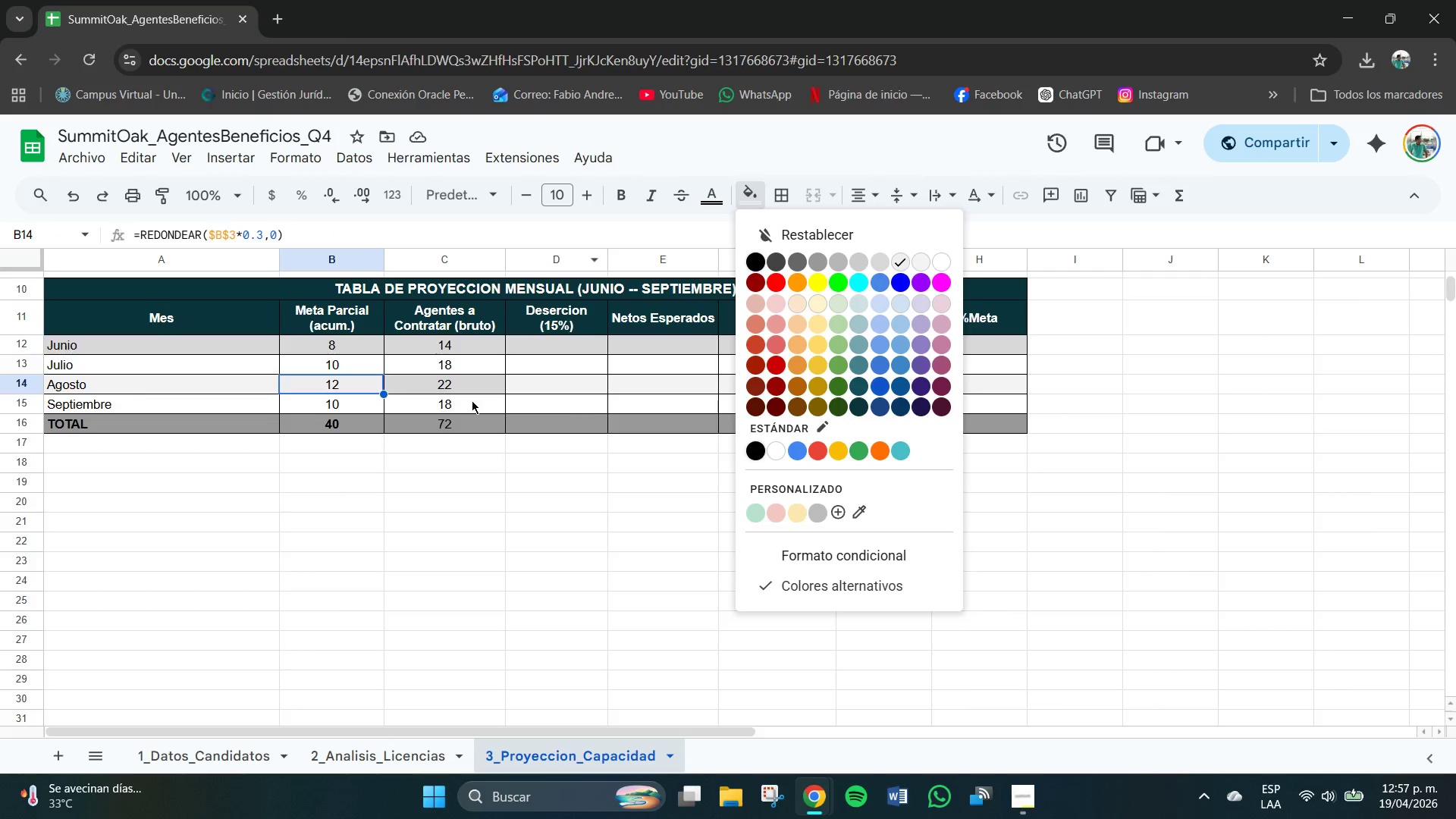 
left_click([457, 384])
 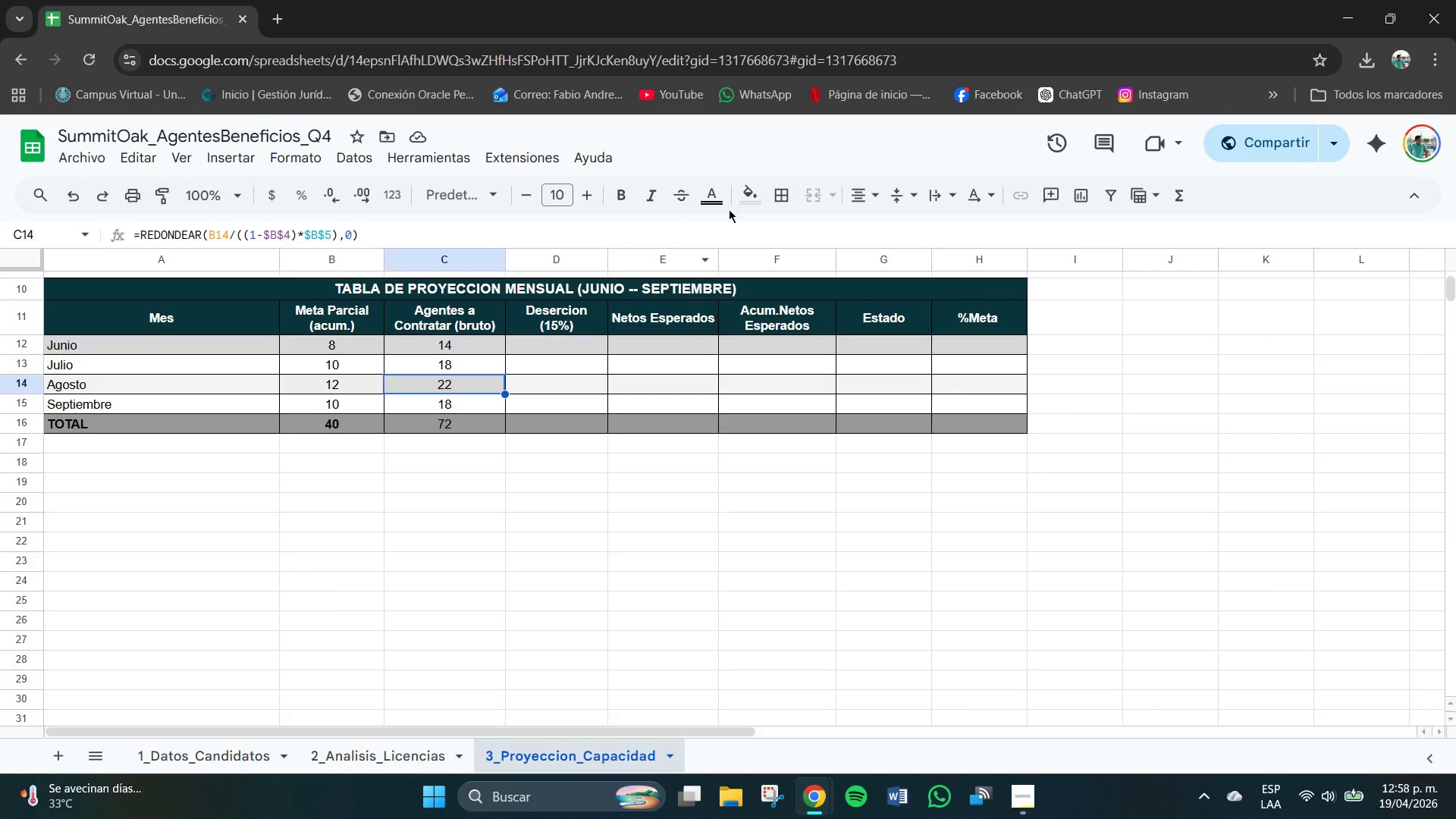 
left_click([748, 202])
 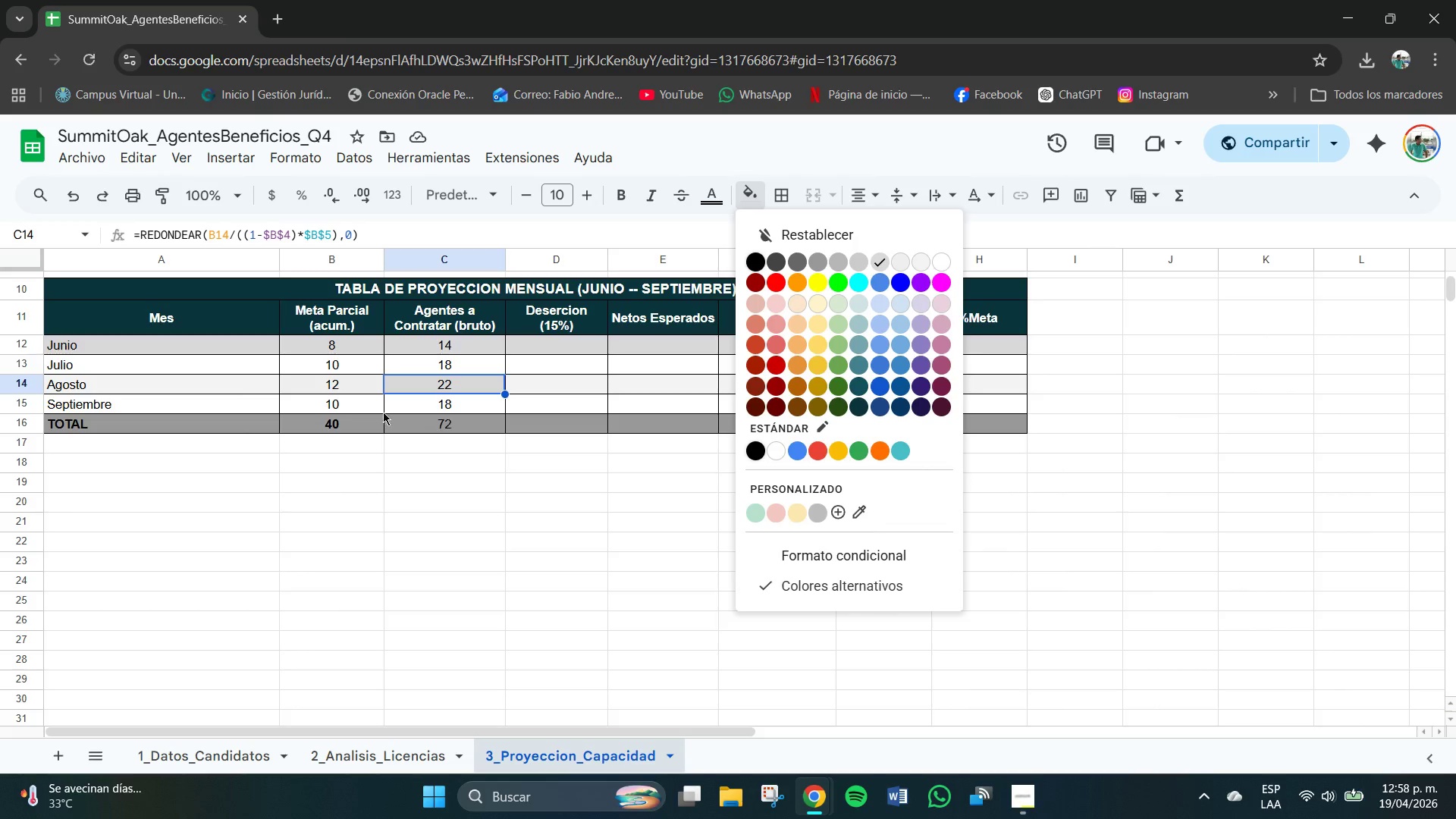 
left_click([339, 378])
 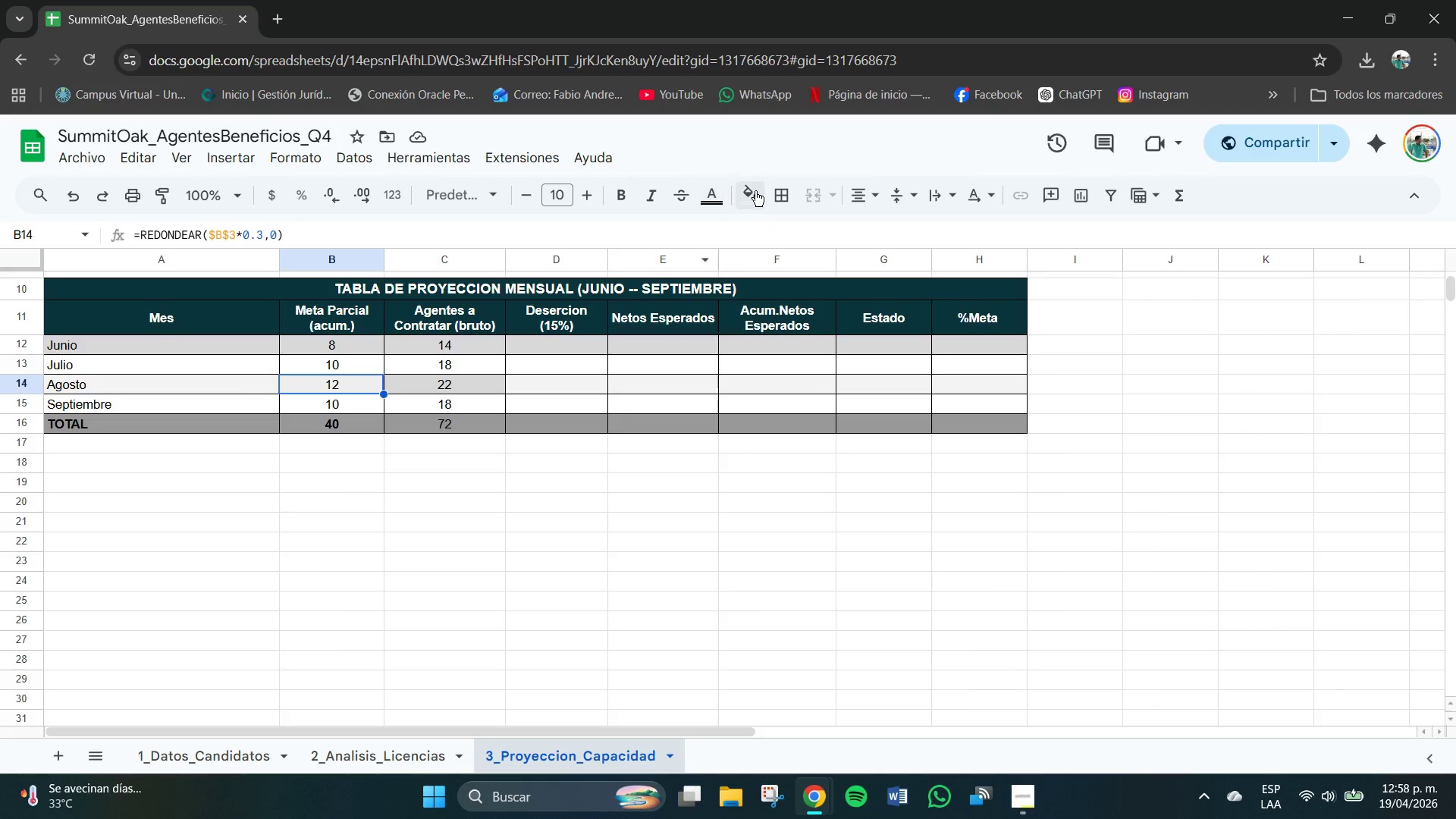 
left_click([761, 190])
 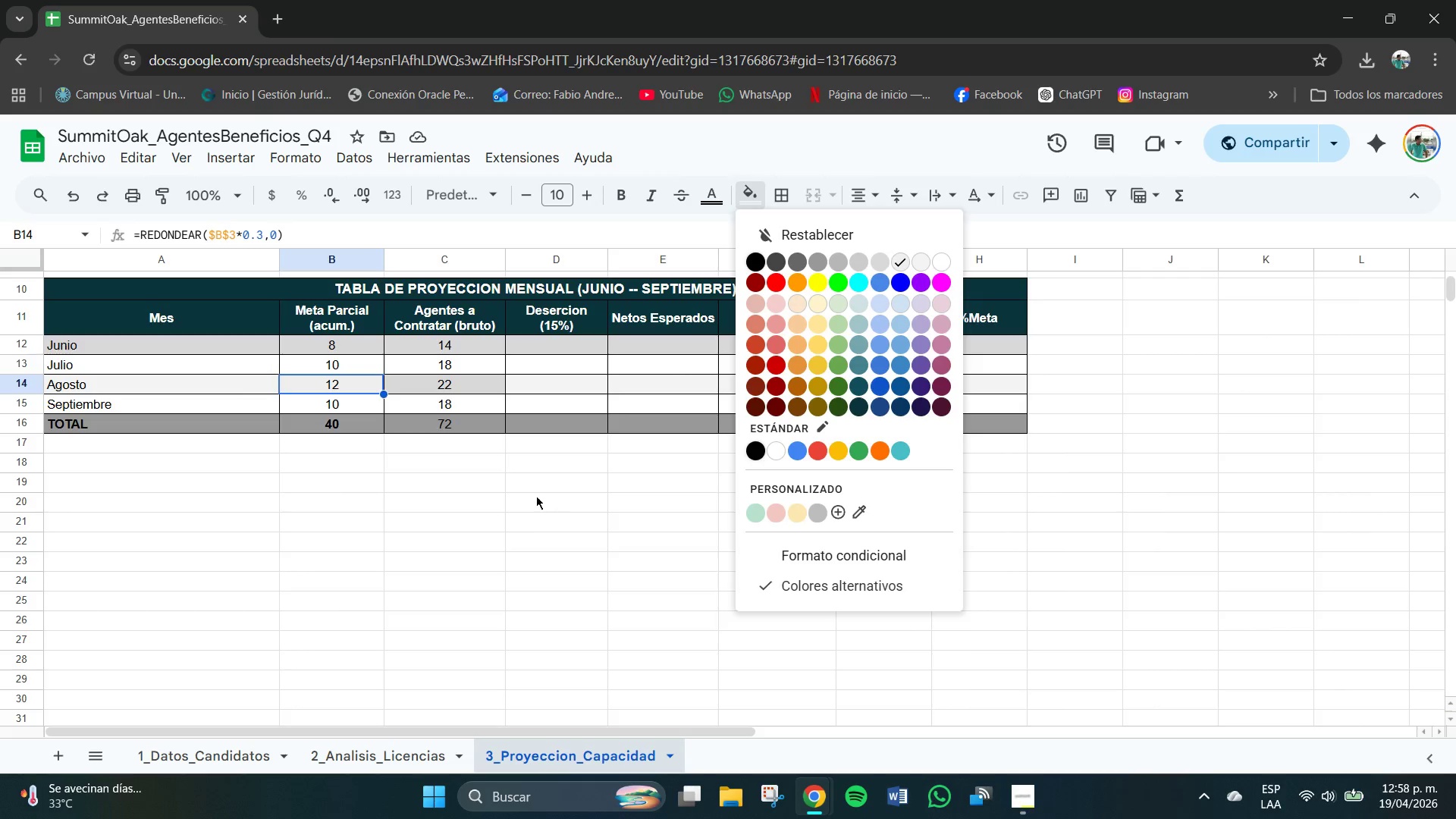 
left_click([471, 387])
 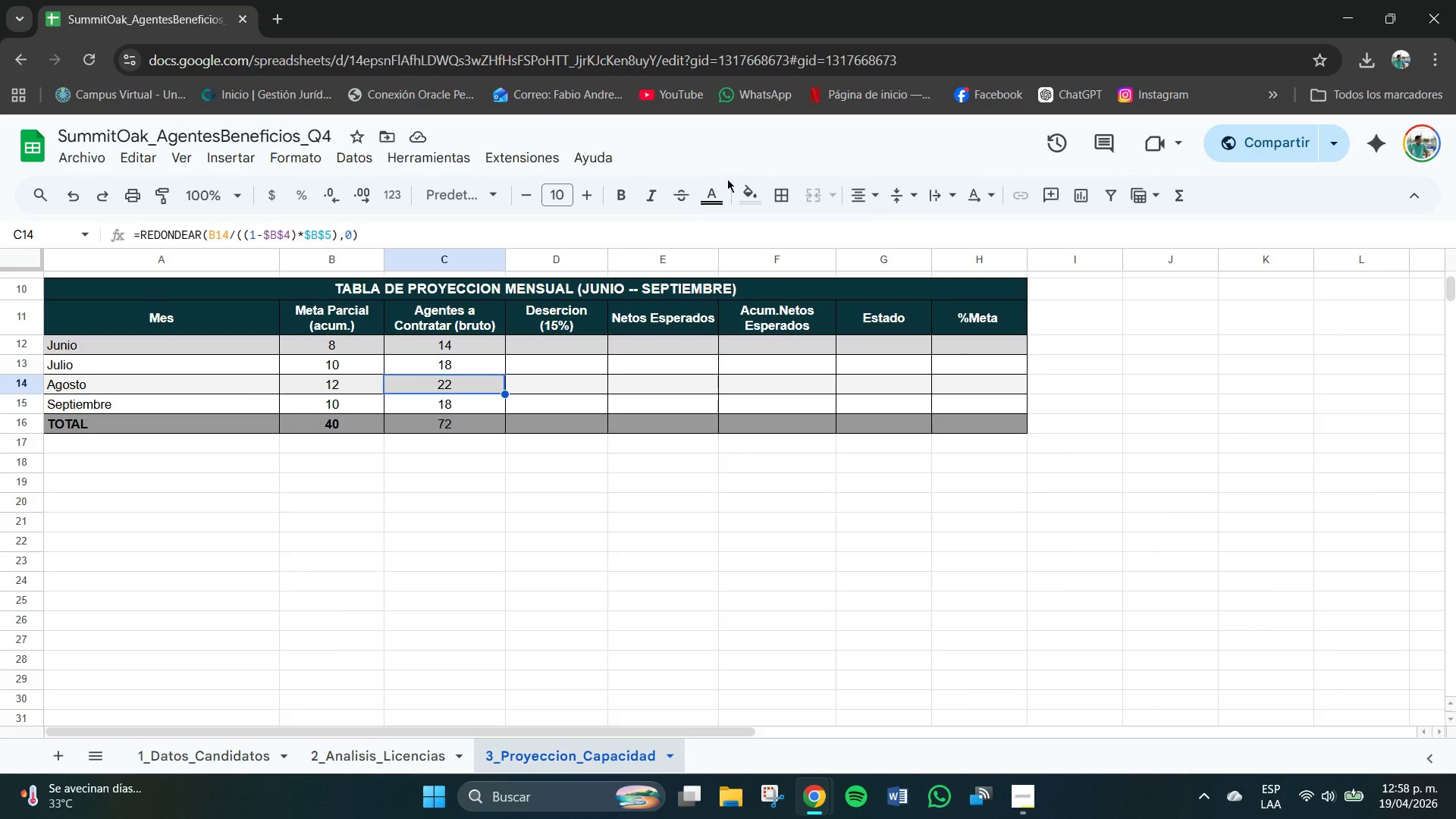 
left_click([747, 191])
 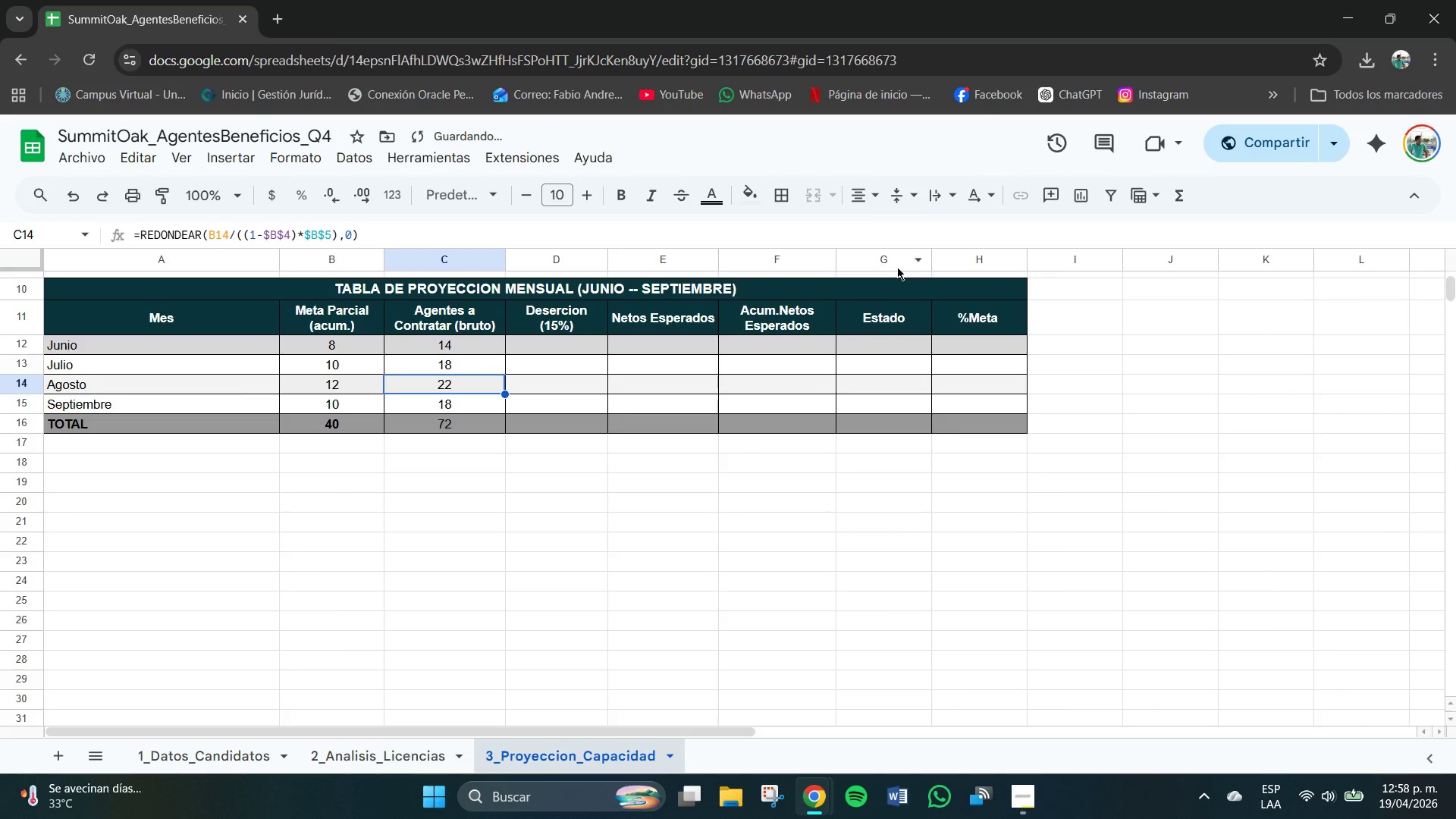 
double_click([532, 496])
 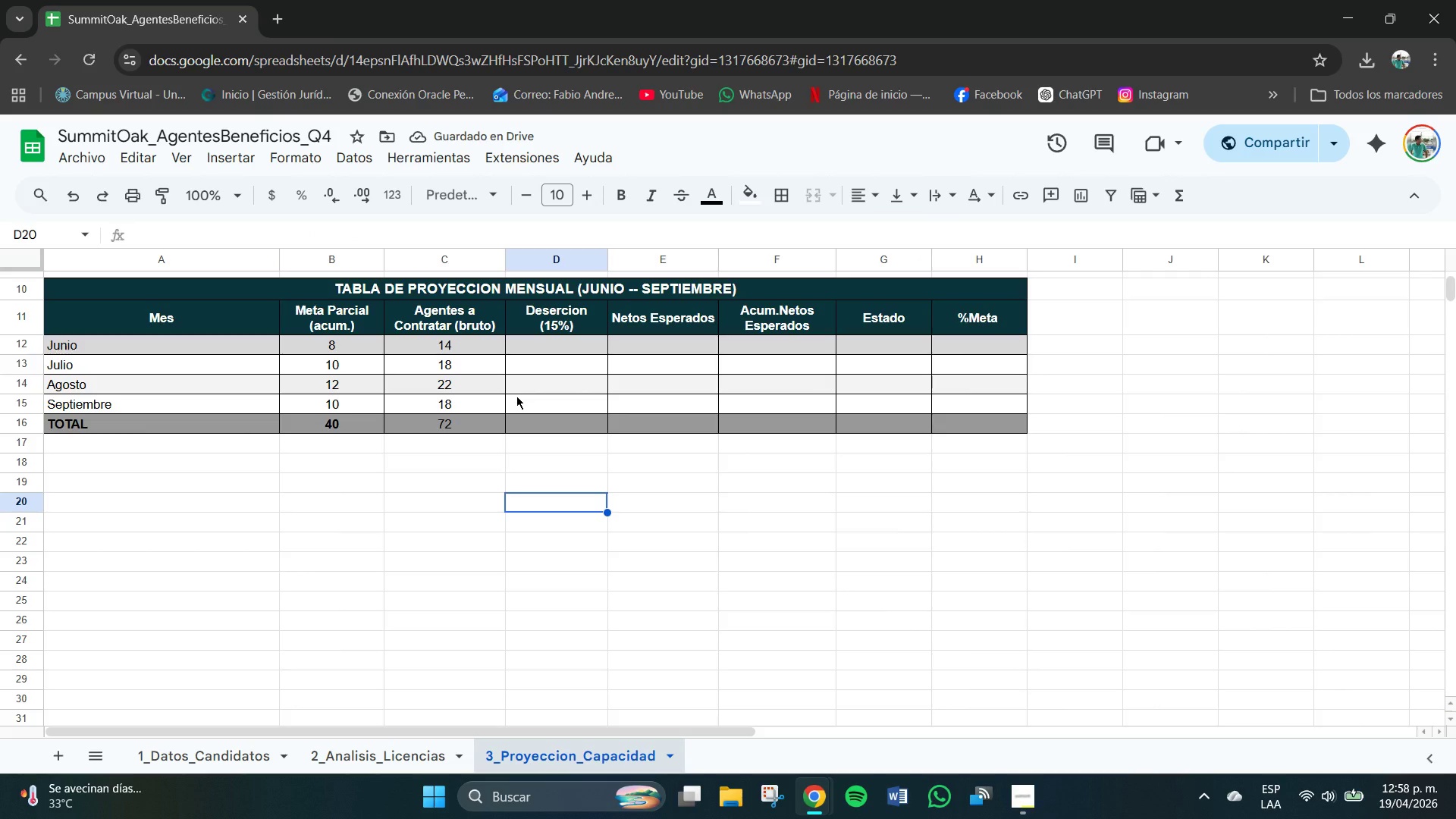 
left_click([563, 352])
 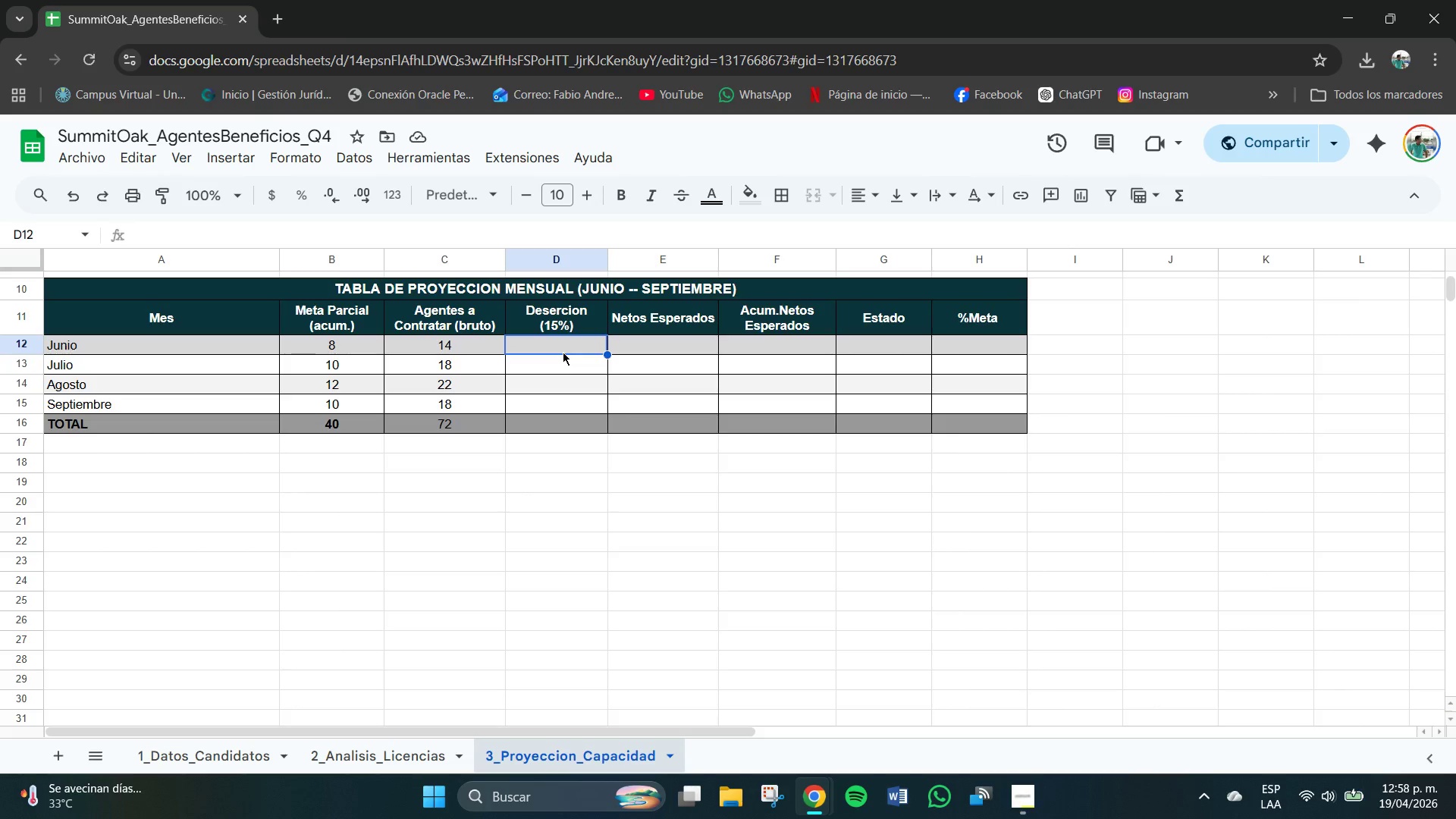 
type()REDONDEAR*C12)
 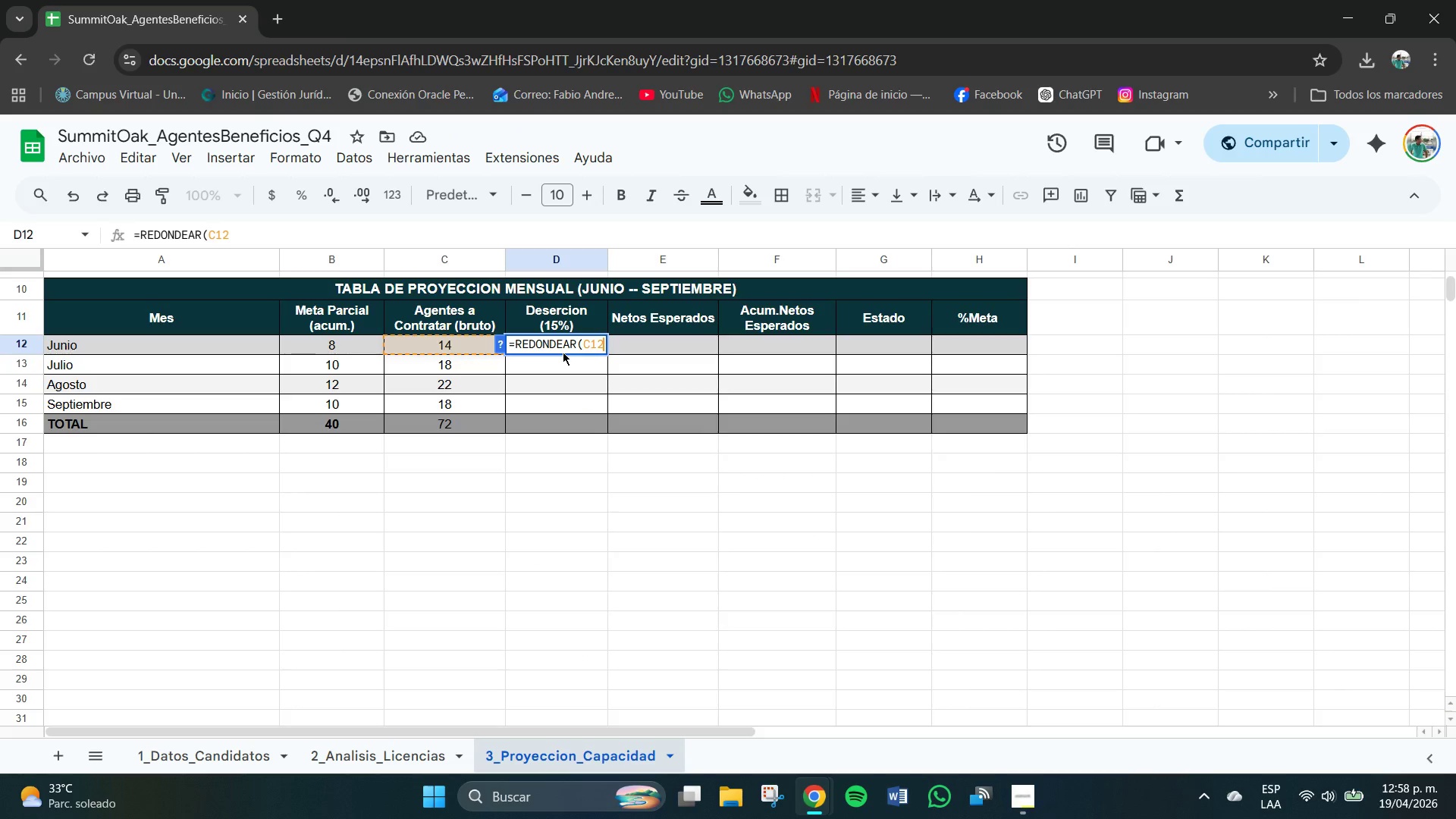 
key(ArrowUp)
 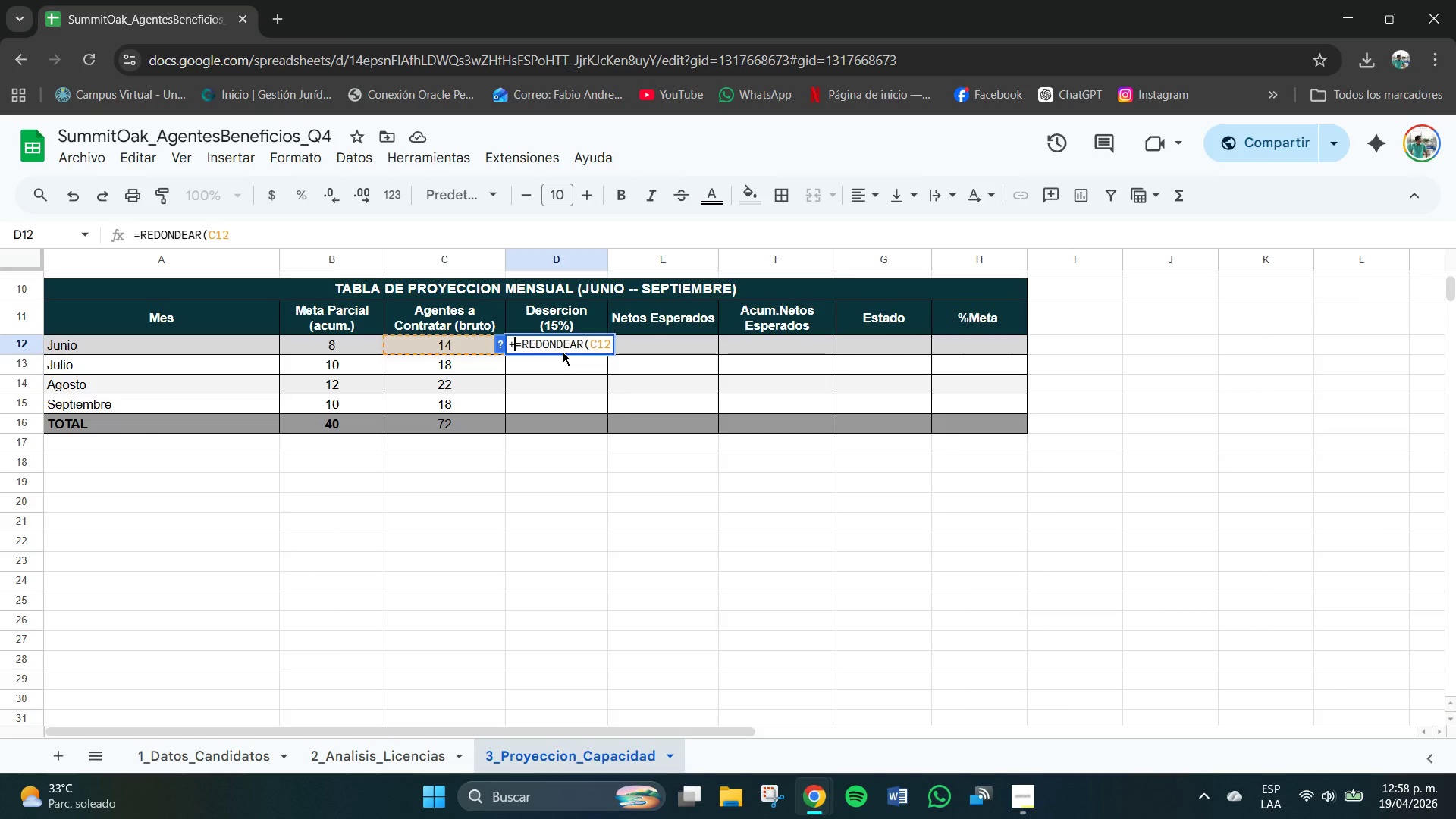 
key(Equal)
 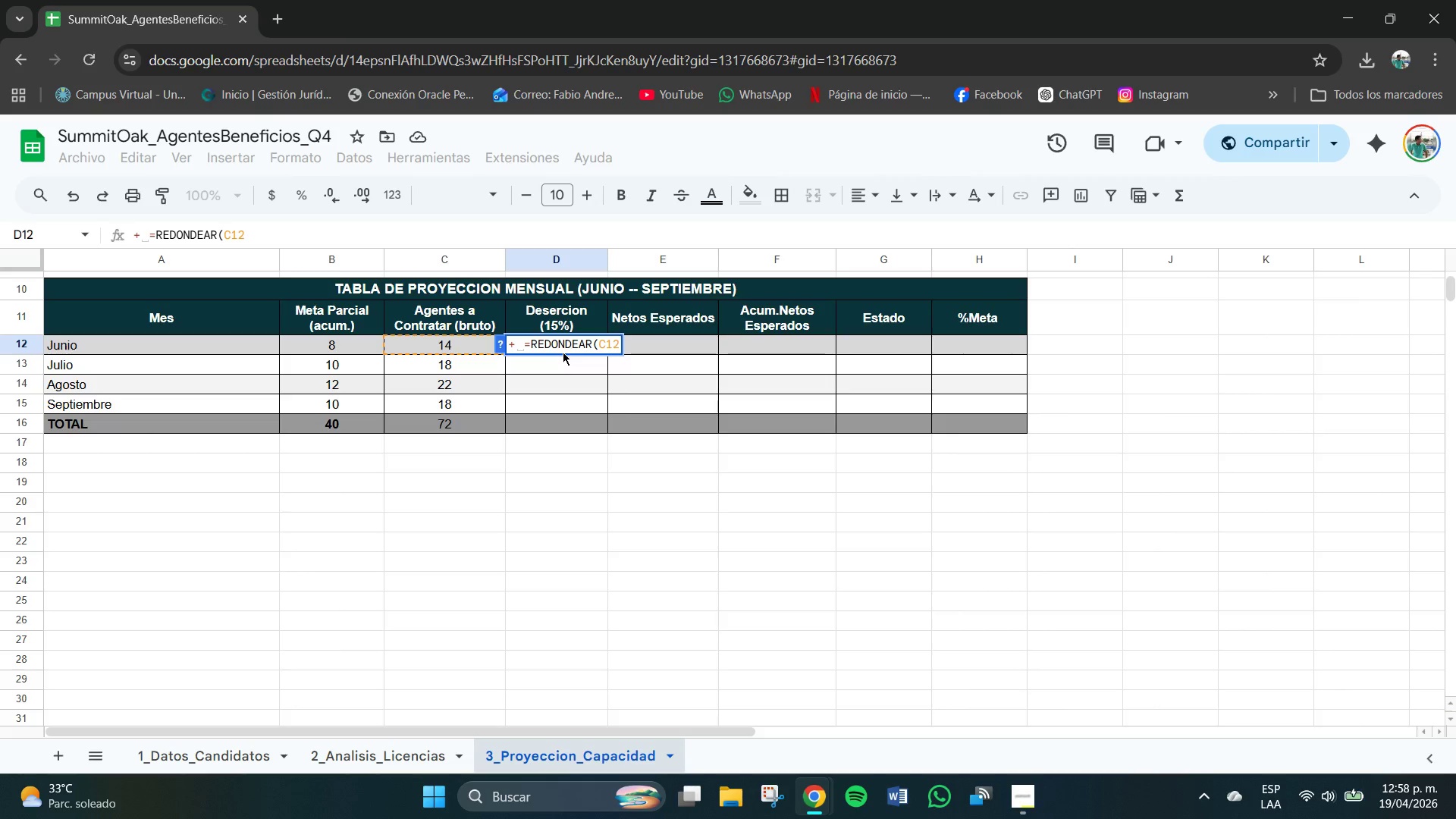 
key(Backspace)
 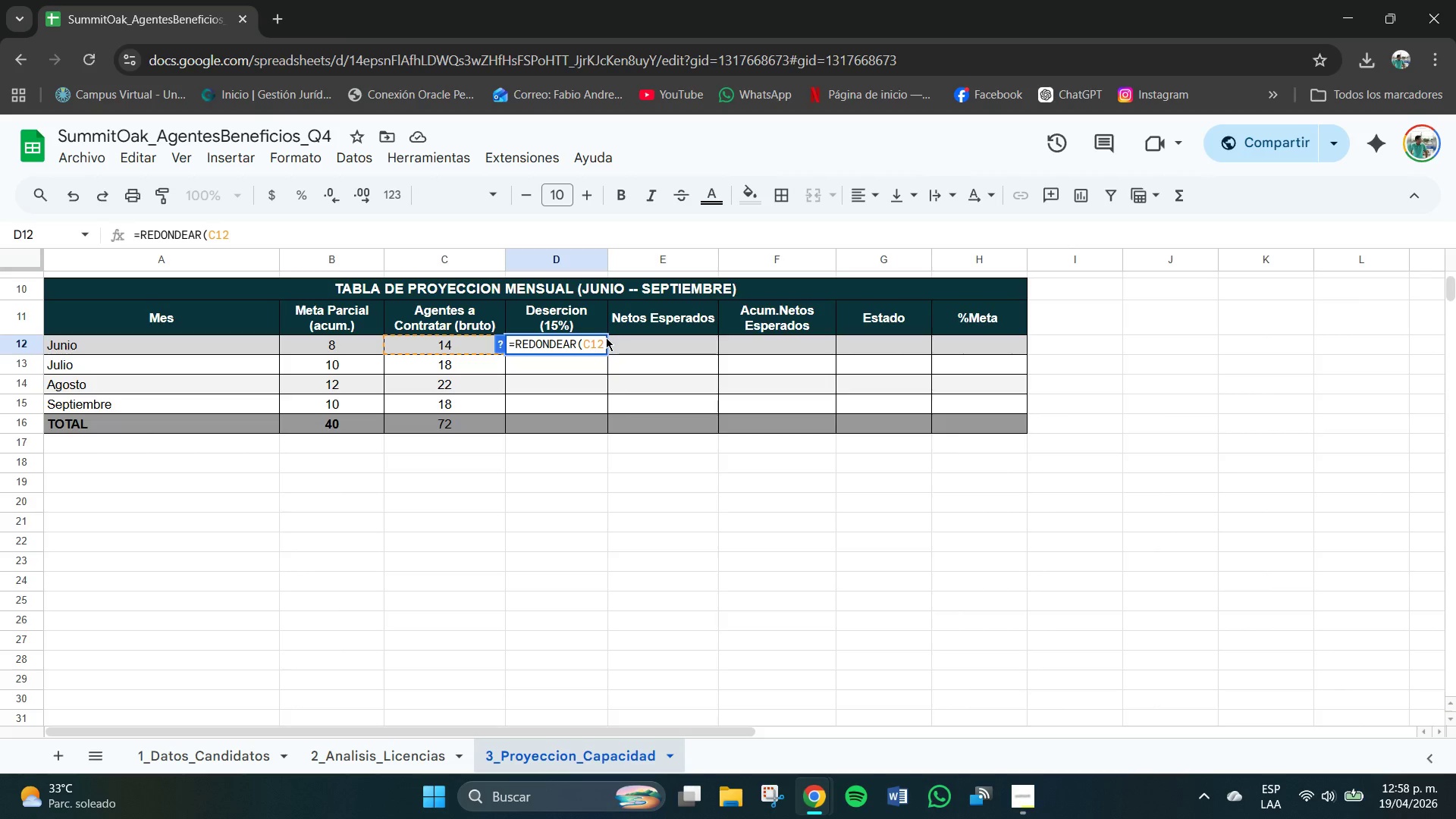 
left_click([603, 340])
 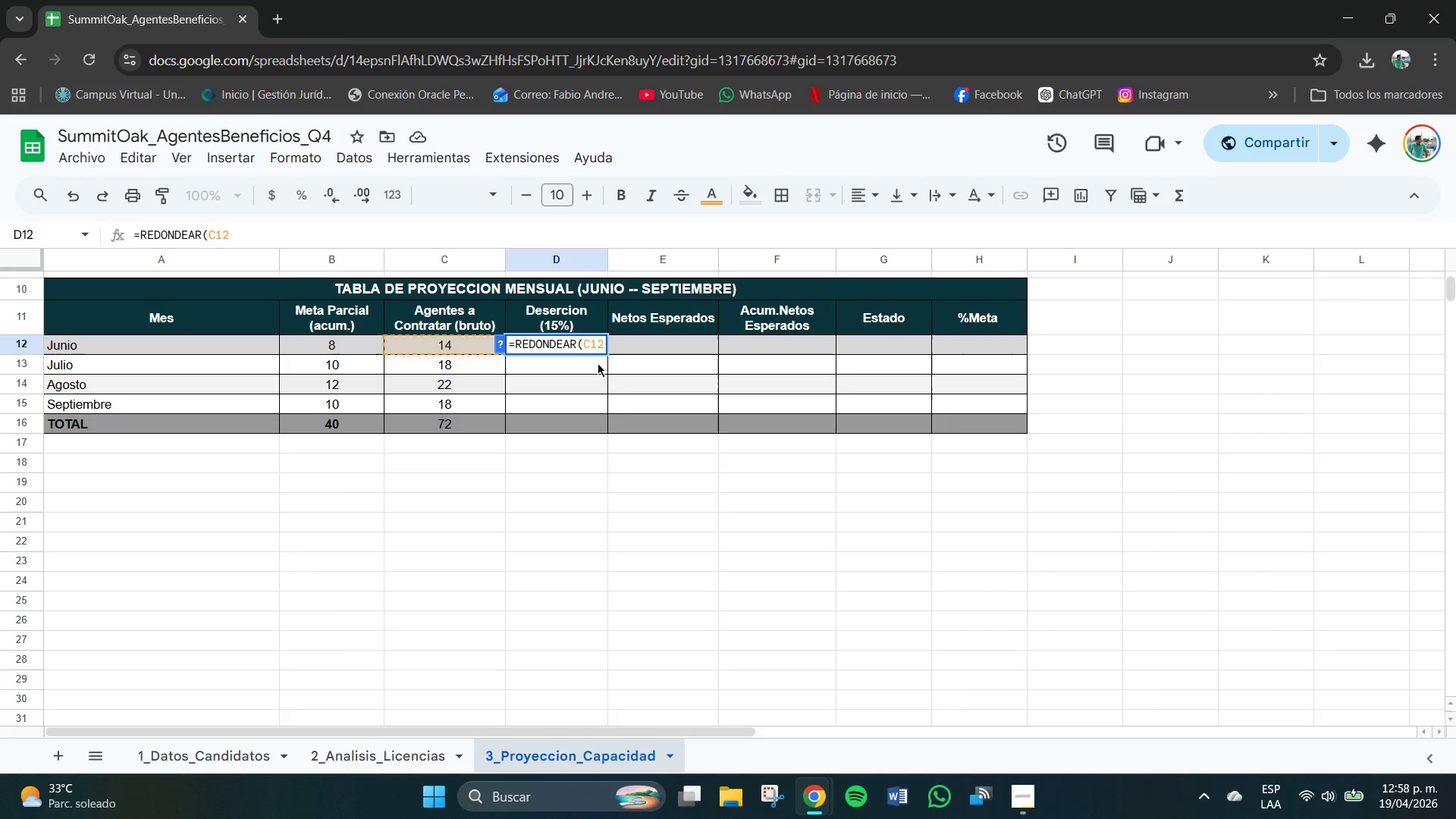 
type(+$B$4,0()
 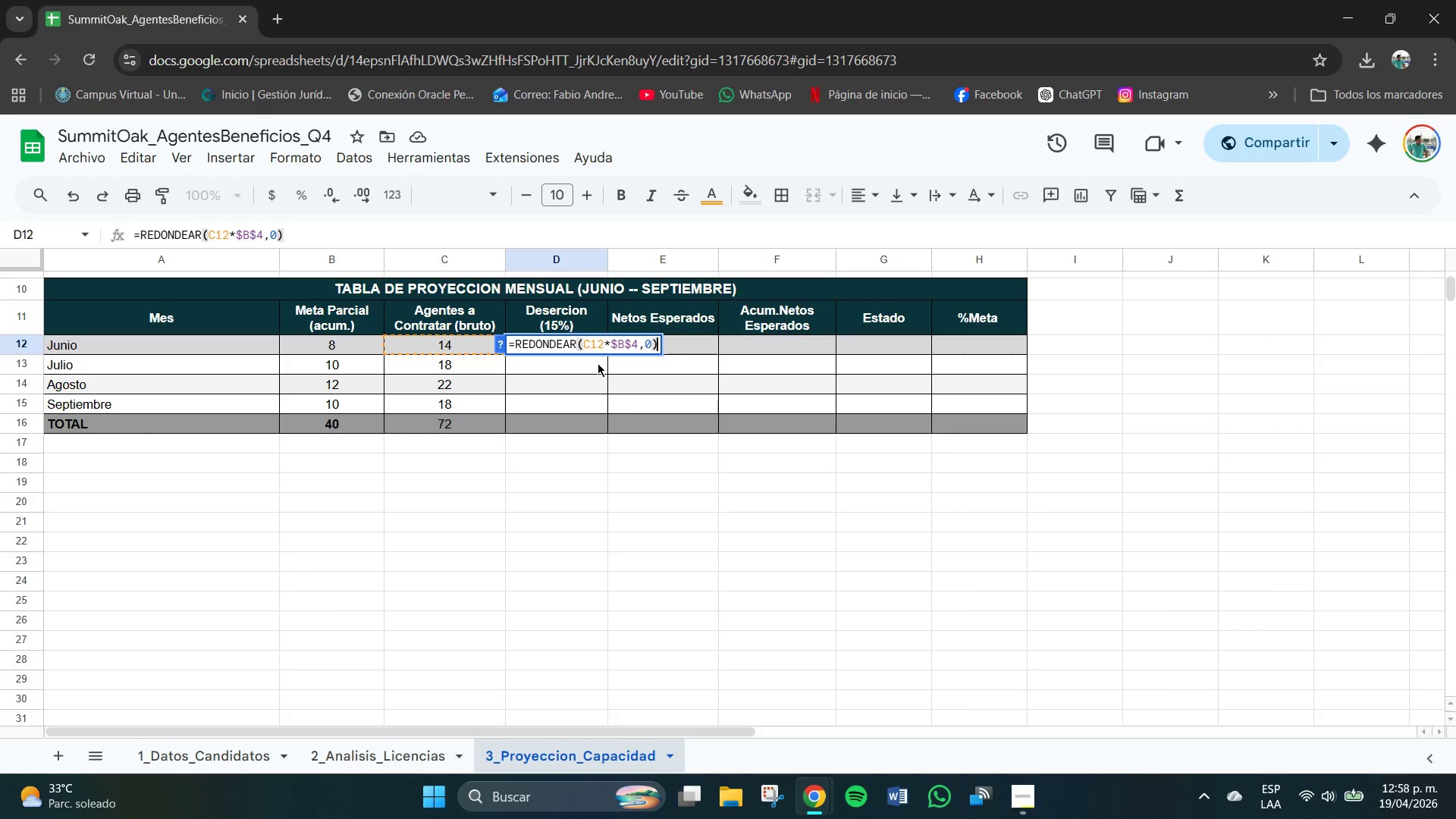 
key(Enter)
 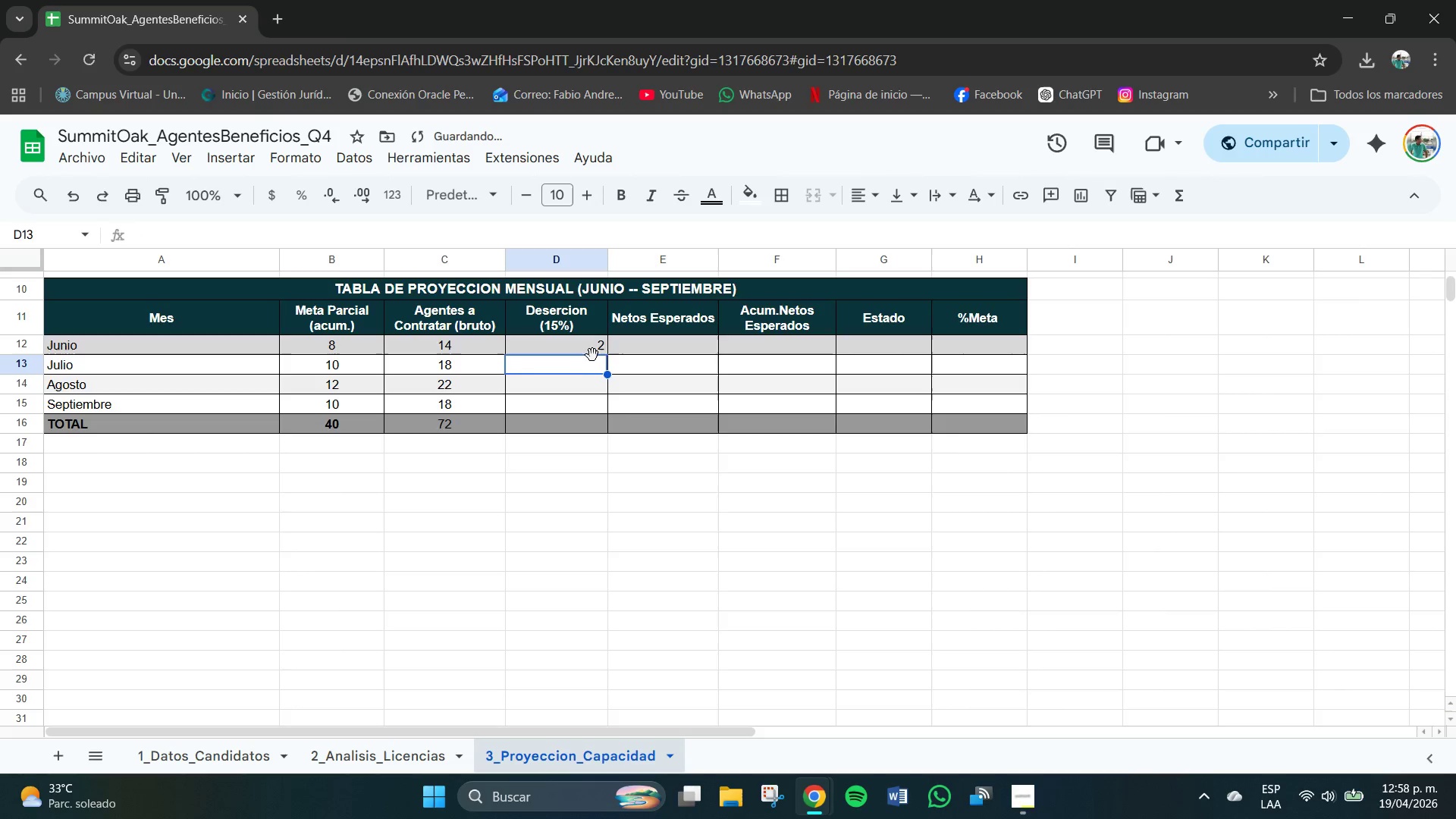 
left_click([591, 352])
 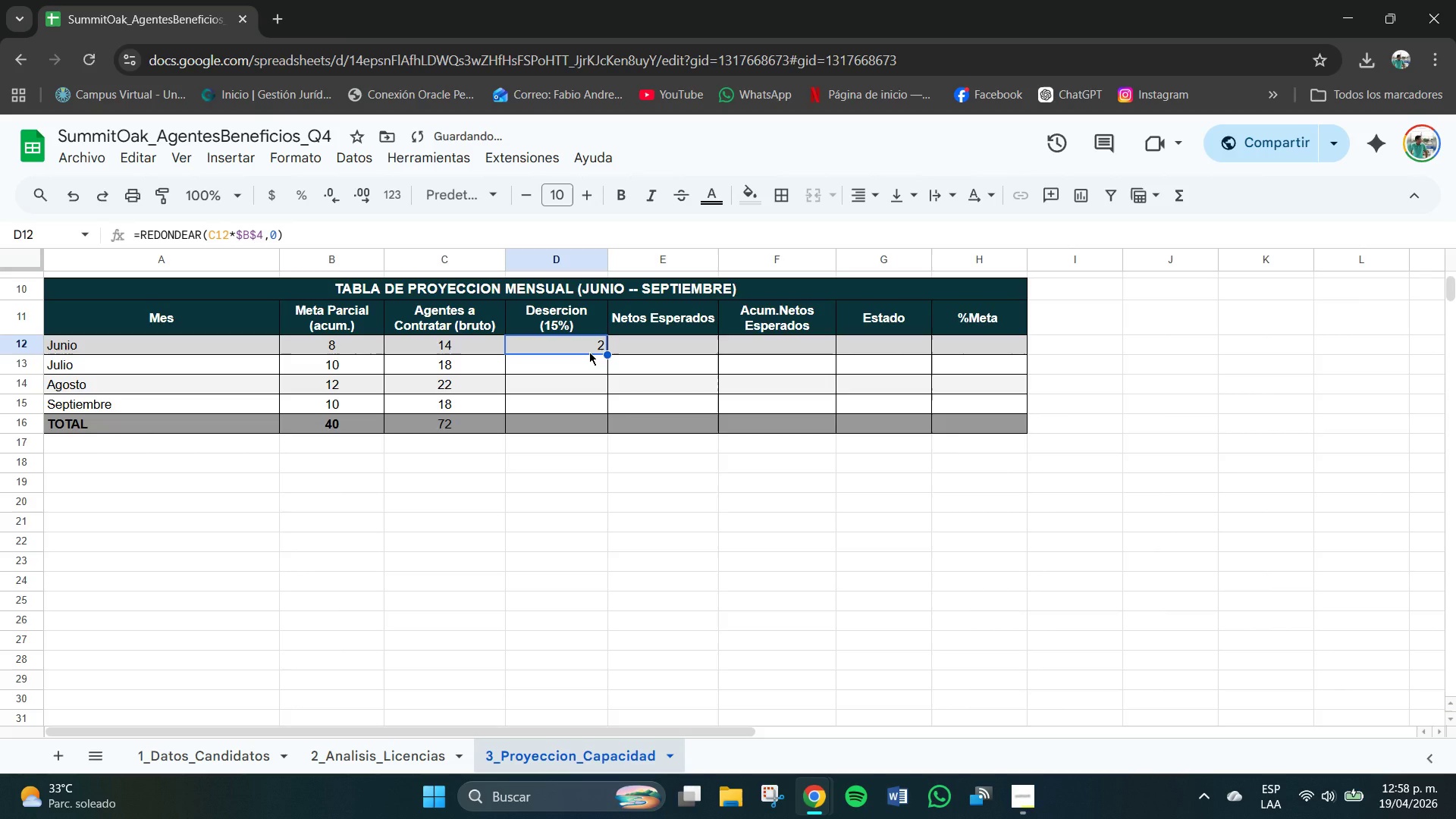 
key(Control+C)
 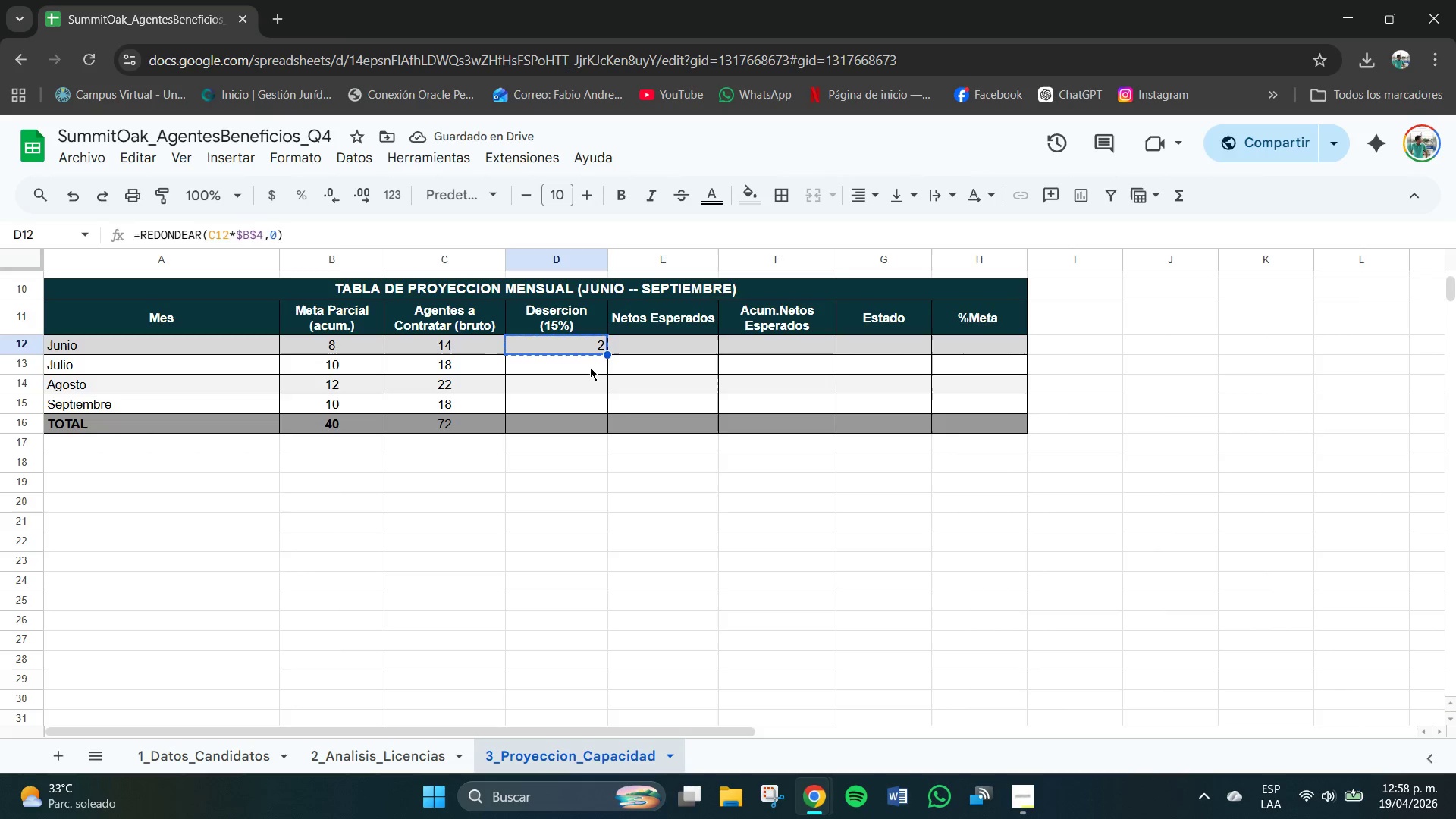 
left_click([590, 367])
 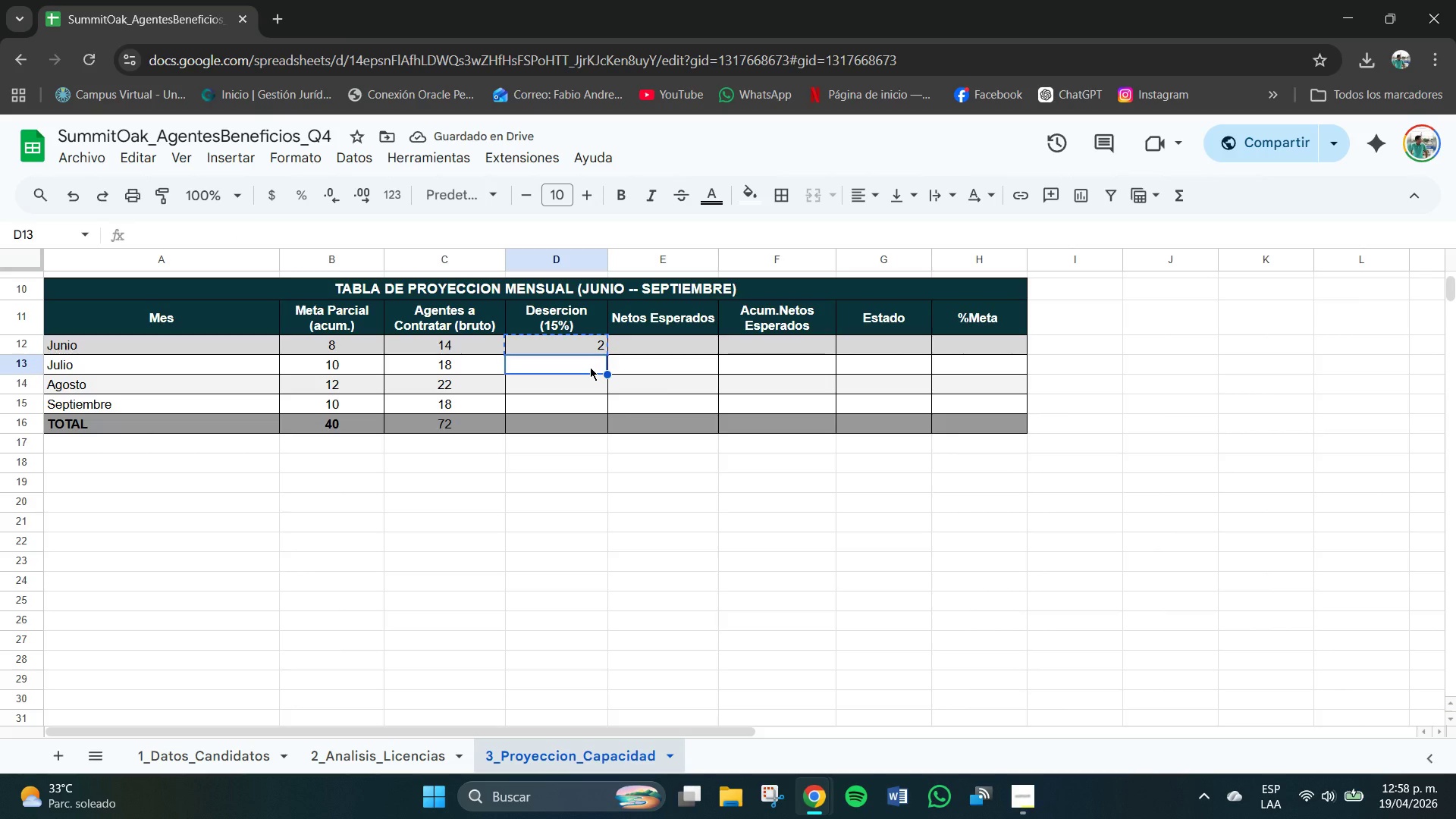 
key(Control+V)
 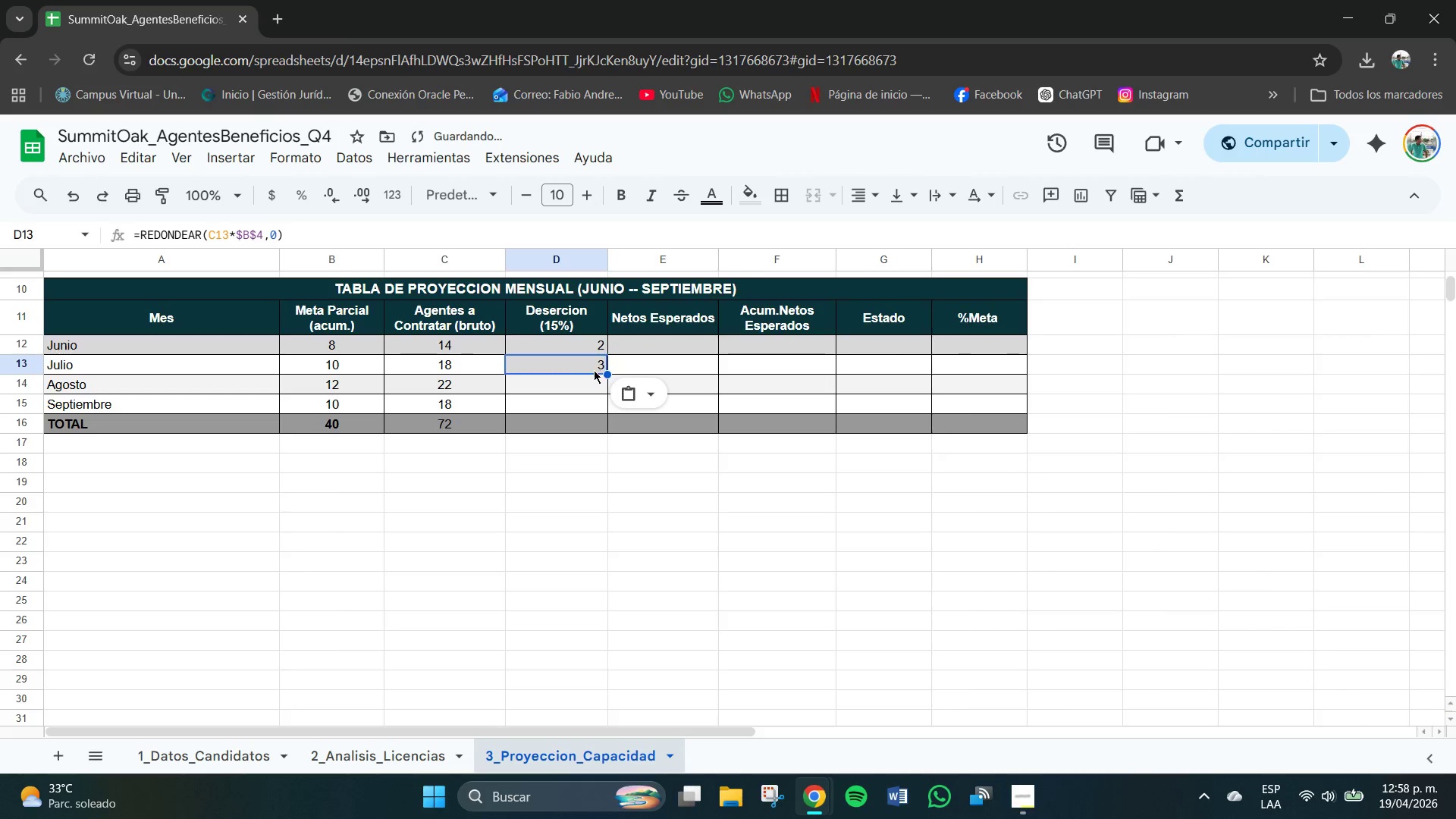 
left_click([598, 381])
 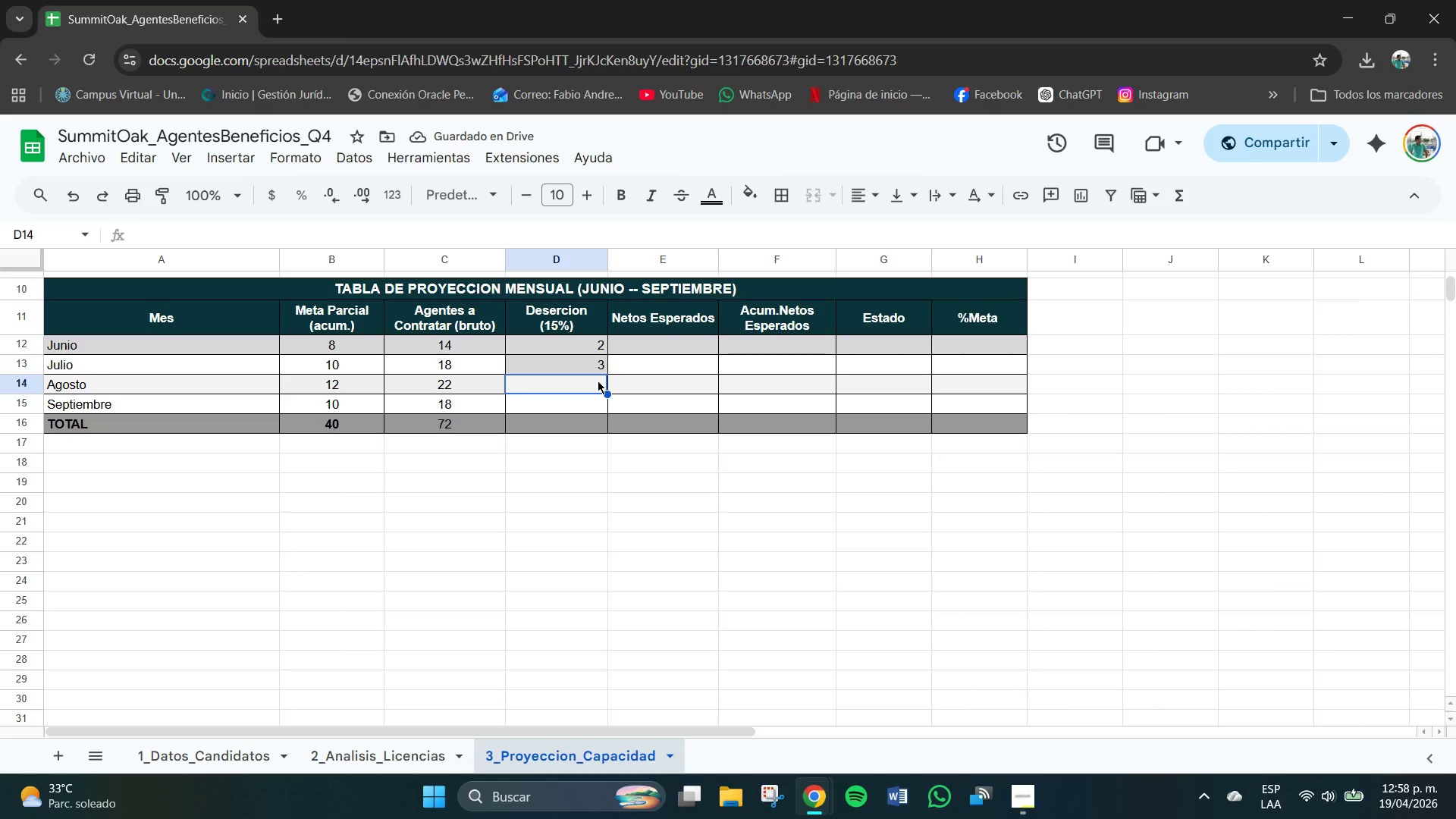 
key(Control+V)
 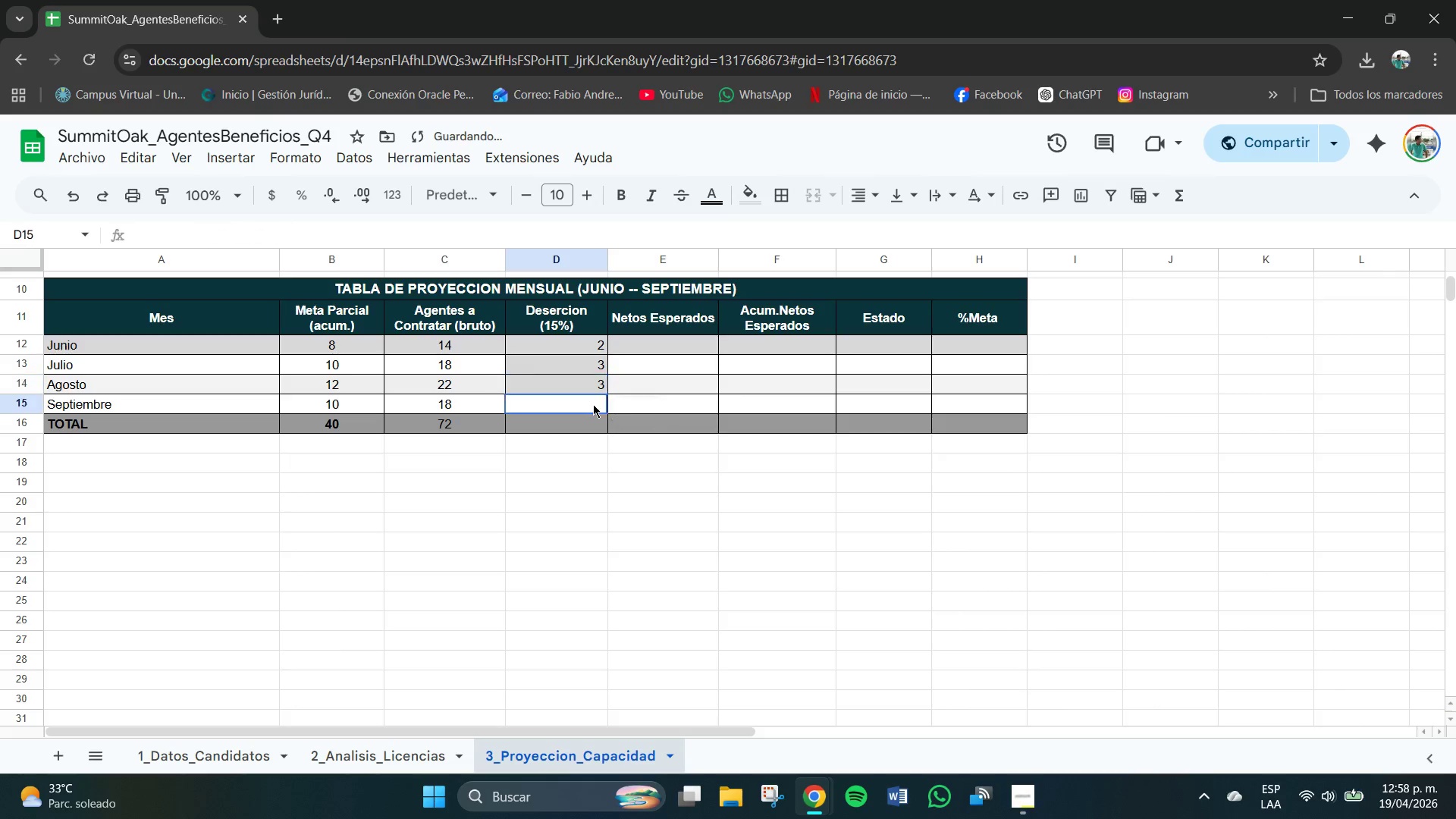 
key(Control+V)
 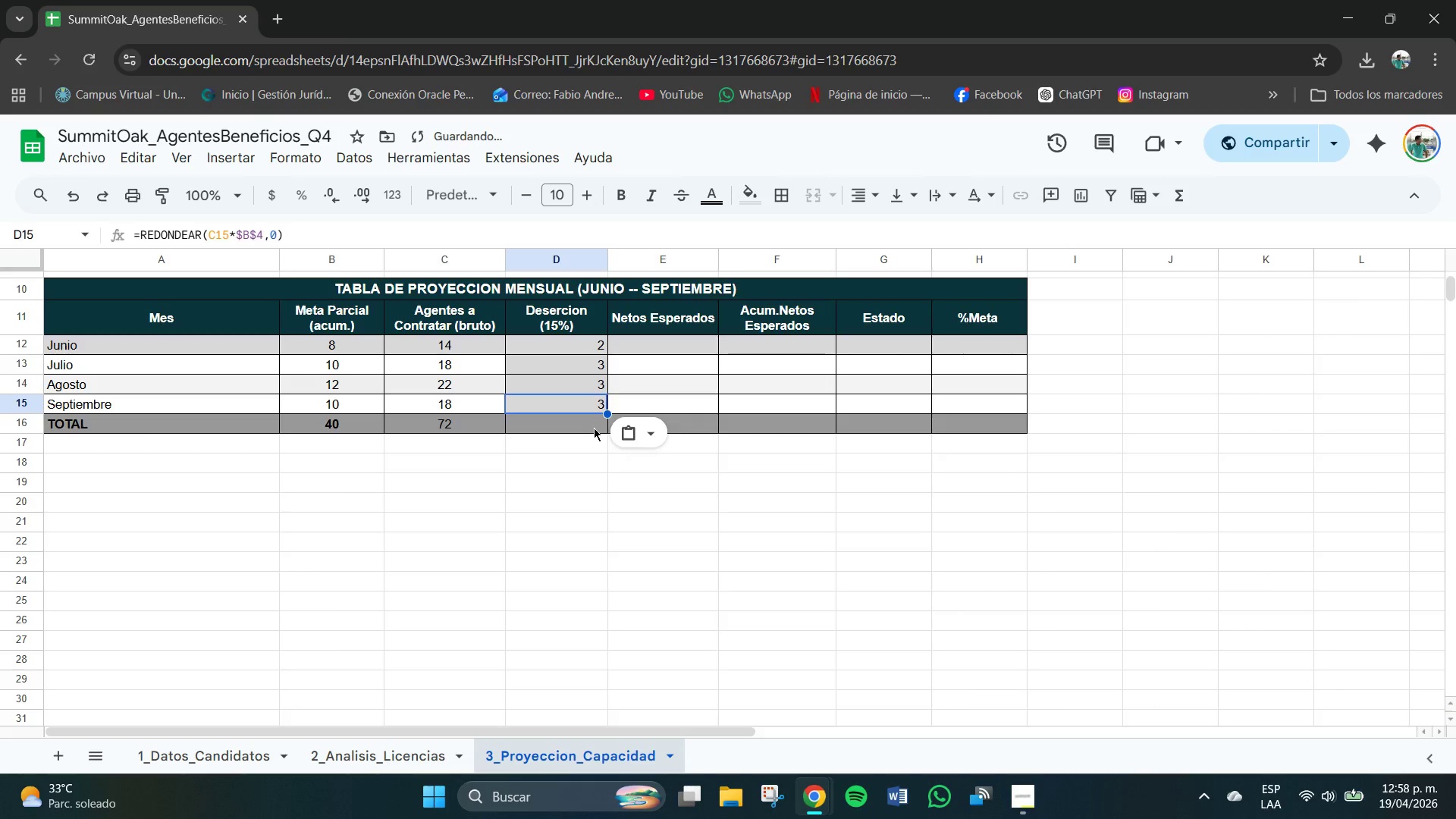 
left_click([594, 428])
 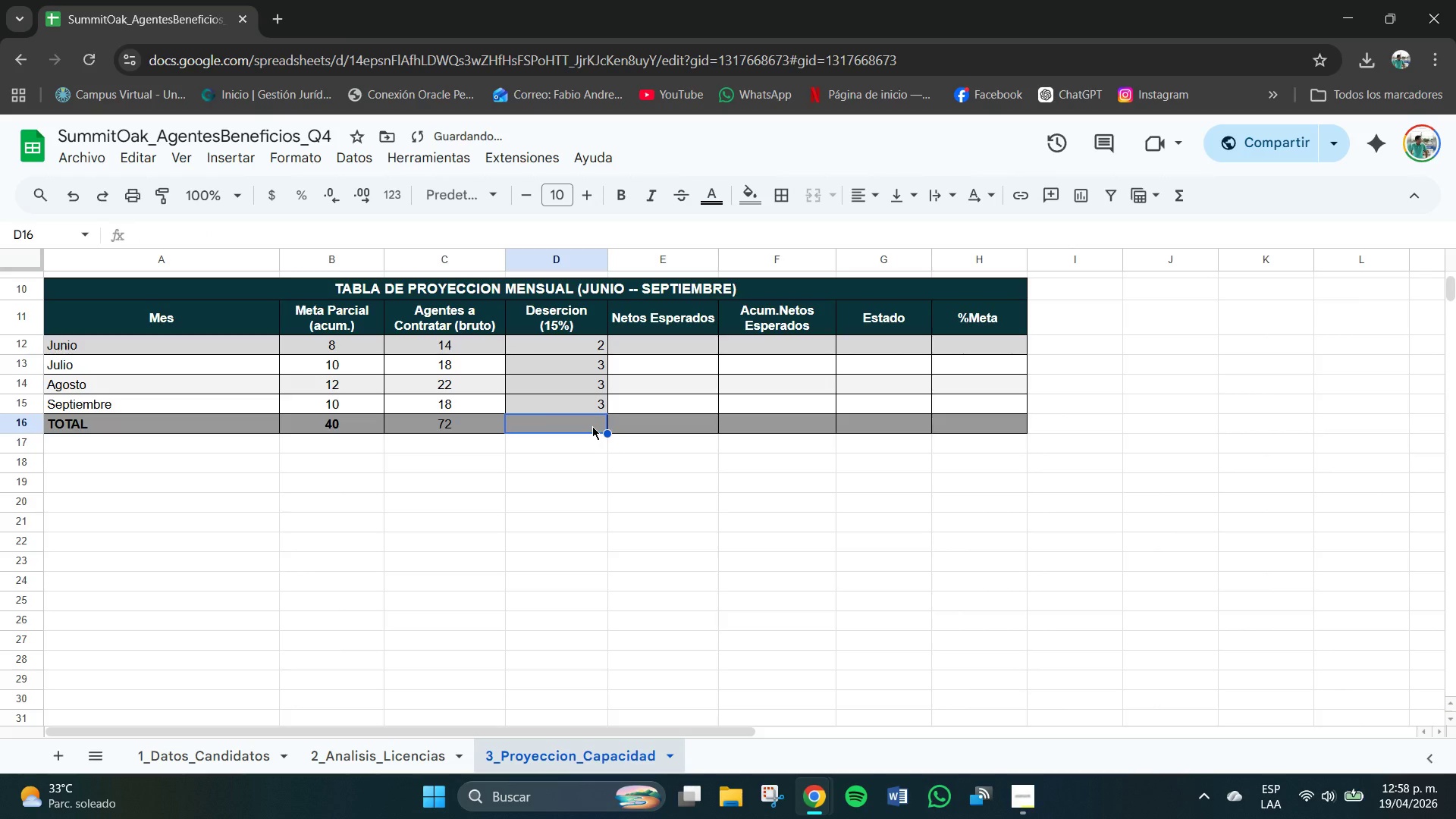 
key(Control+V)
 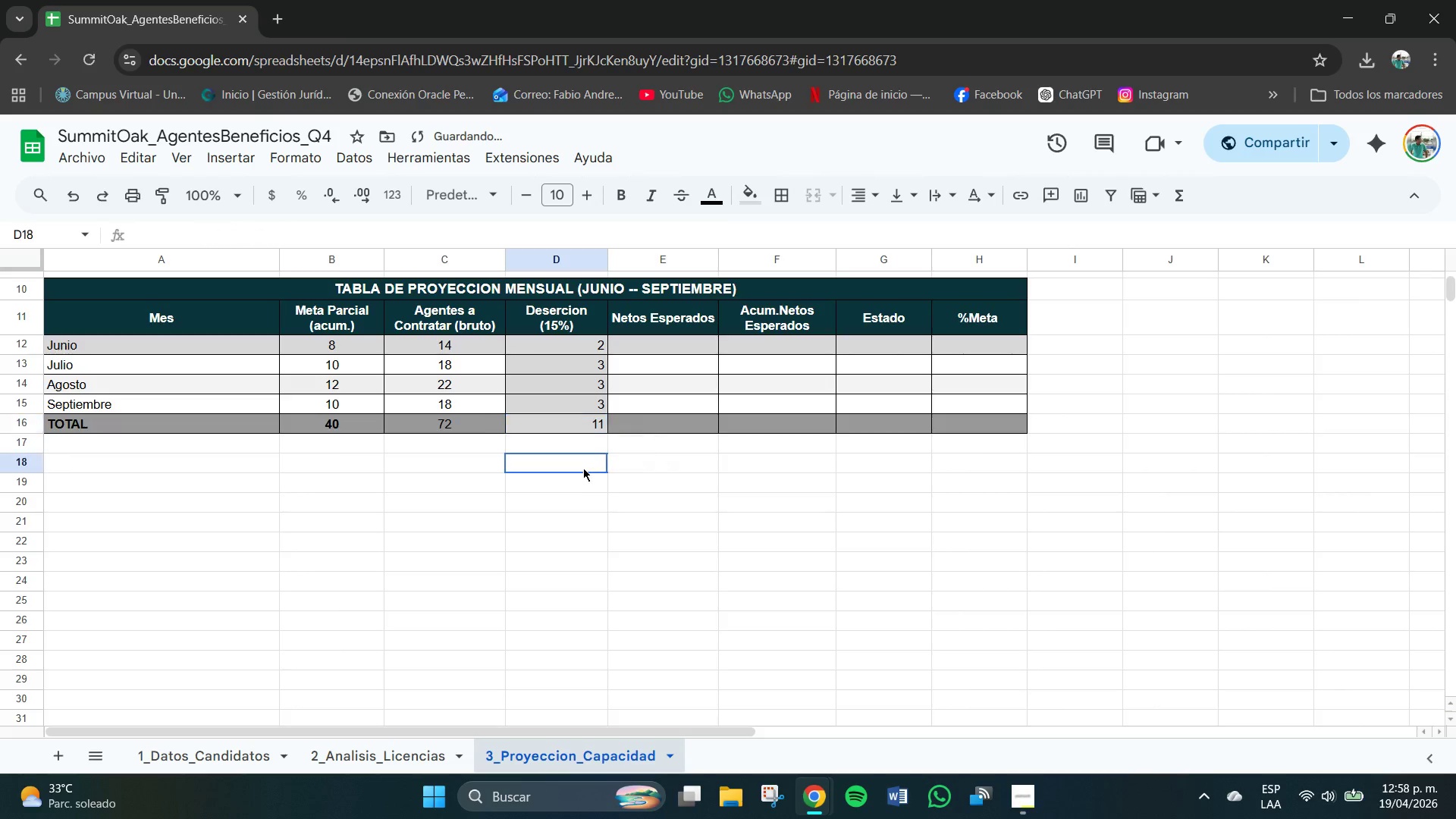 
left_click([559, 431])
 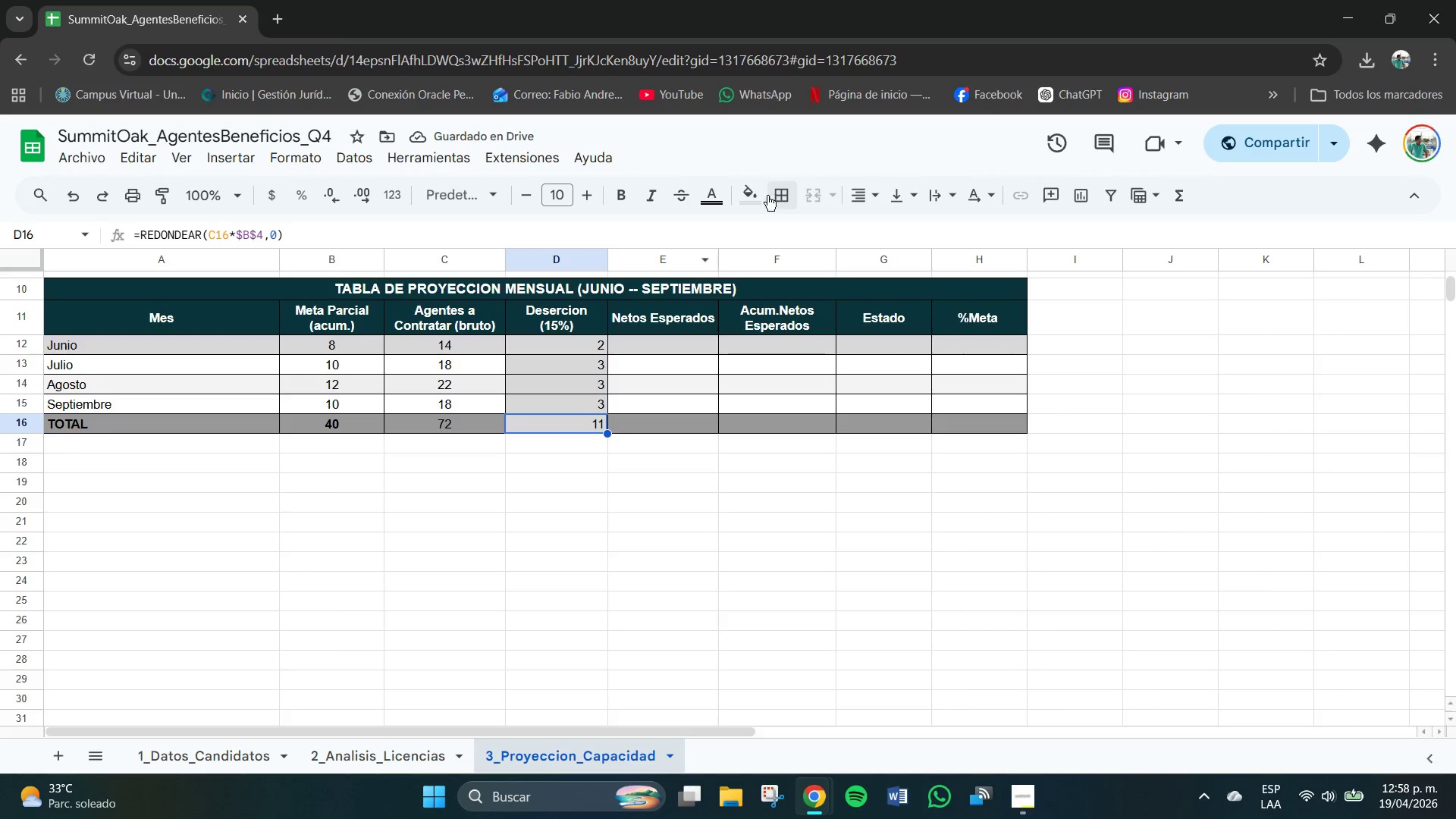 
left_click([758, 194])
 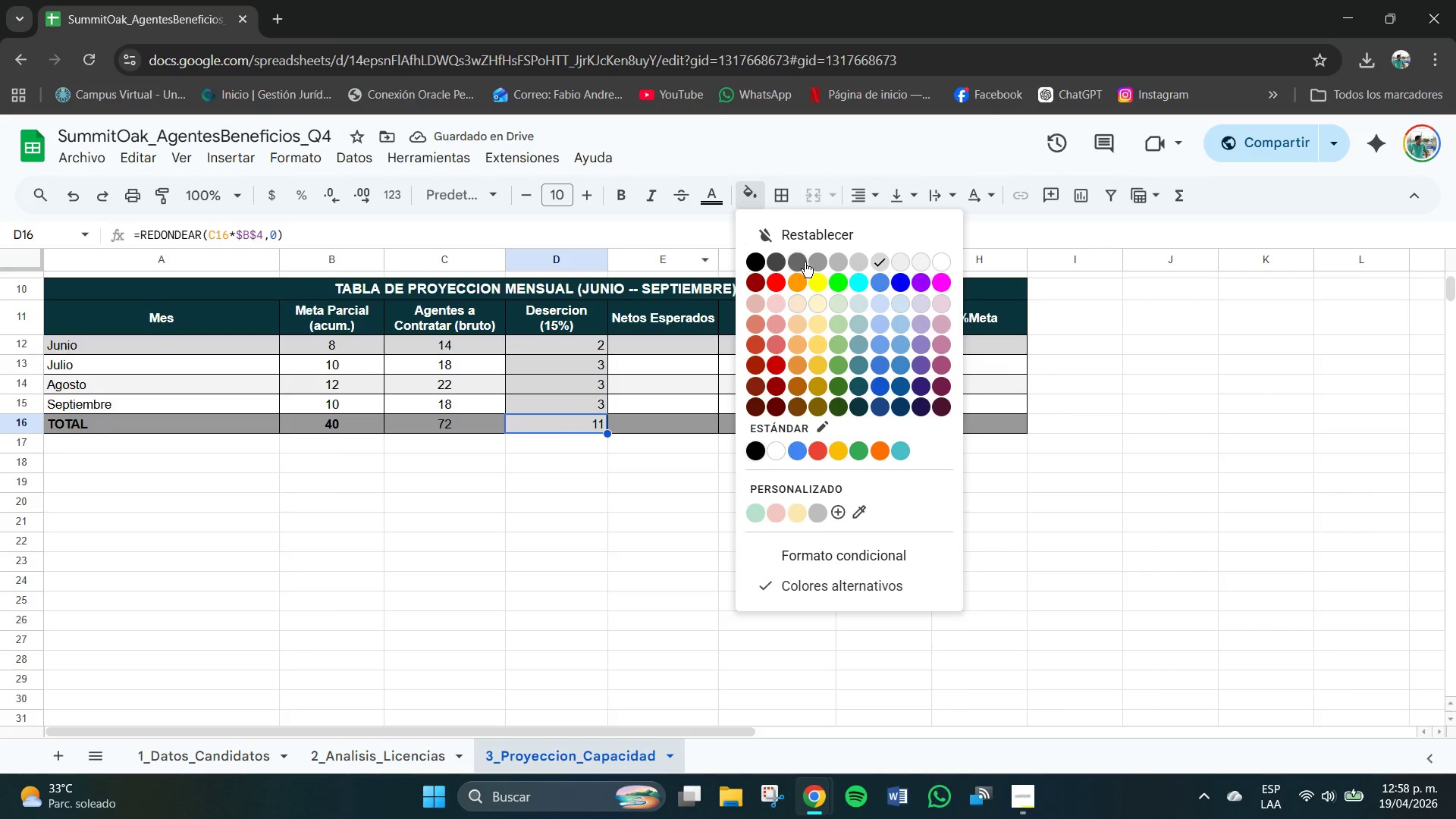 
left_click([812, 262])
 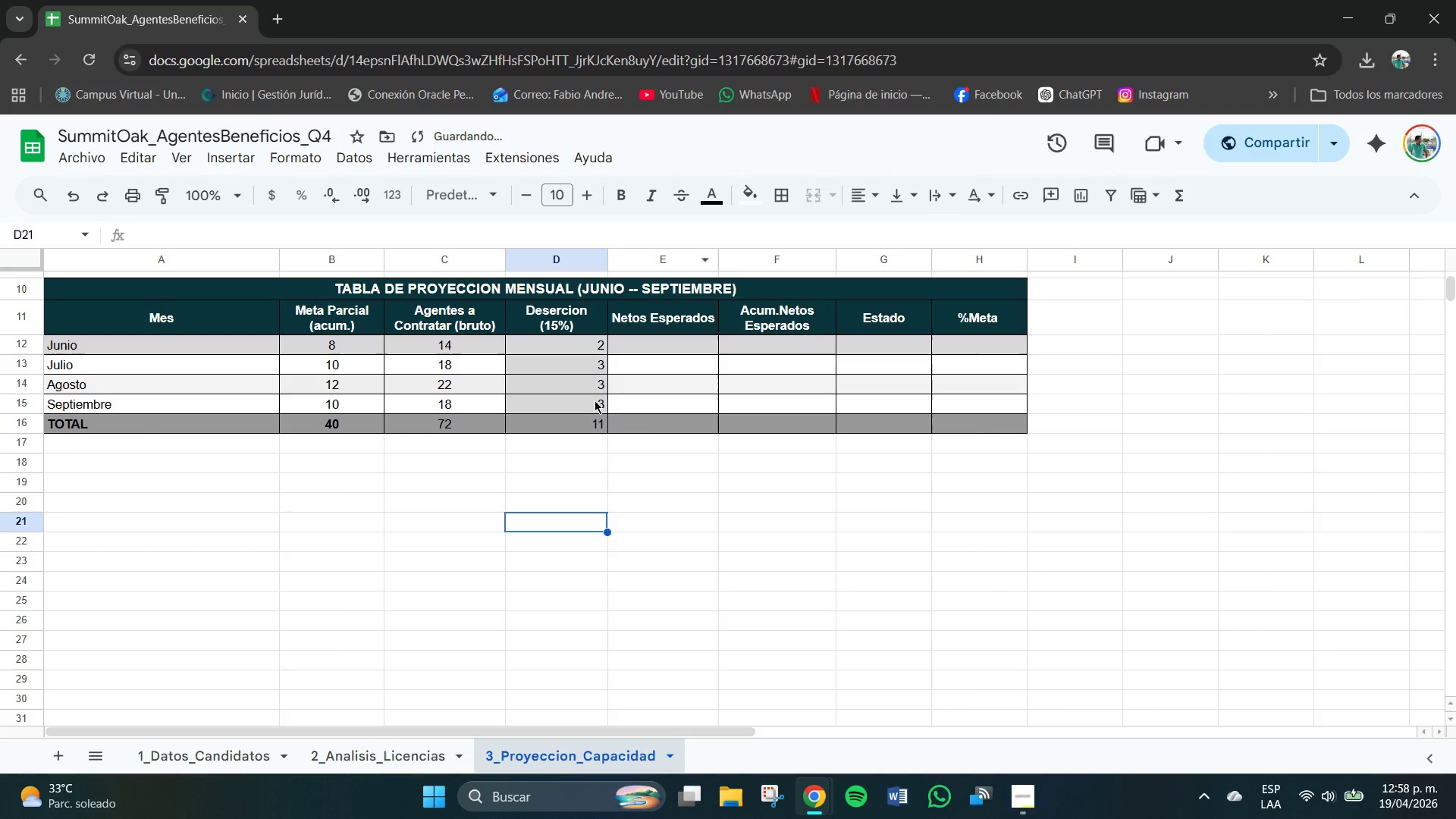 
left_click([593, 426])
 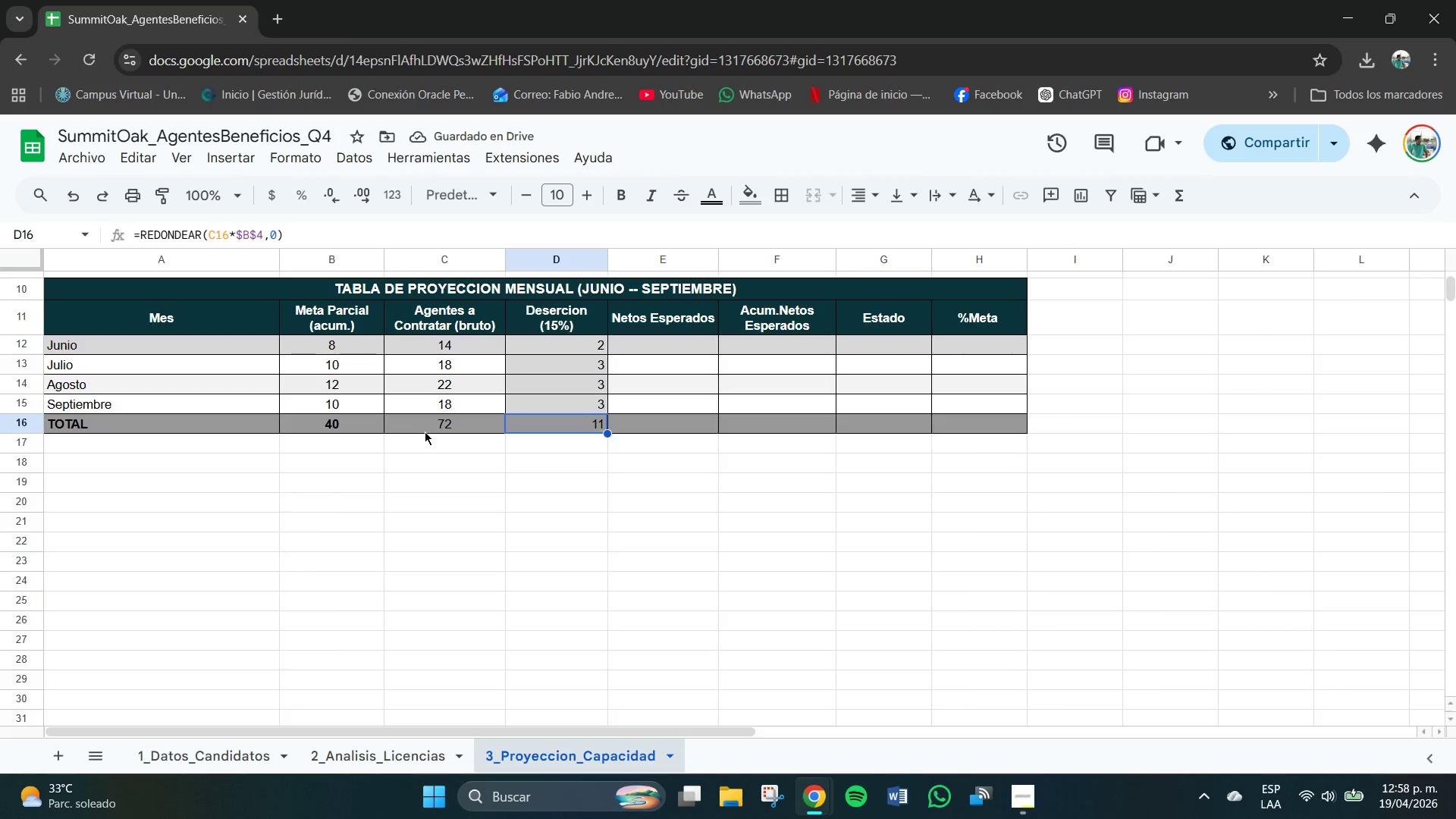 
left_click_drag(start_coordinate=[428, 429], to_coordinate=[536, 430])
 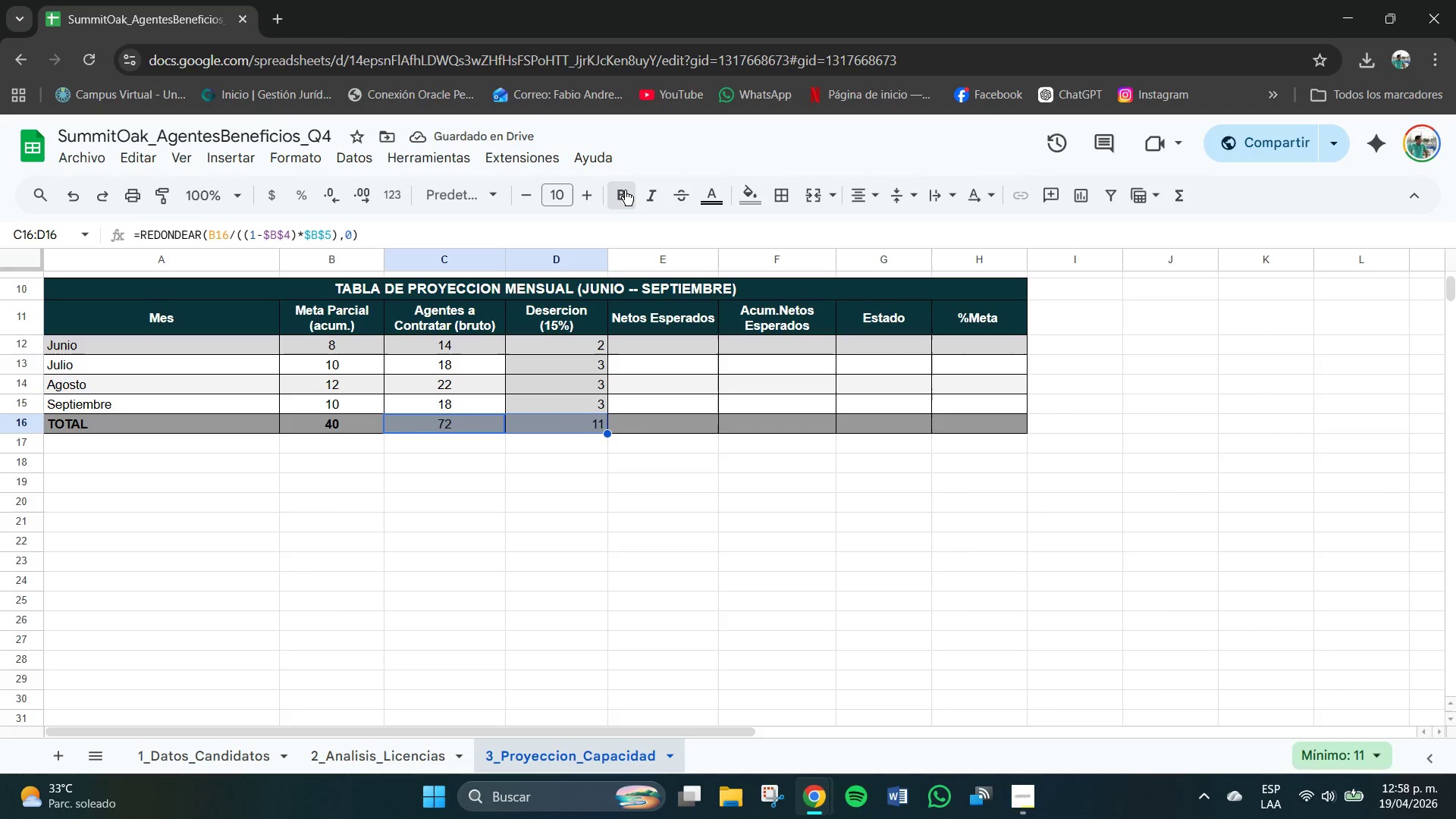 
double_click([626, 487])
 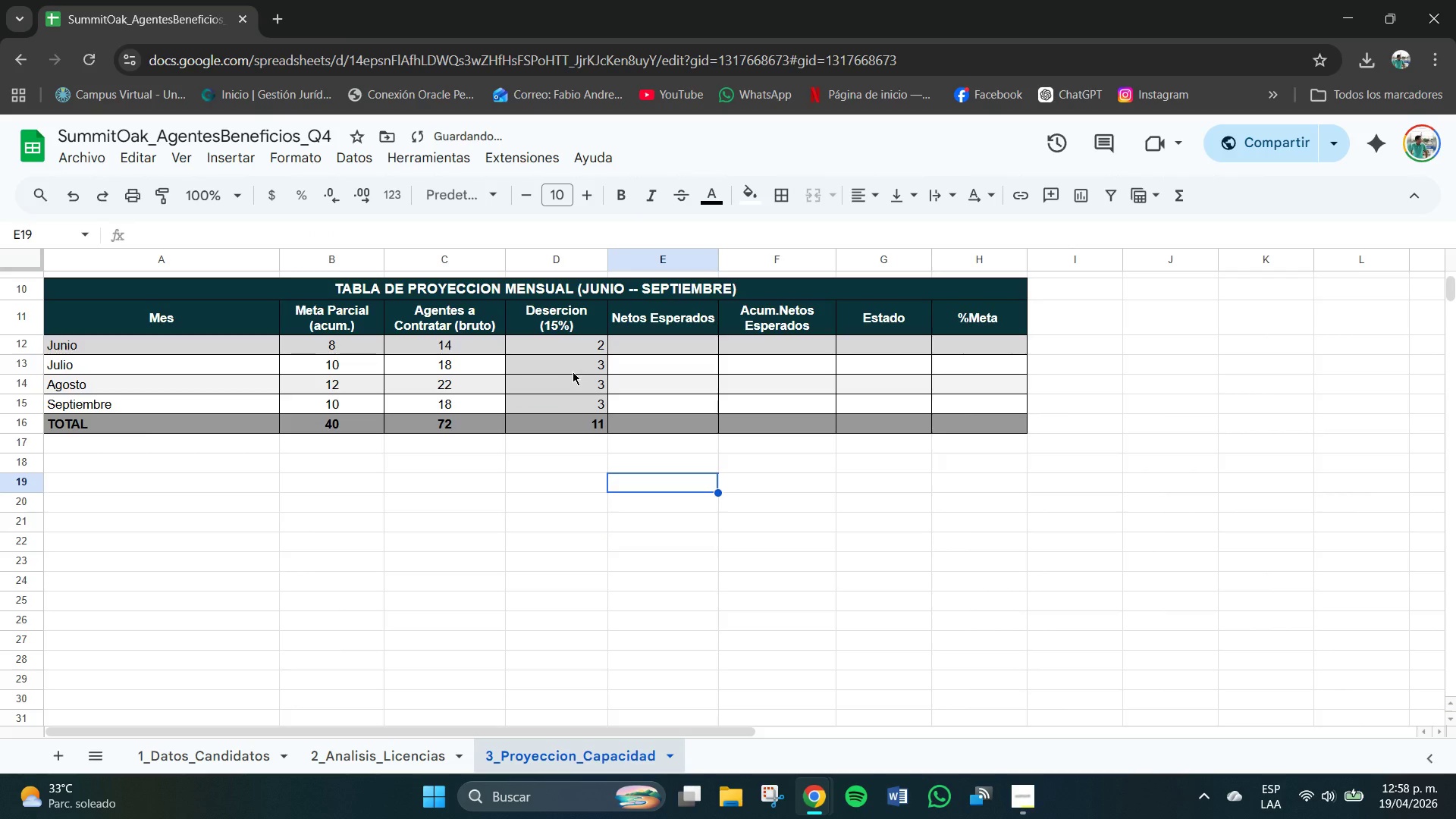 
hold_key(key=ControlLeft, duration=2.94)
left_click([554, 359])
 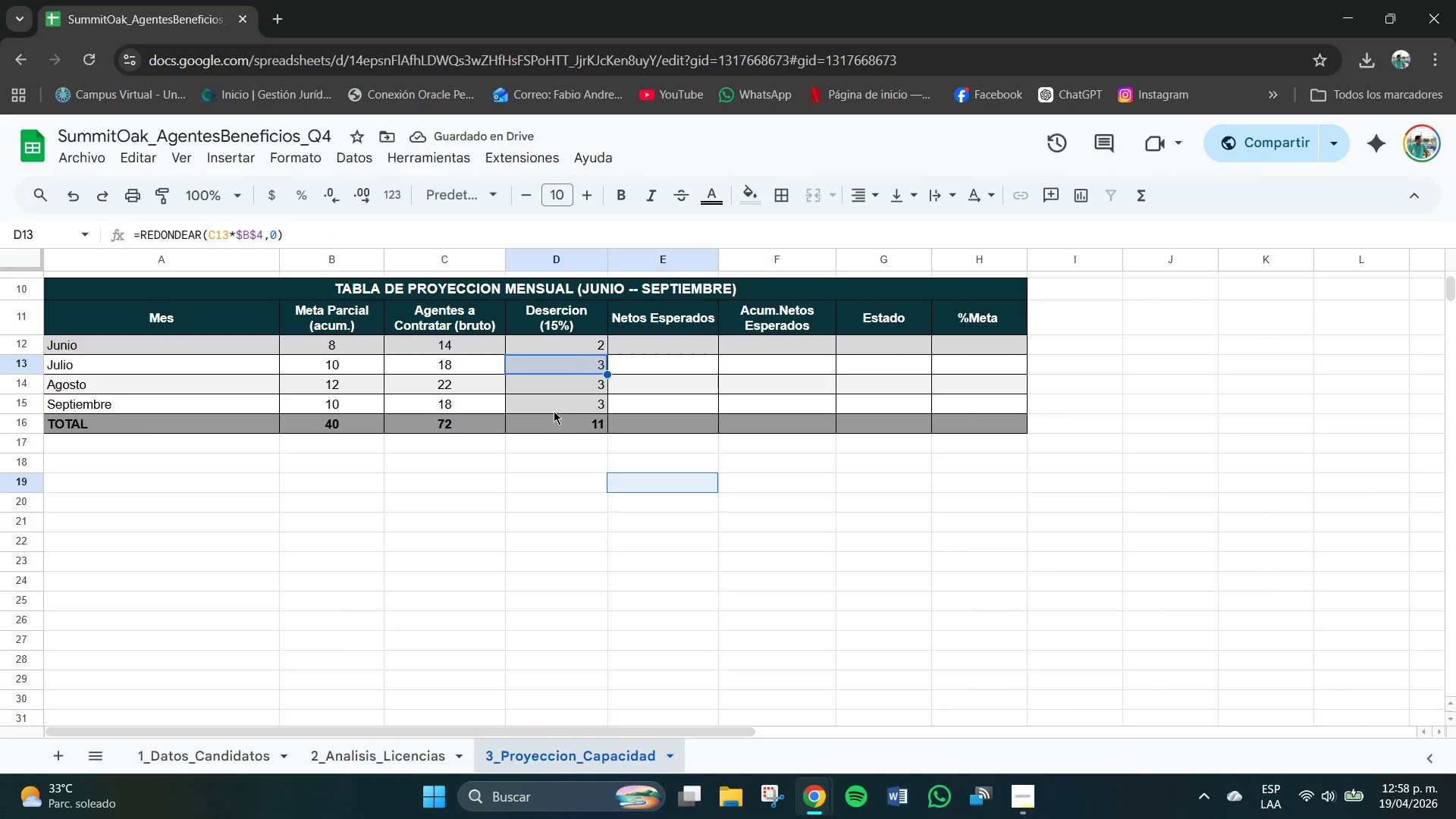 
left_click([553, 410])
 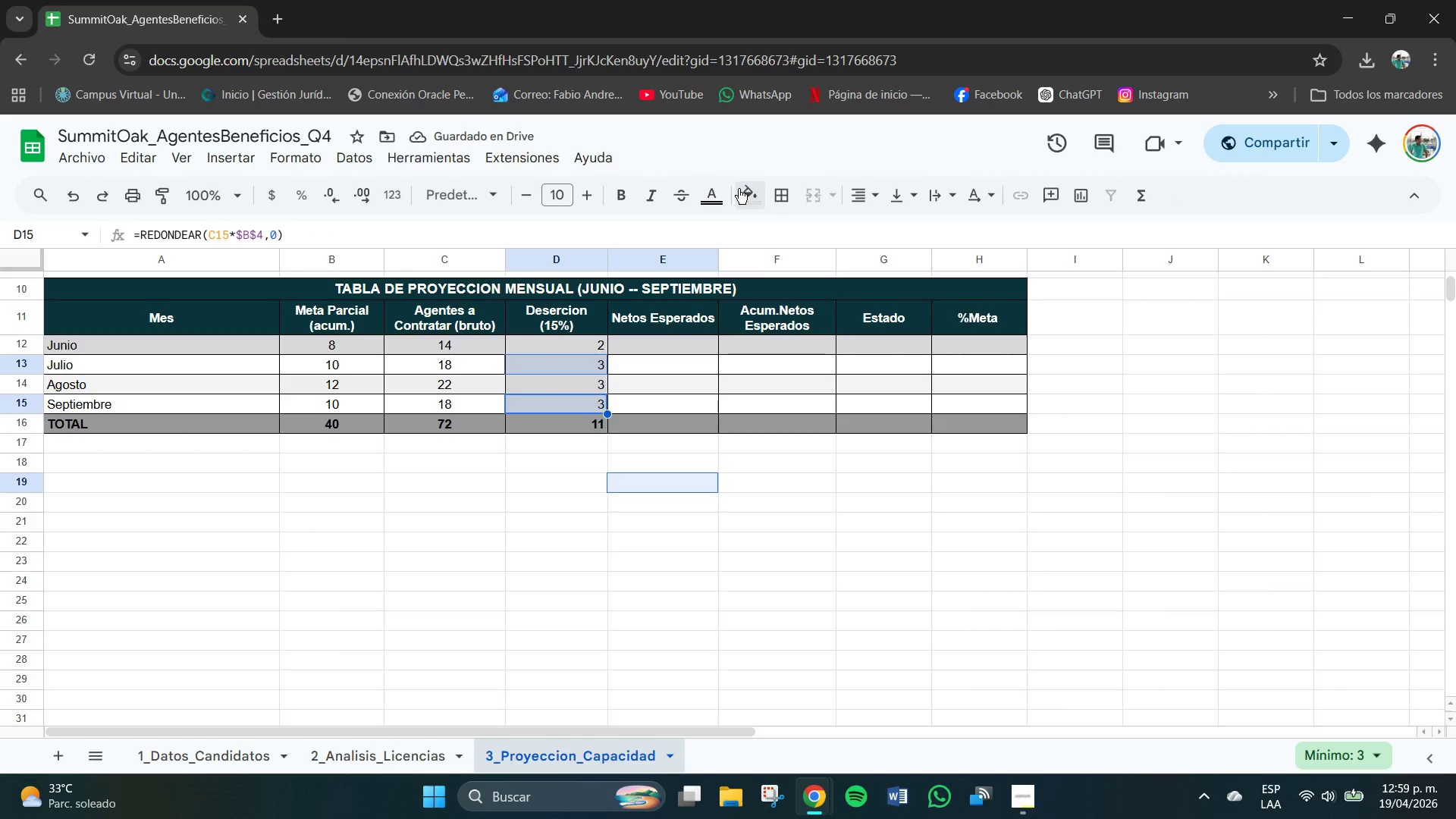 
left_click([755, 193])
 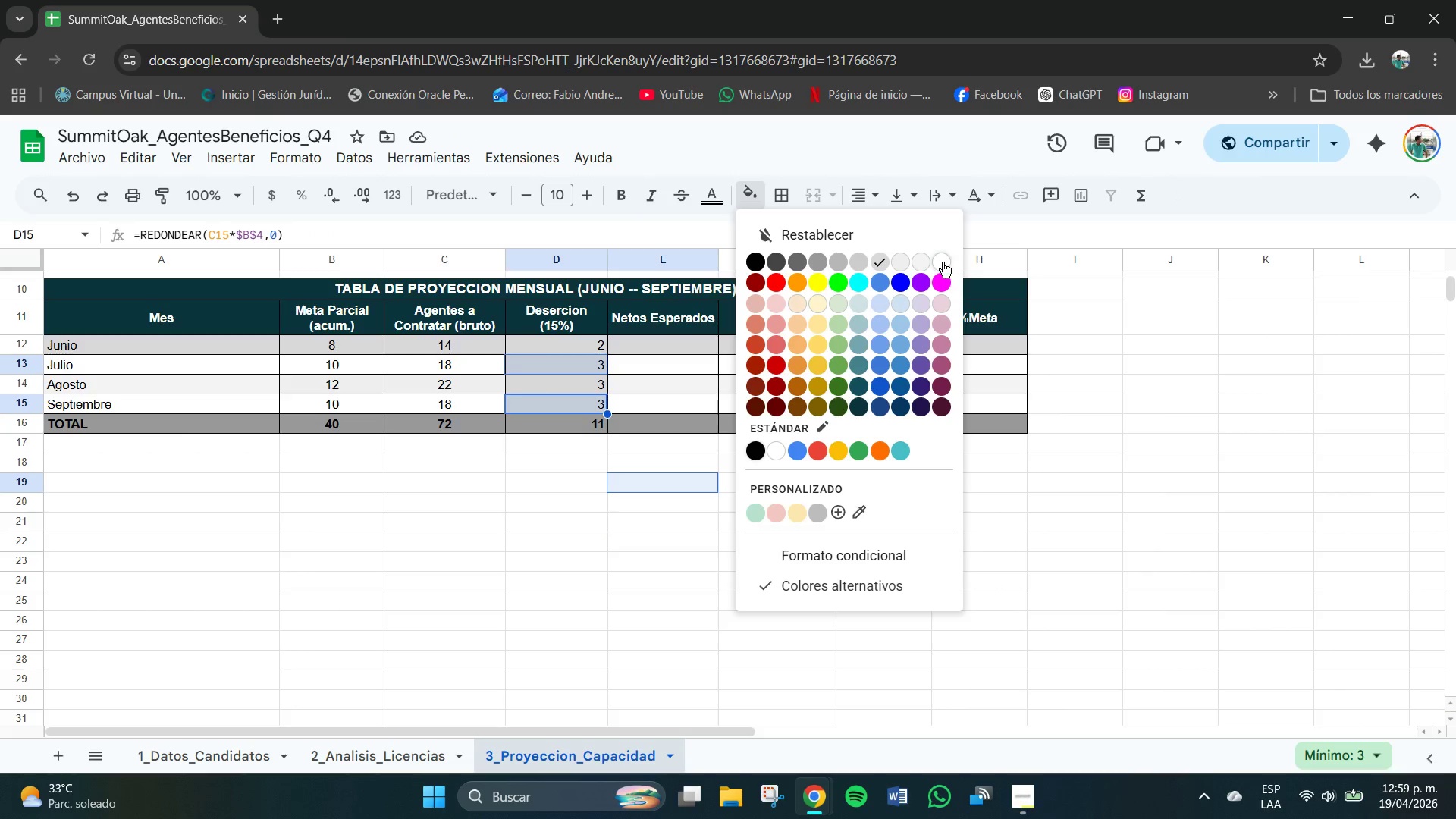 
left_click([942, 261])
 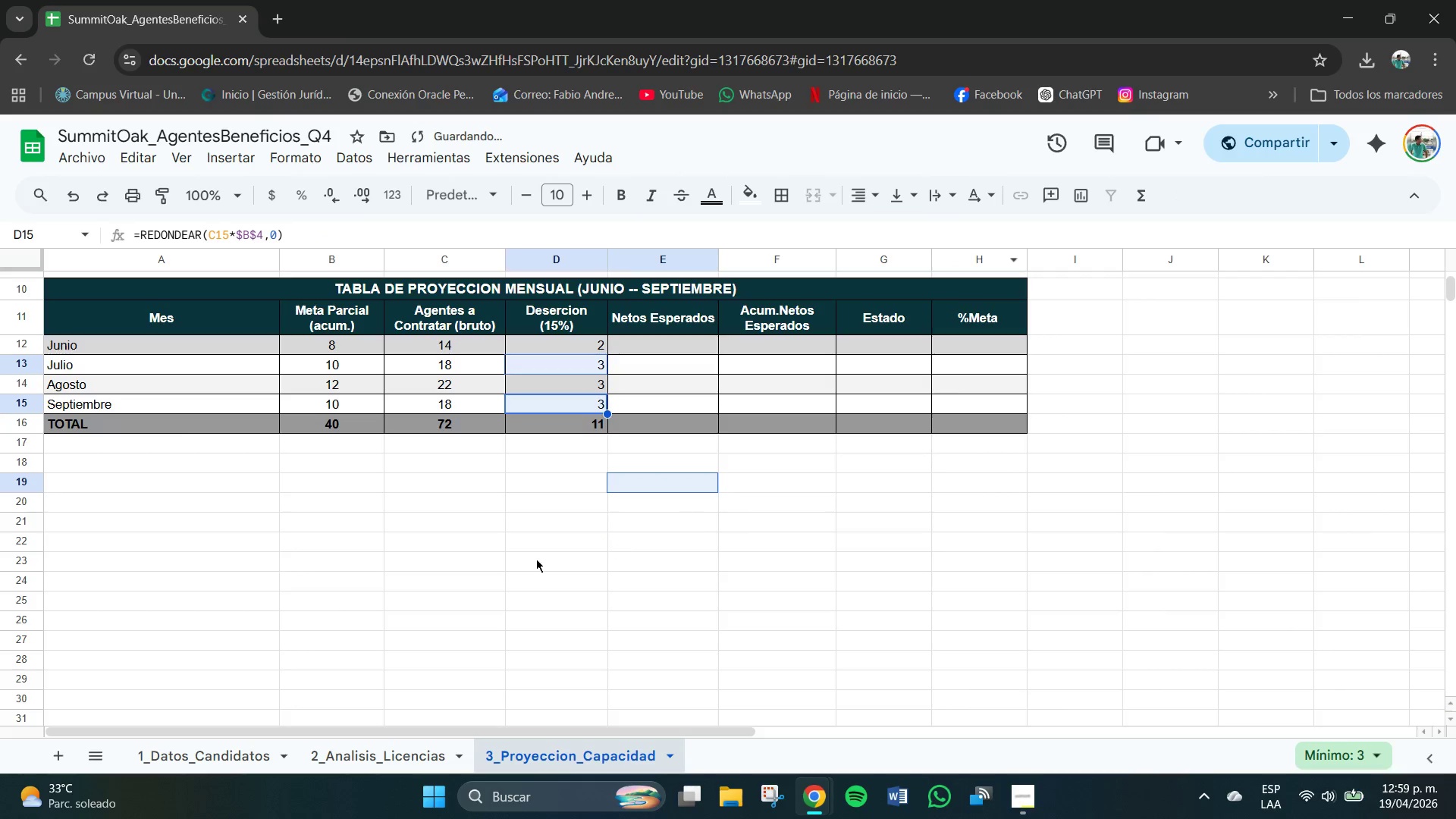 
left_click([541, 559])
 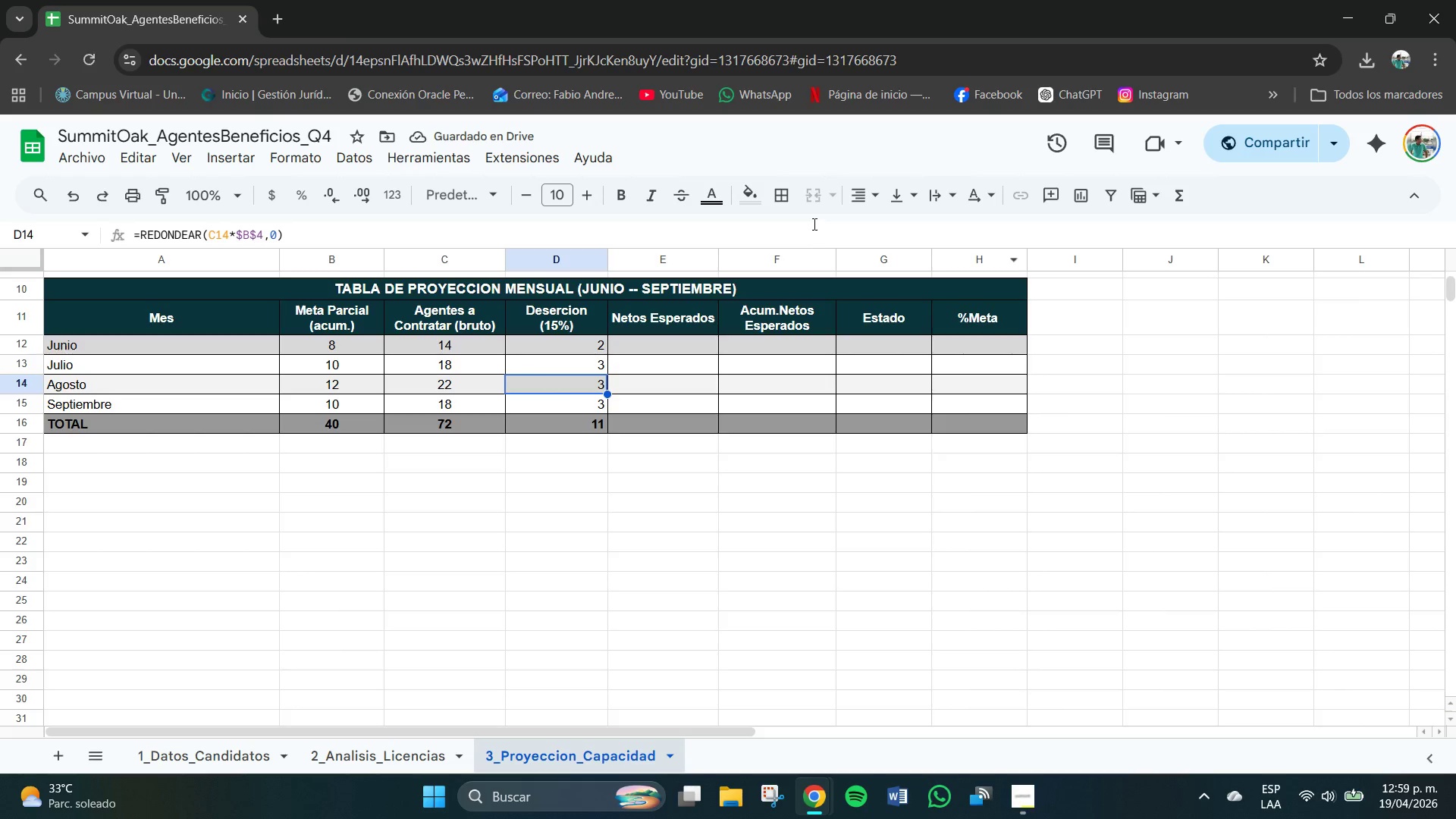 
left_click([765, 194])
 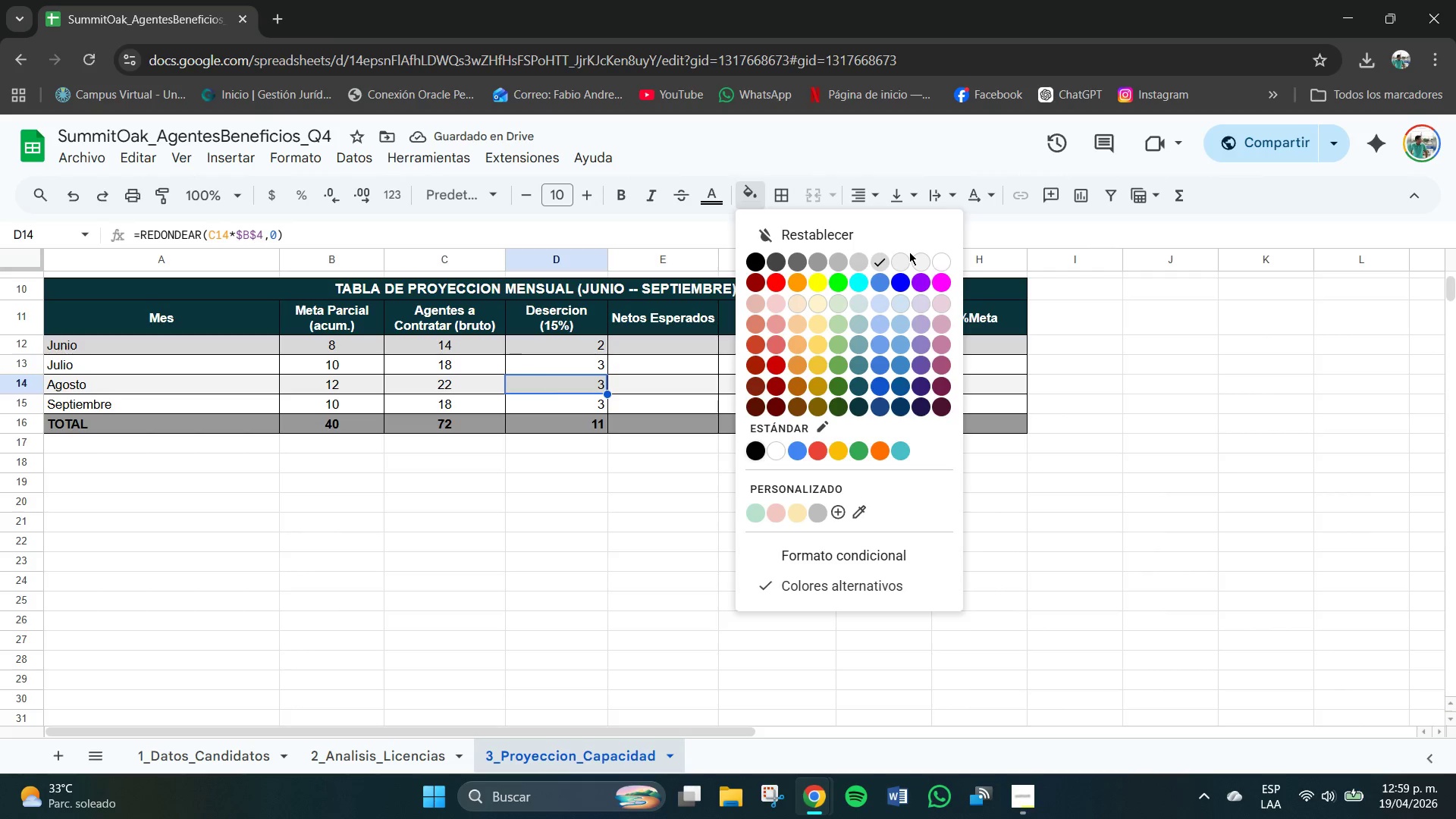 
left_click([901, 261])
 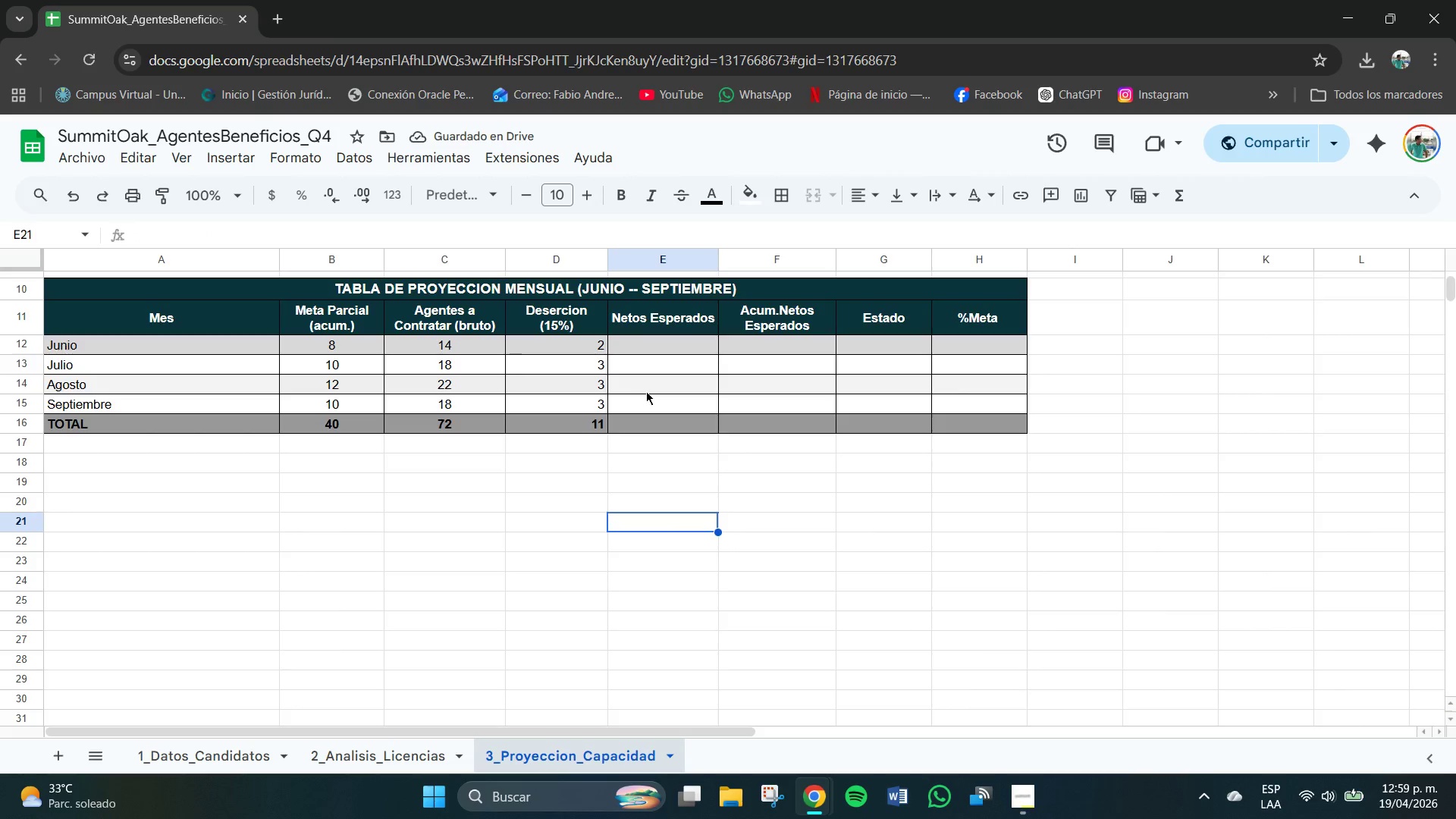 
left_click_drag(start_coordinate=[585, 344], to_coordinate=[585, 420])
 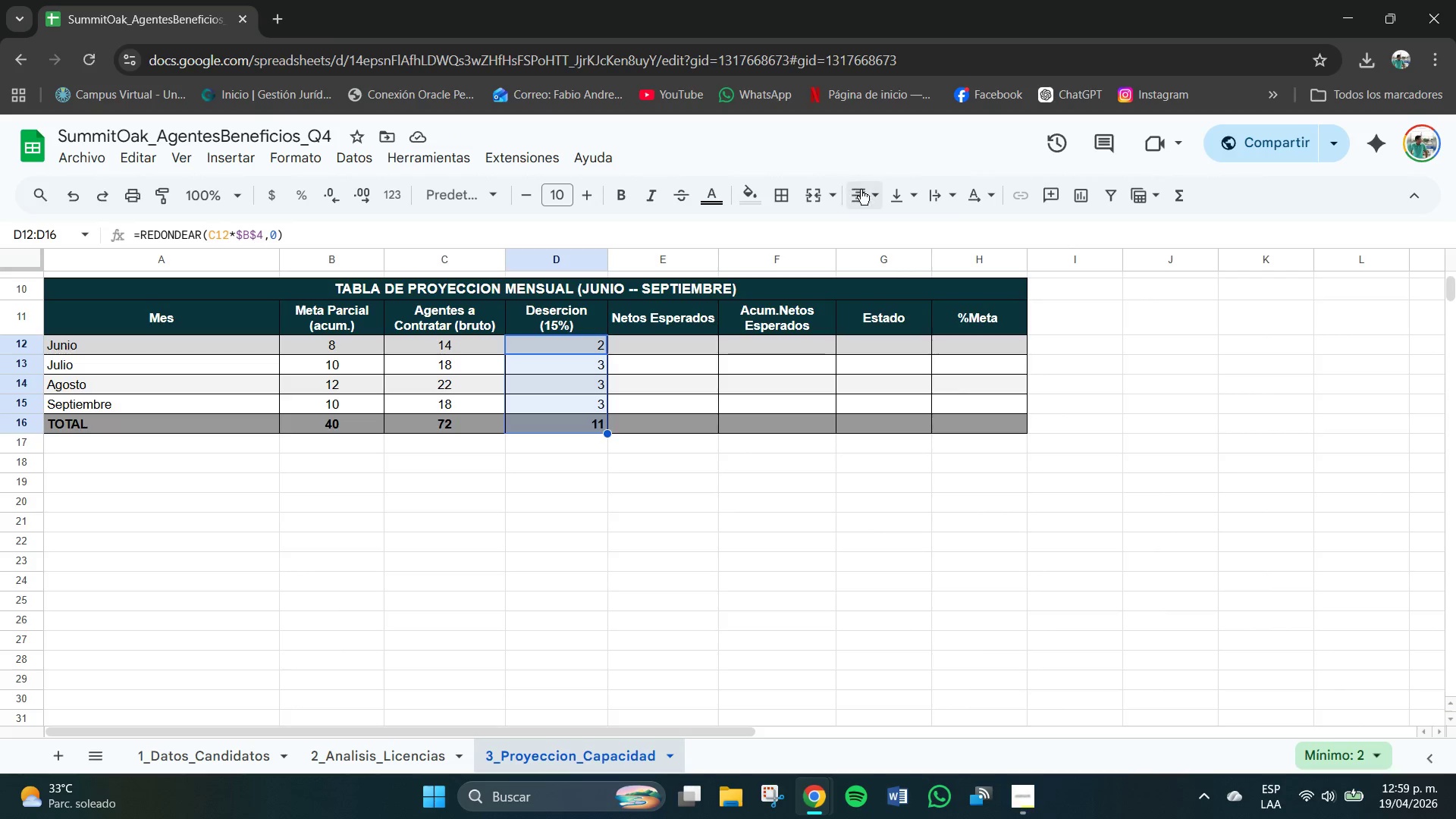 
left_click([861, 190])
 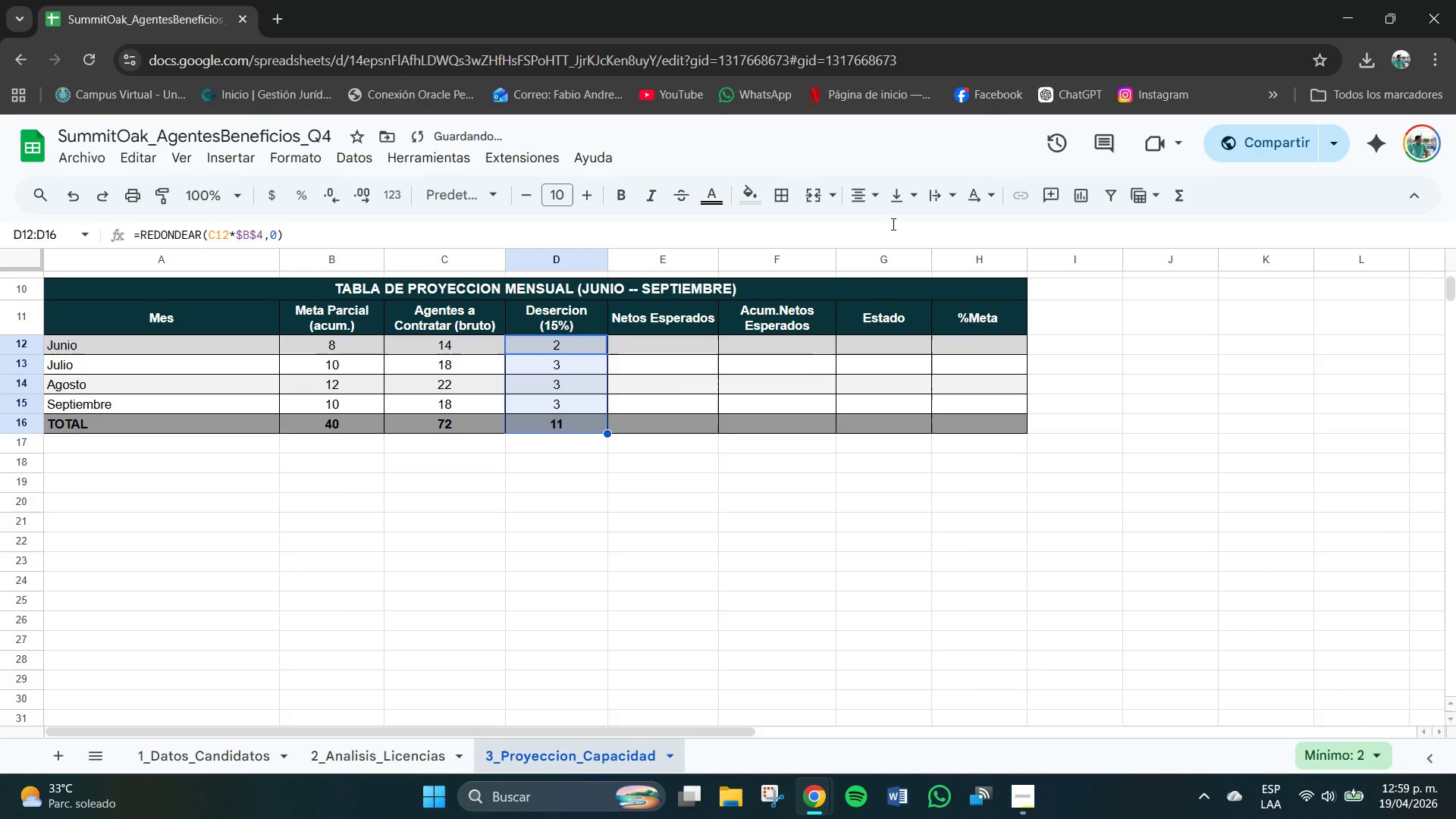 
double_click([718, 514])
 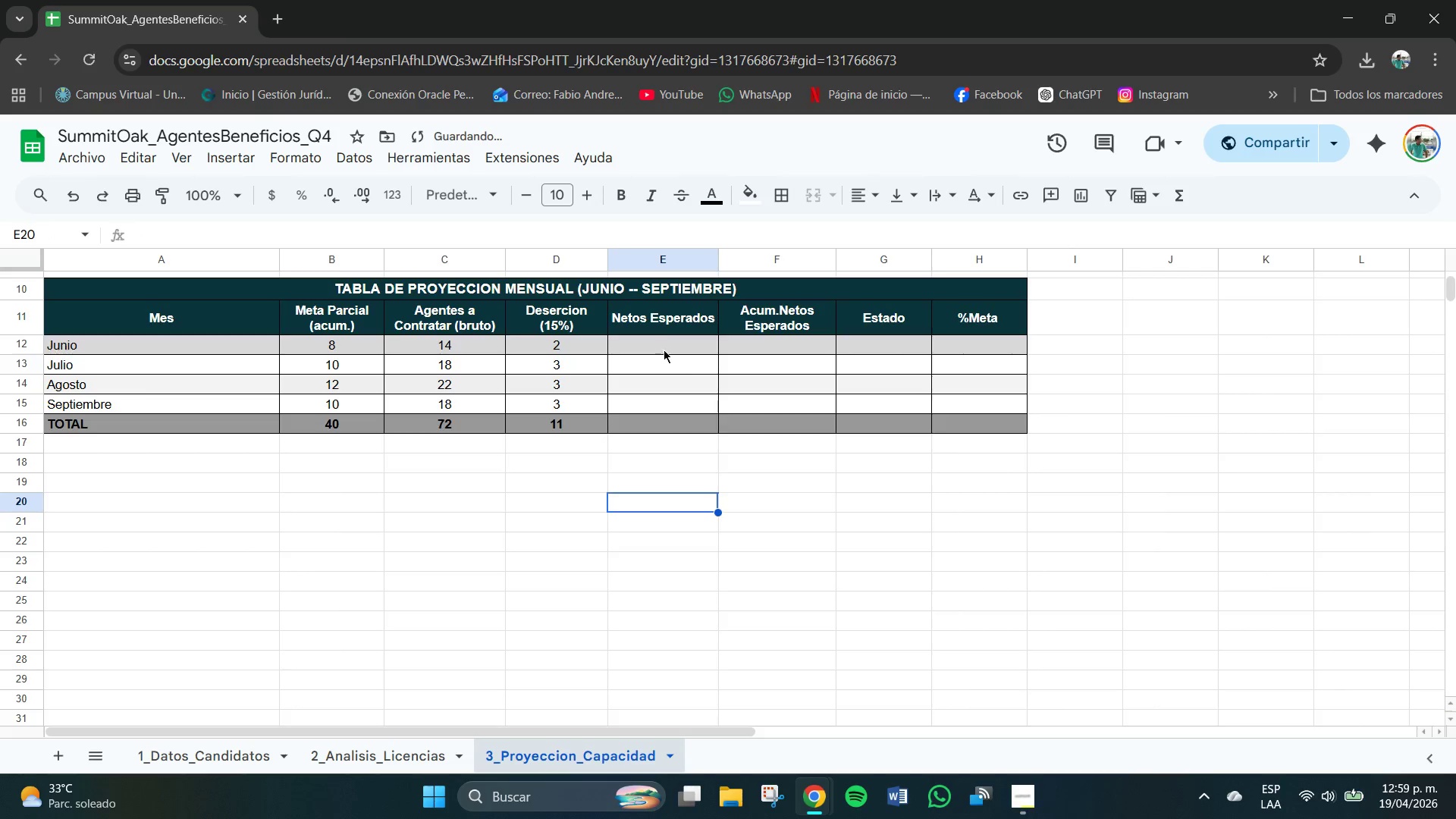 
triple_click([656, 337])
 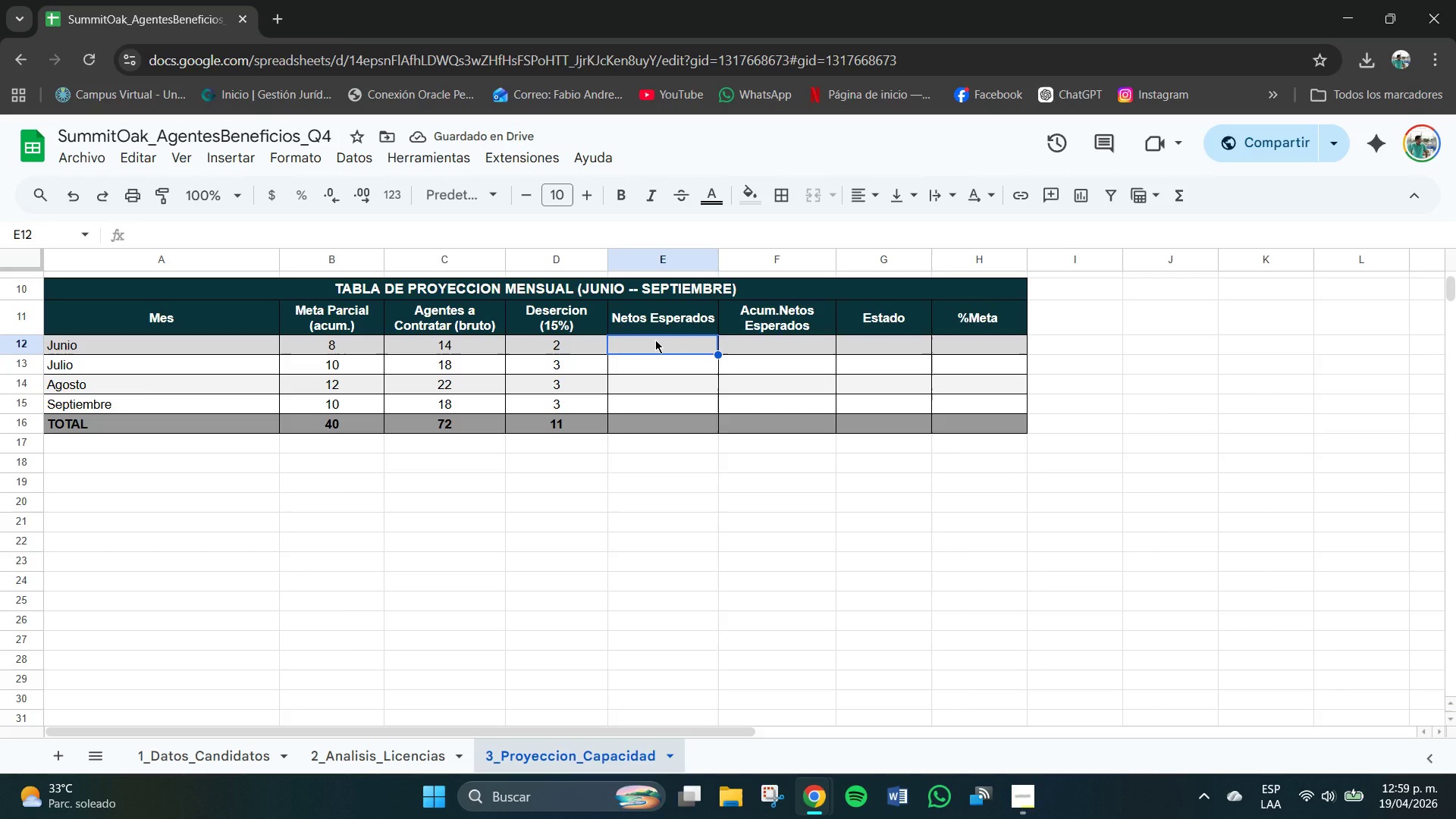 
type()C12-D12)
 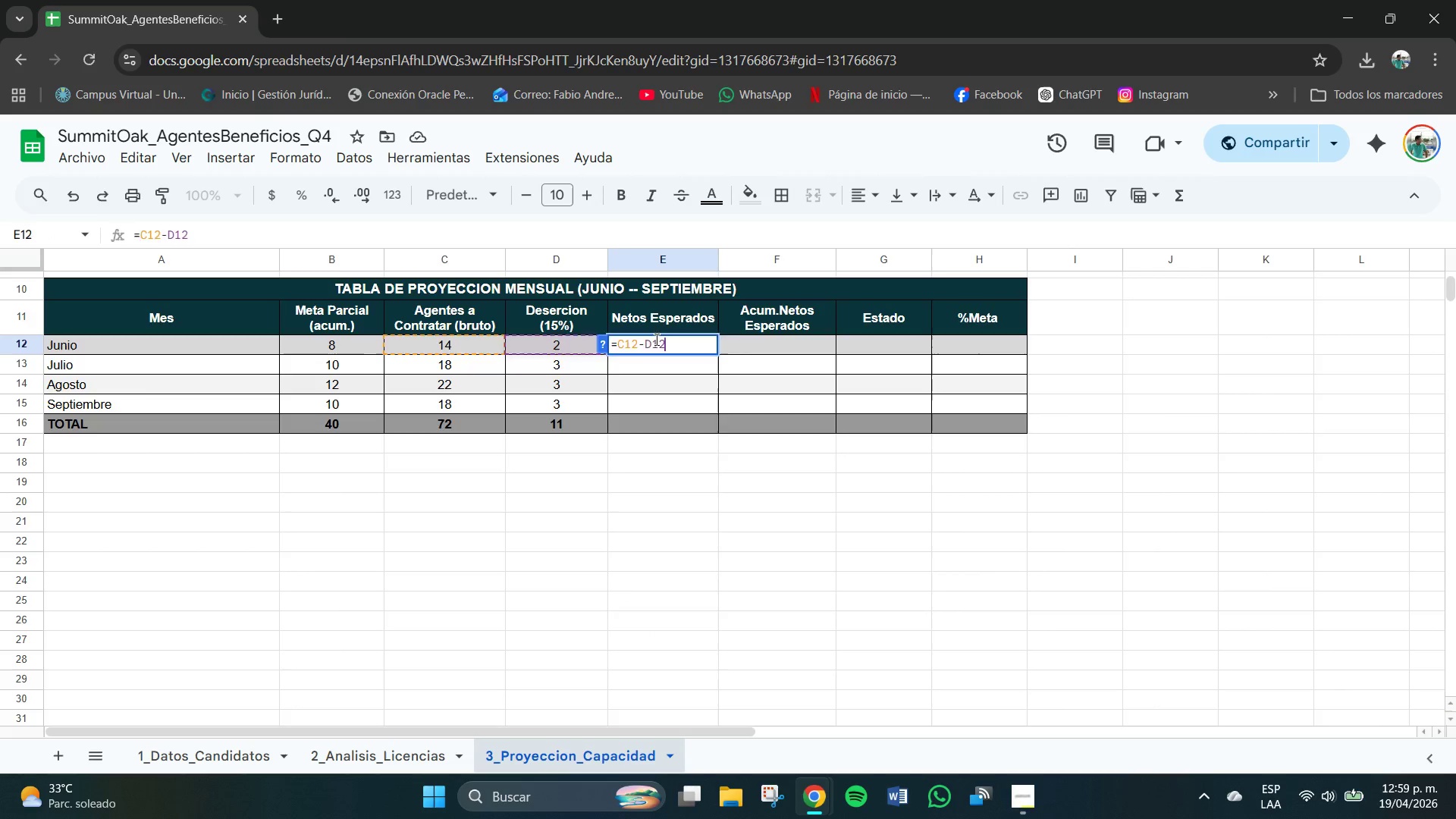 
key(Enter)
 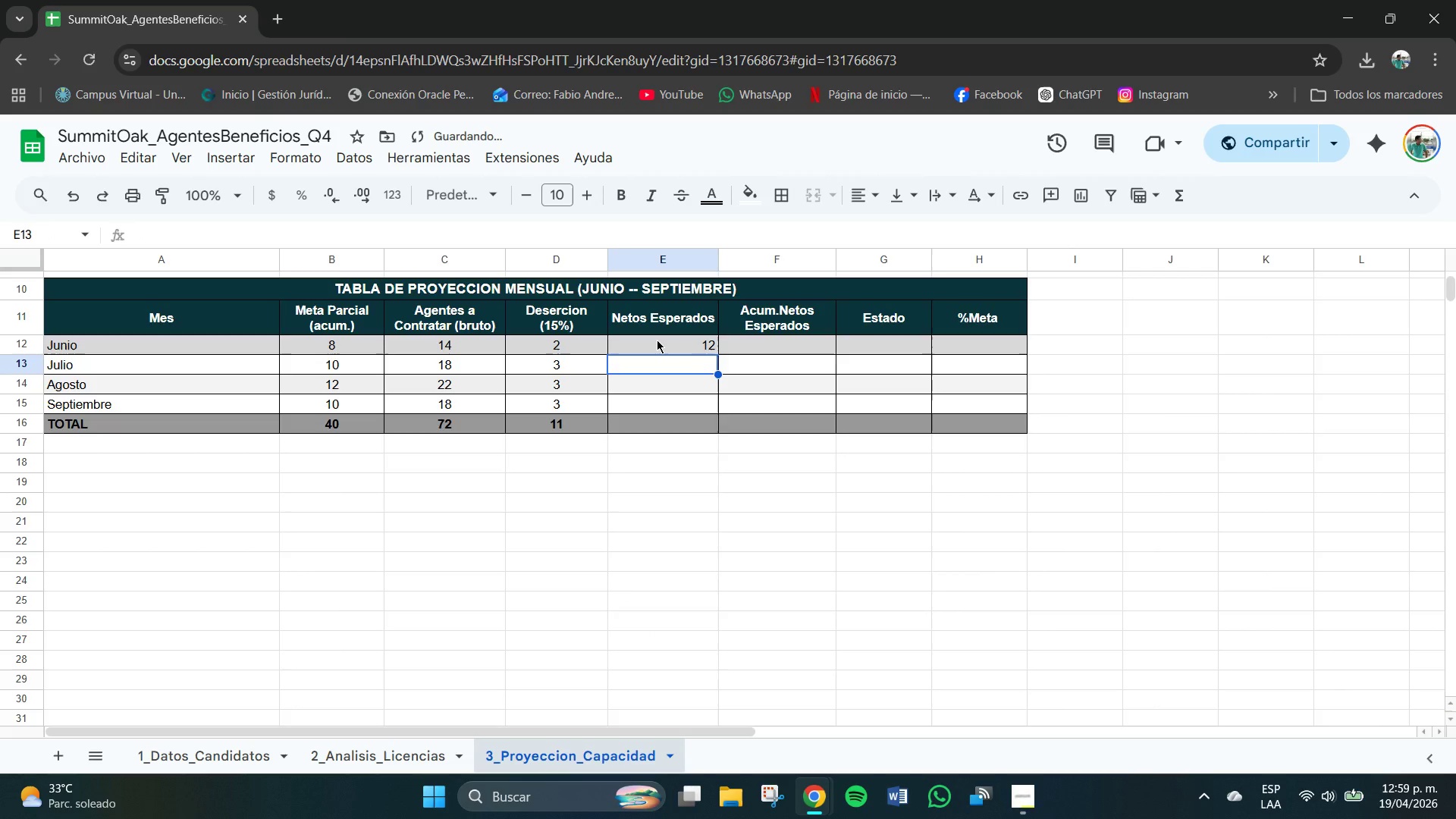 
left_click([657, 340])
 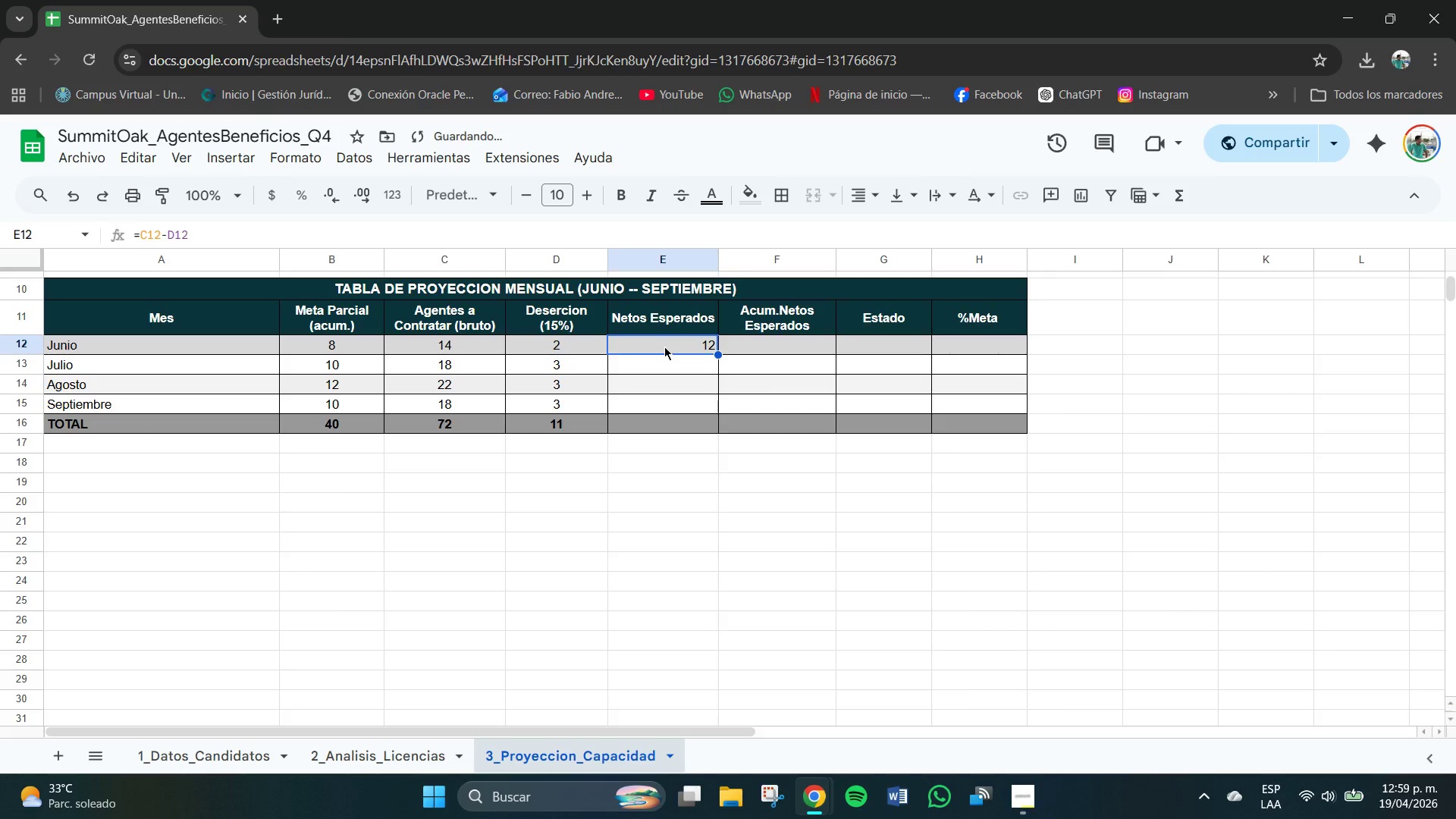 
key(Control+C)
 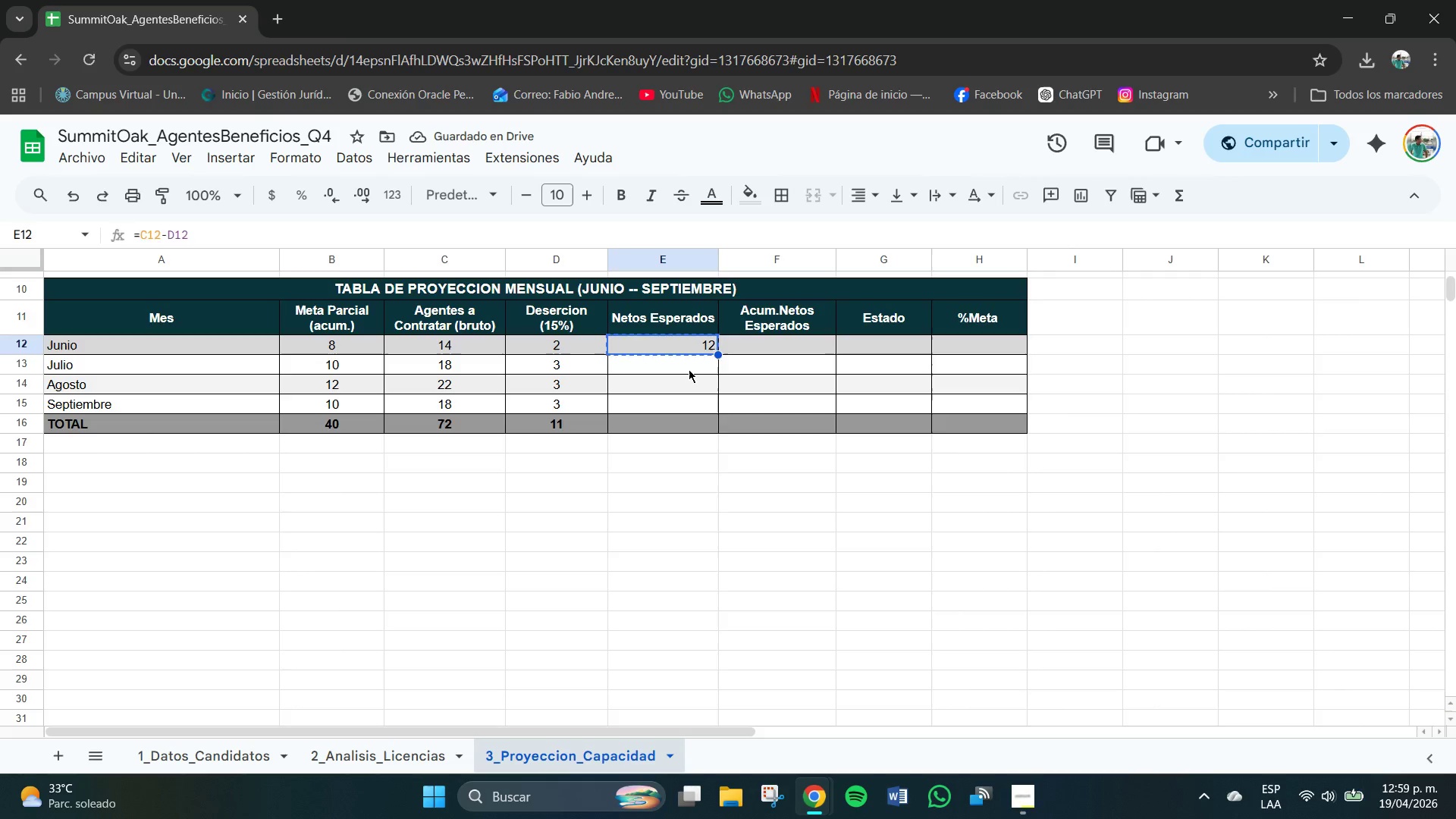 
left_click([689, 369])
 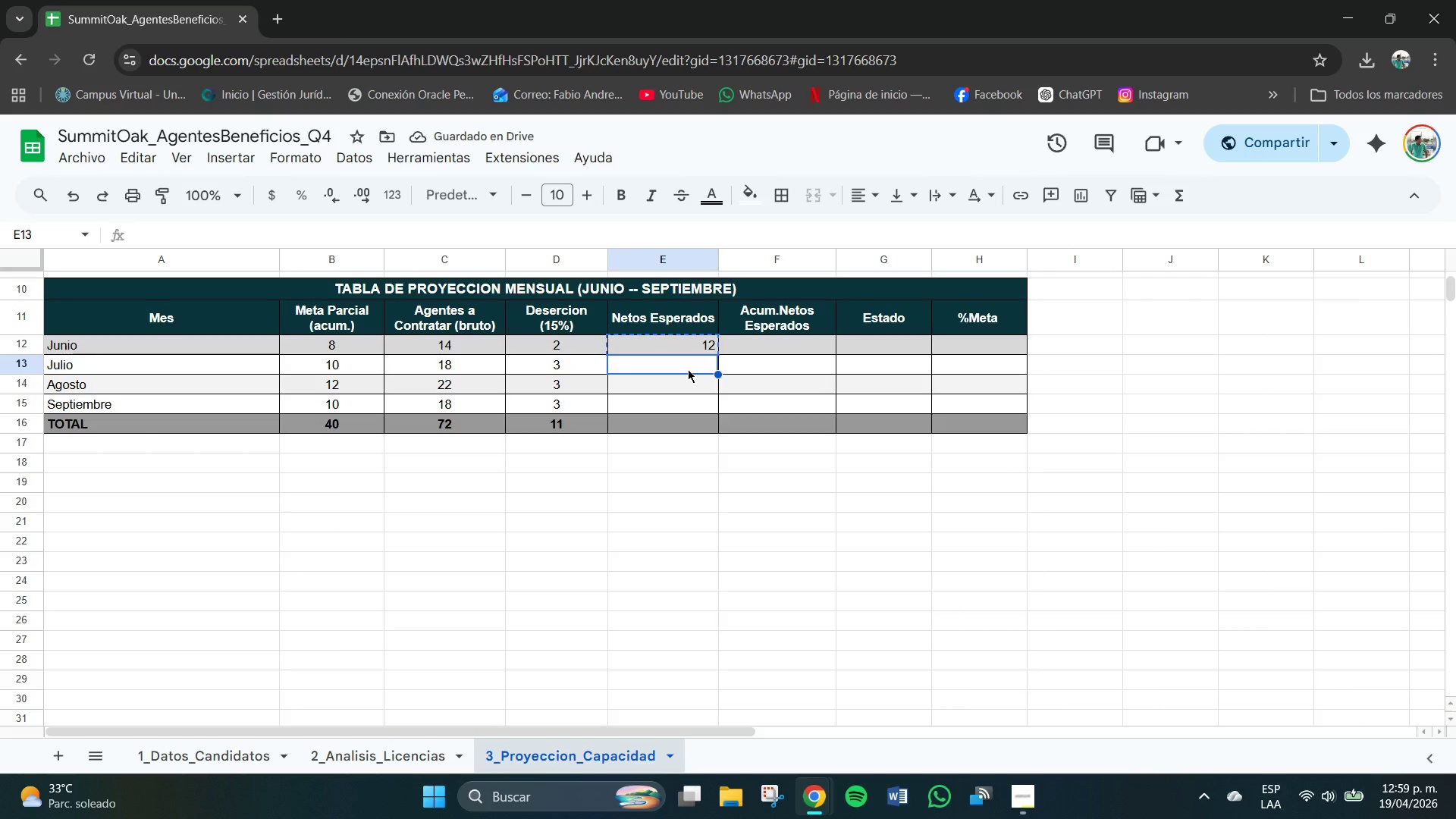 
key(Control+V)
 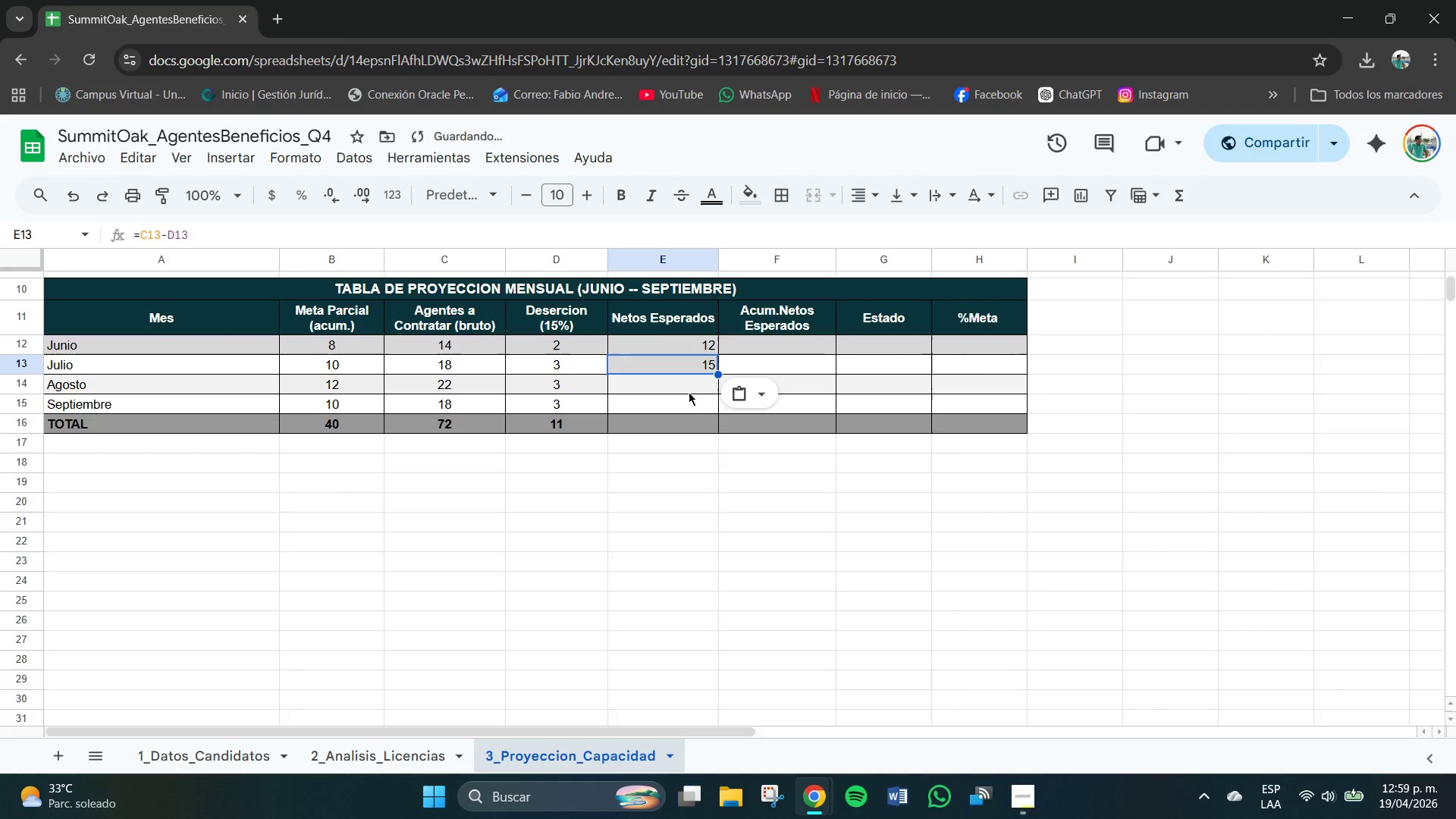 
left_click([689, 392])
 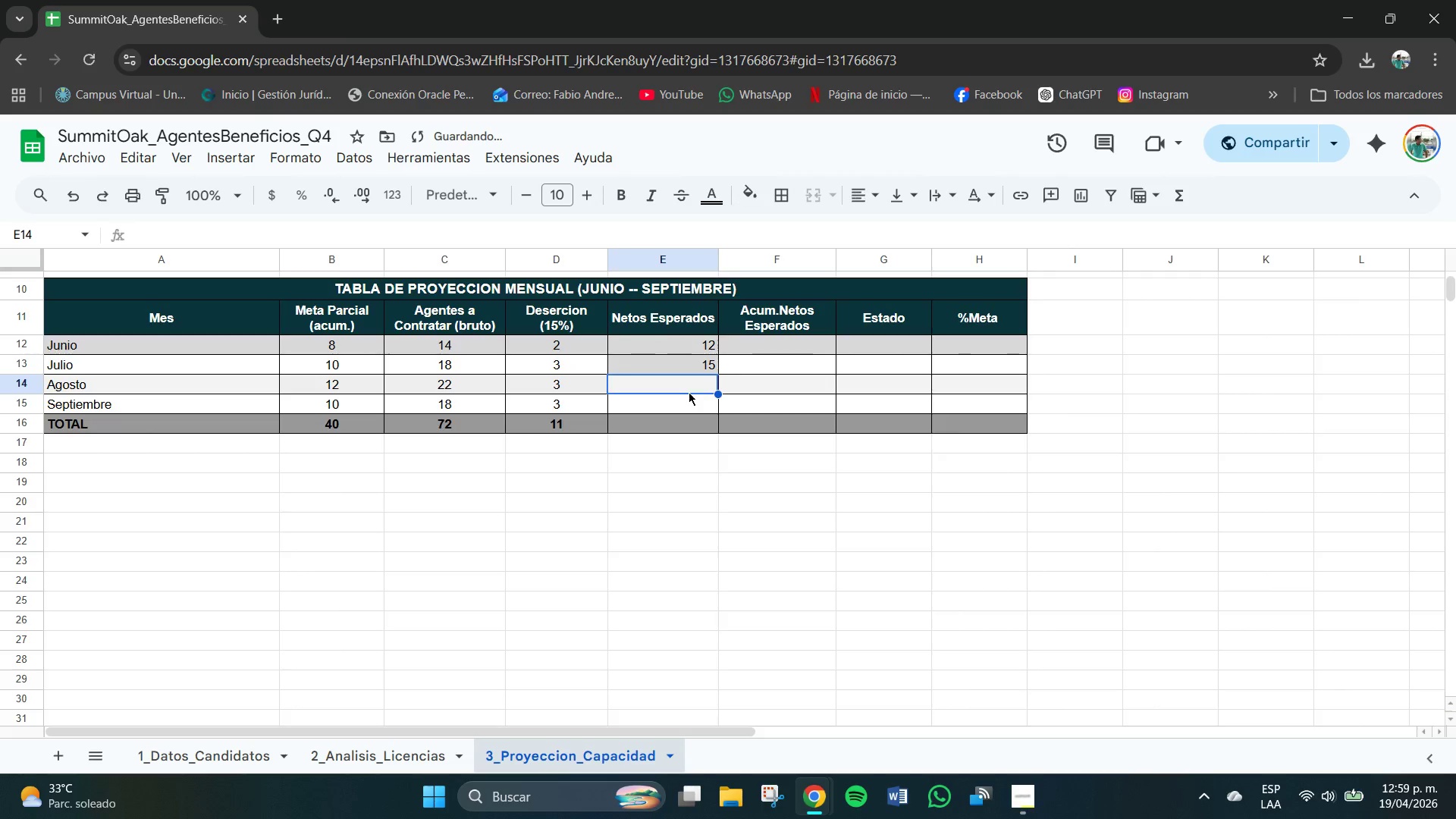 
key(Control+V)
 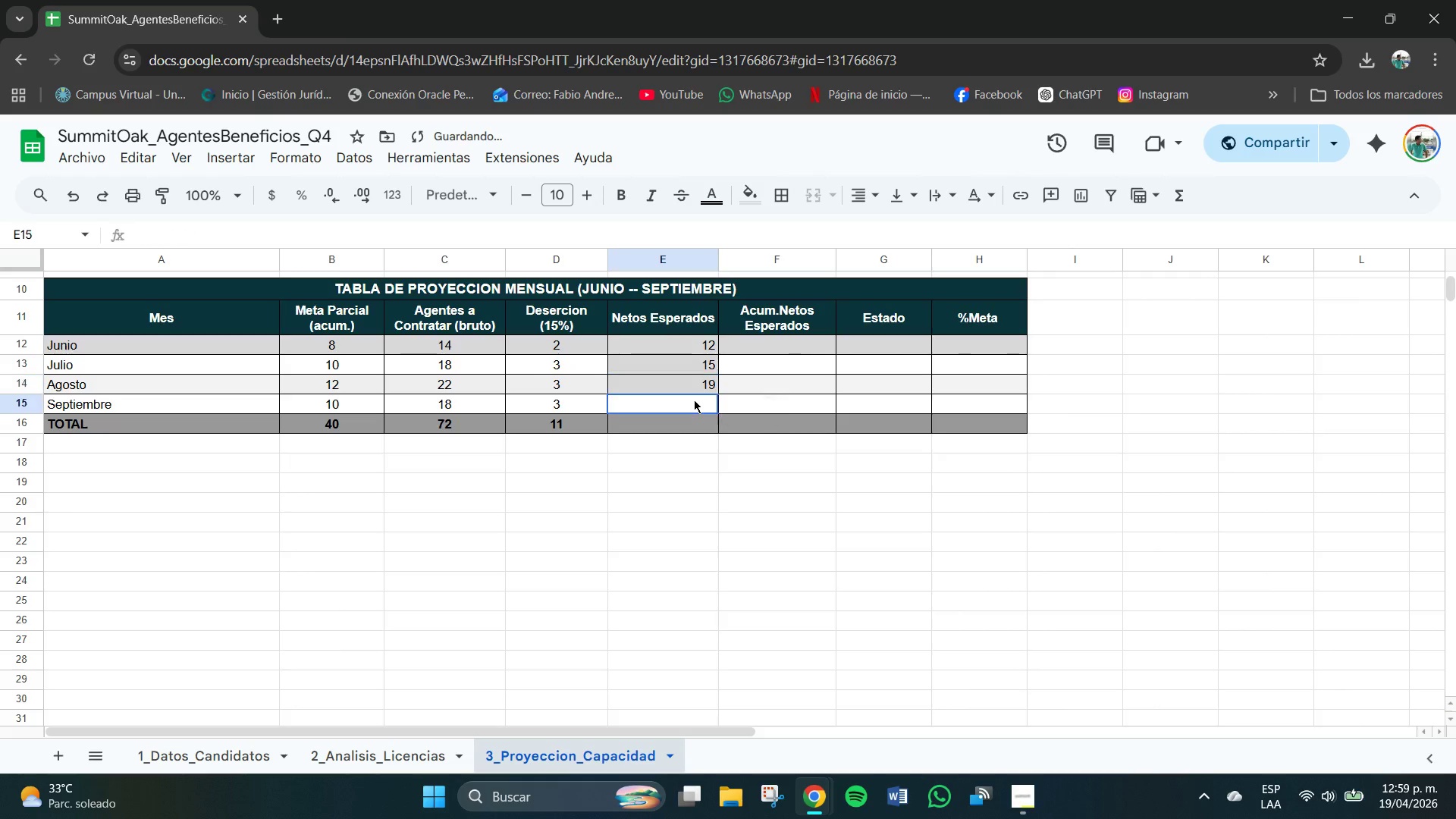 
left_click([694, 400])
 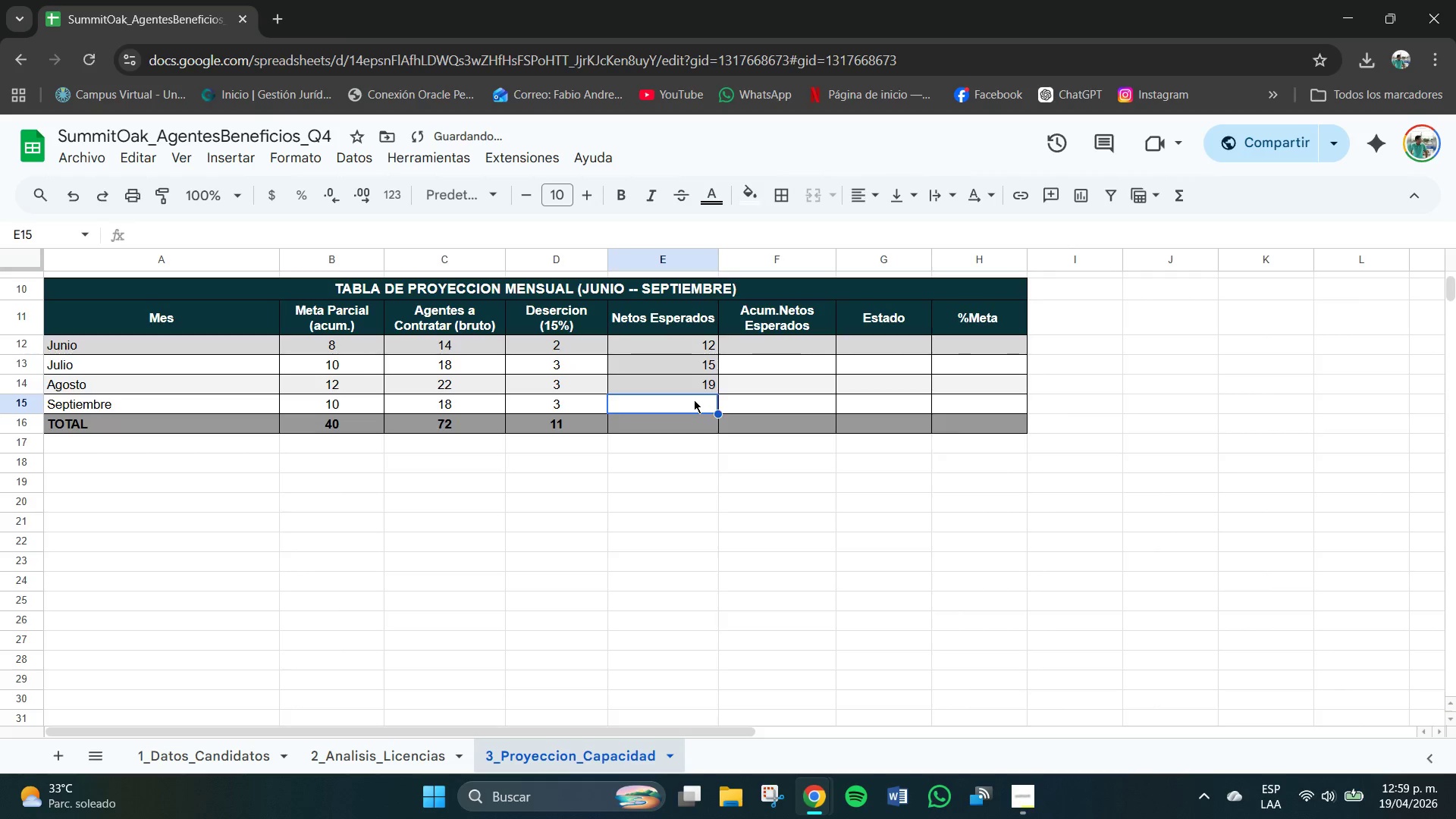 
key(Control+V)
 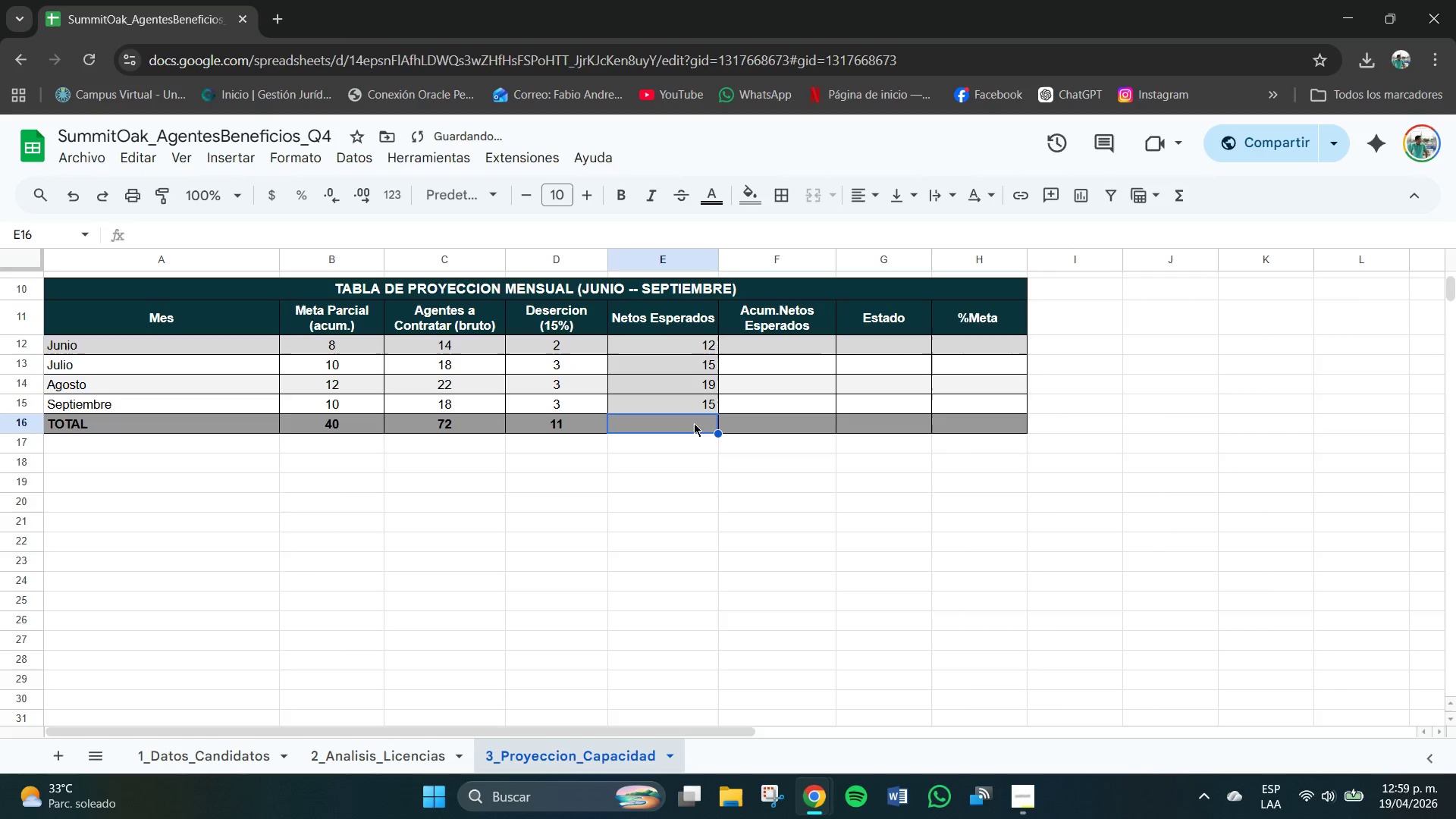 
key(Control+V)
 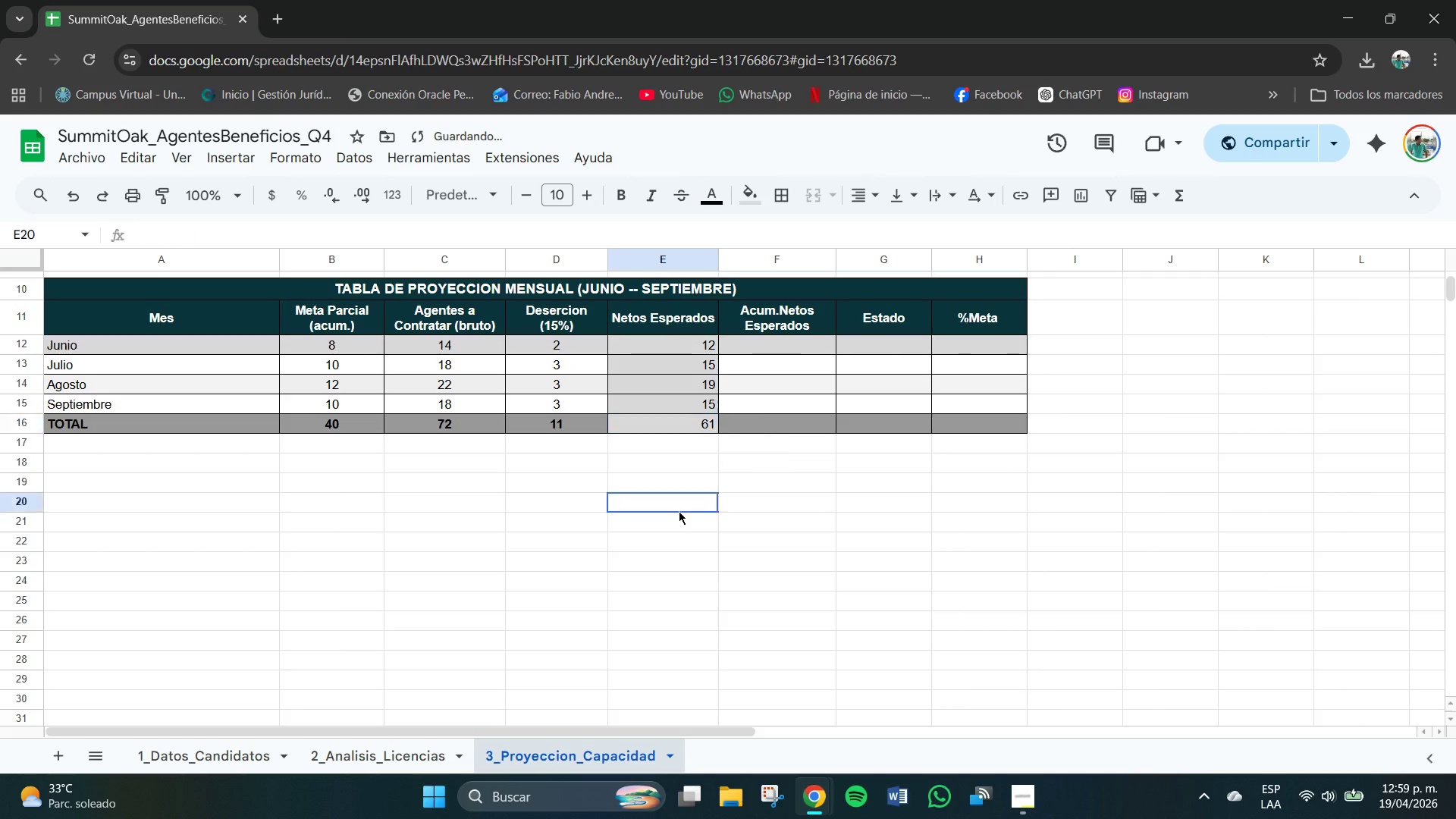 
double_click([675, 418])
 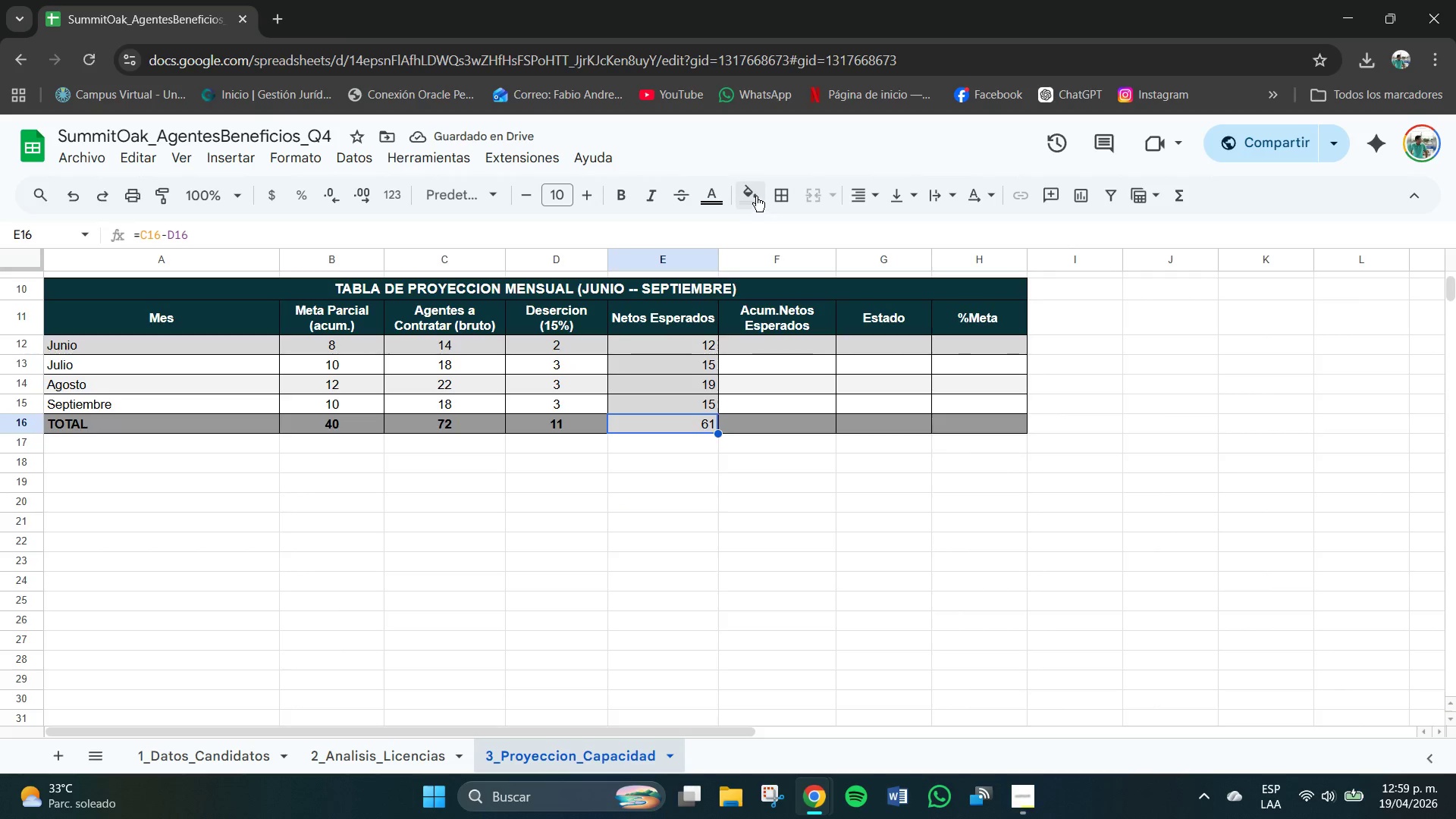 
left_click([752, 195])
 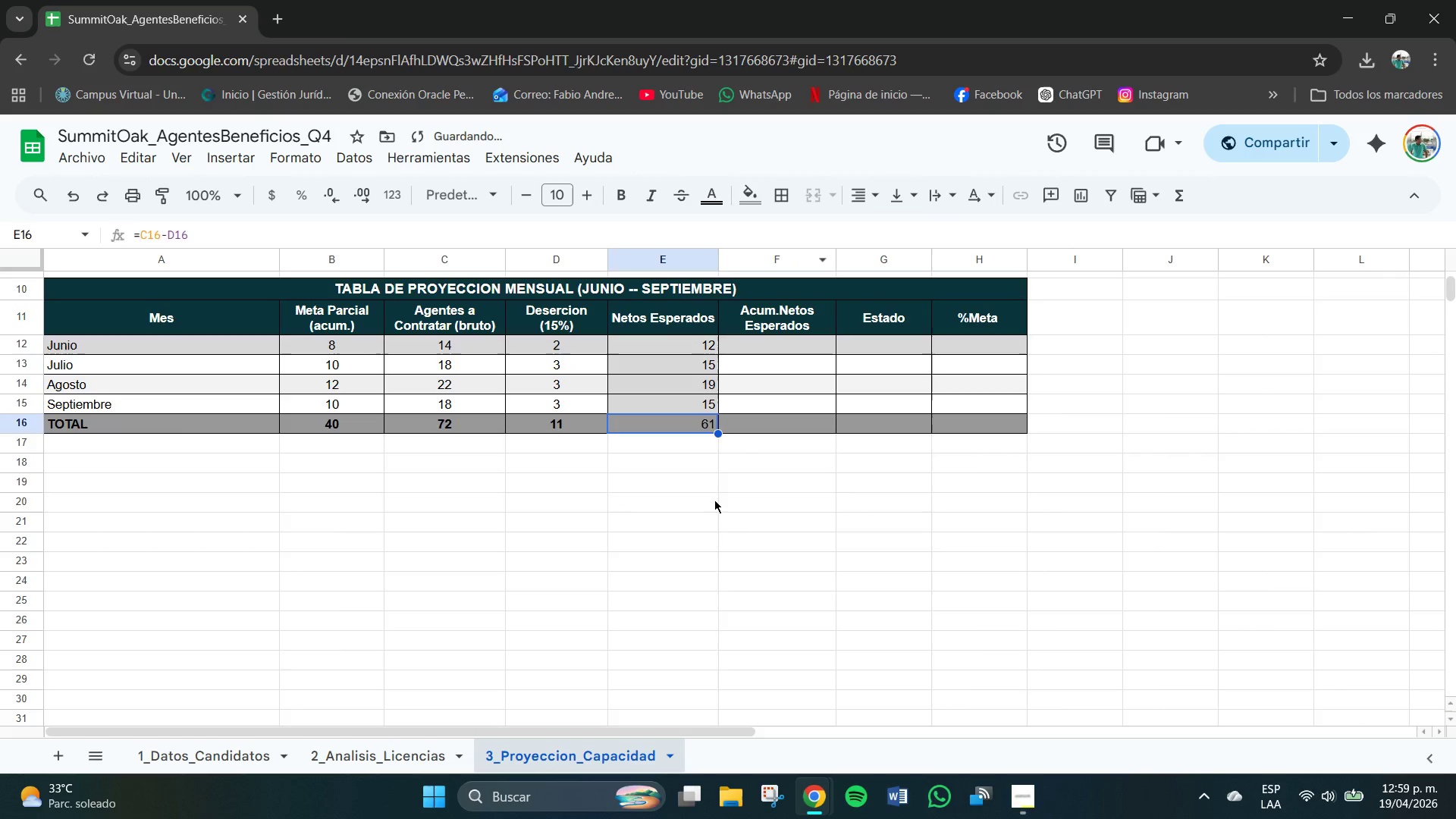 
left_click([698, 427])
 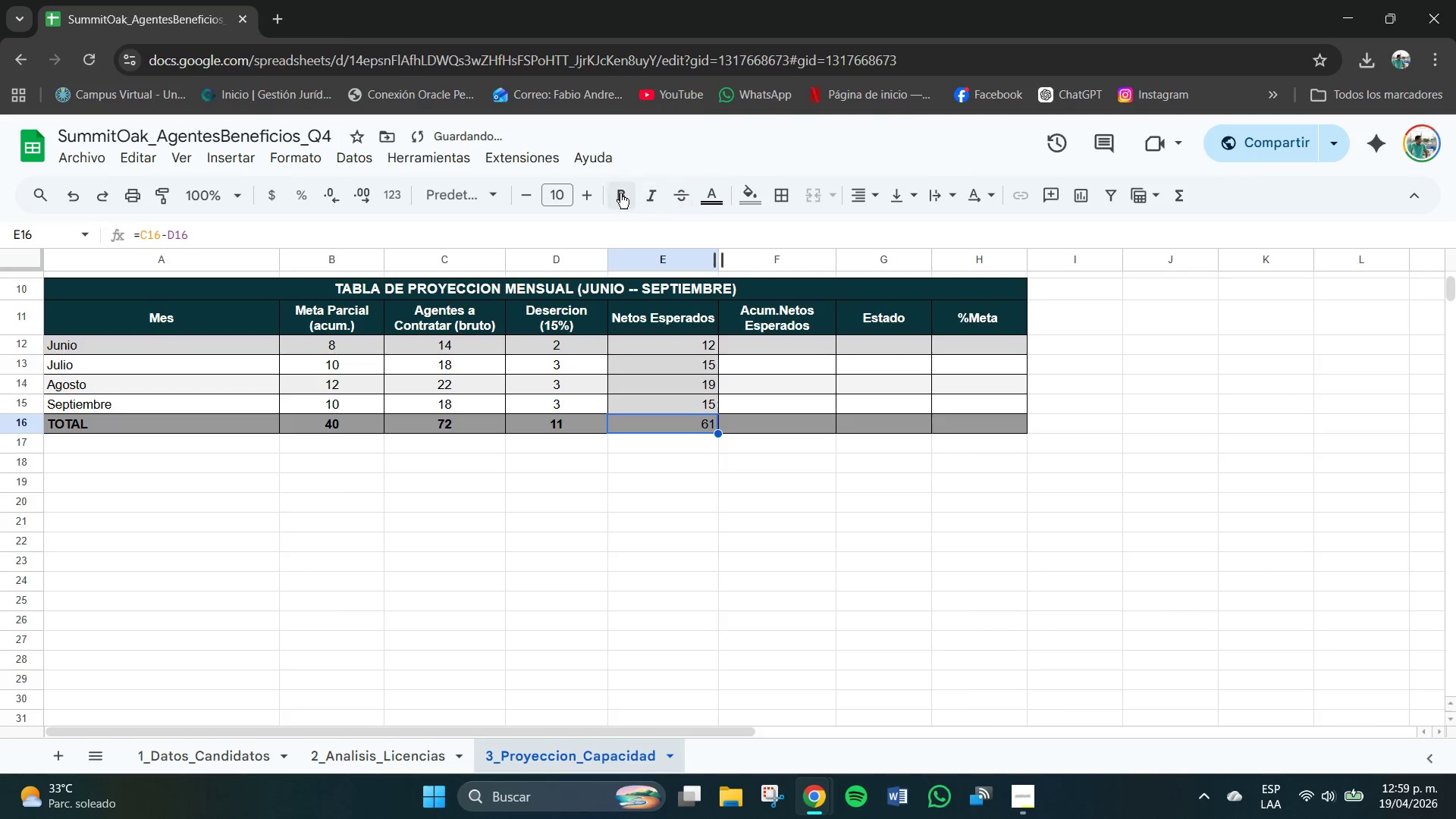 
left_click([613, 190])
 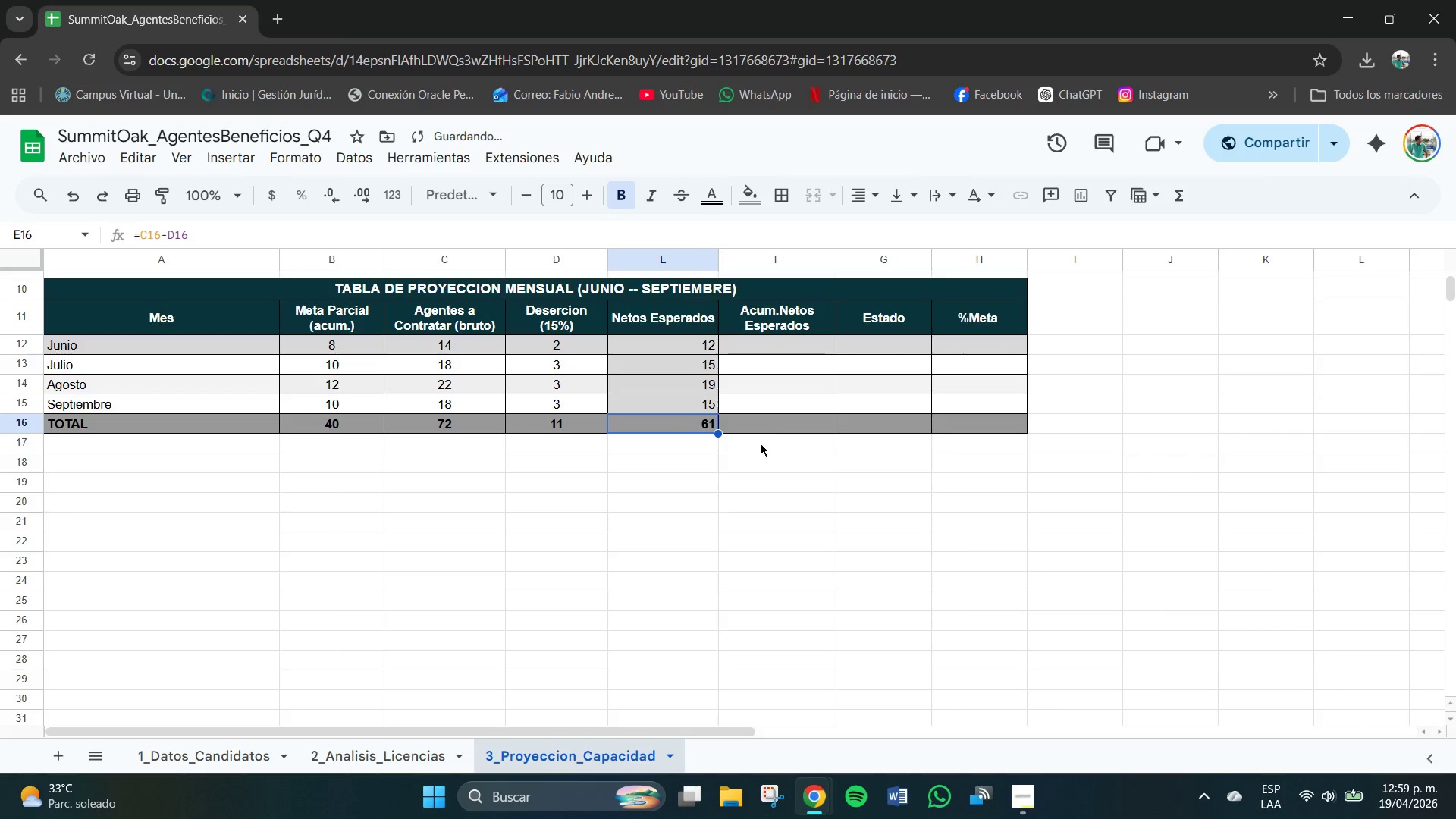 
left_click([761, 463])
 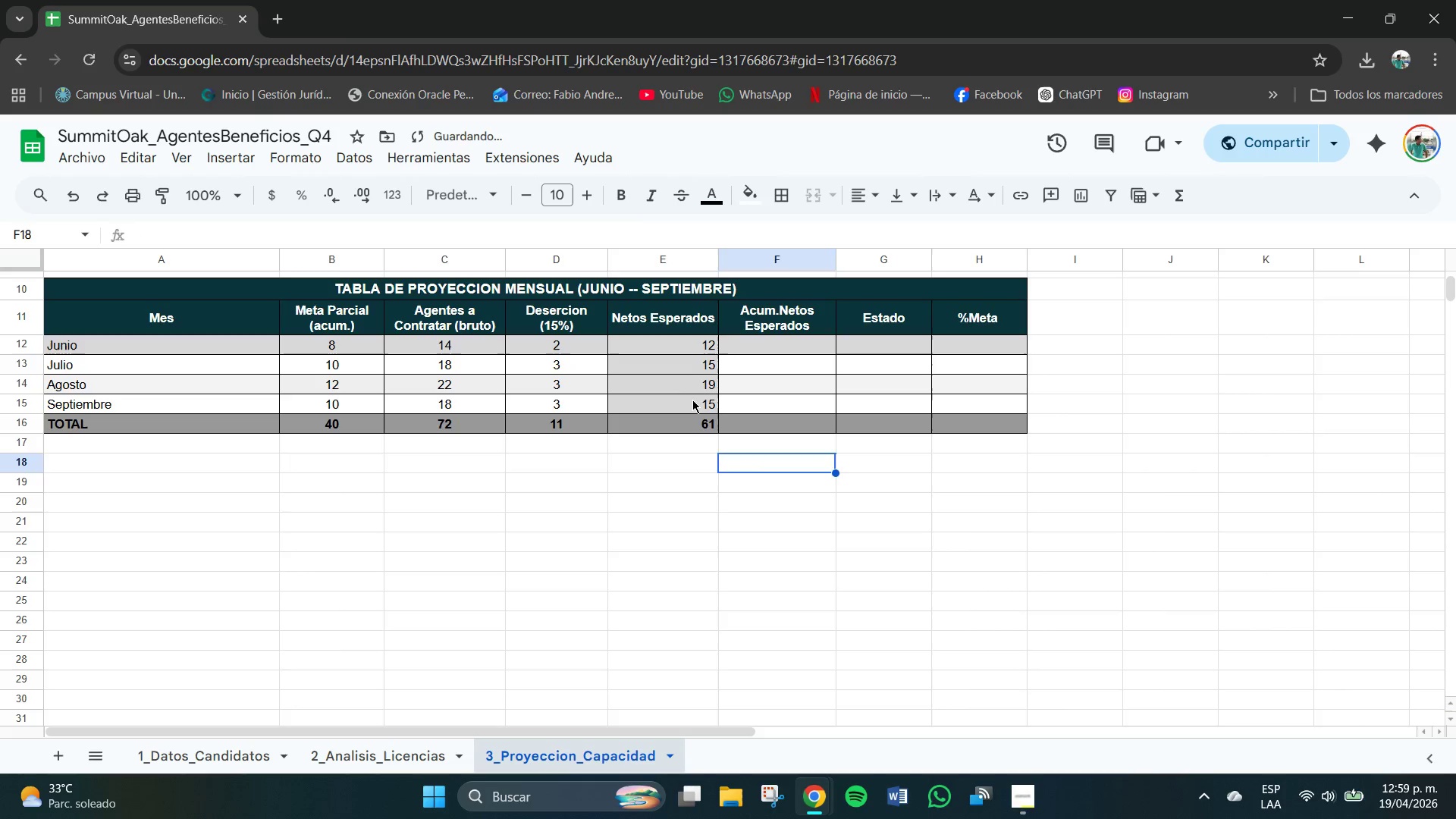 
left_click([690, 400])
 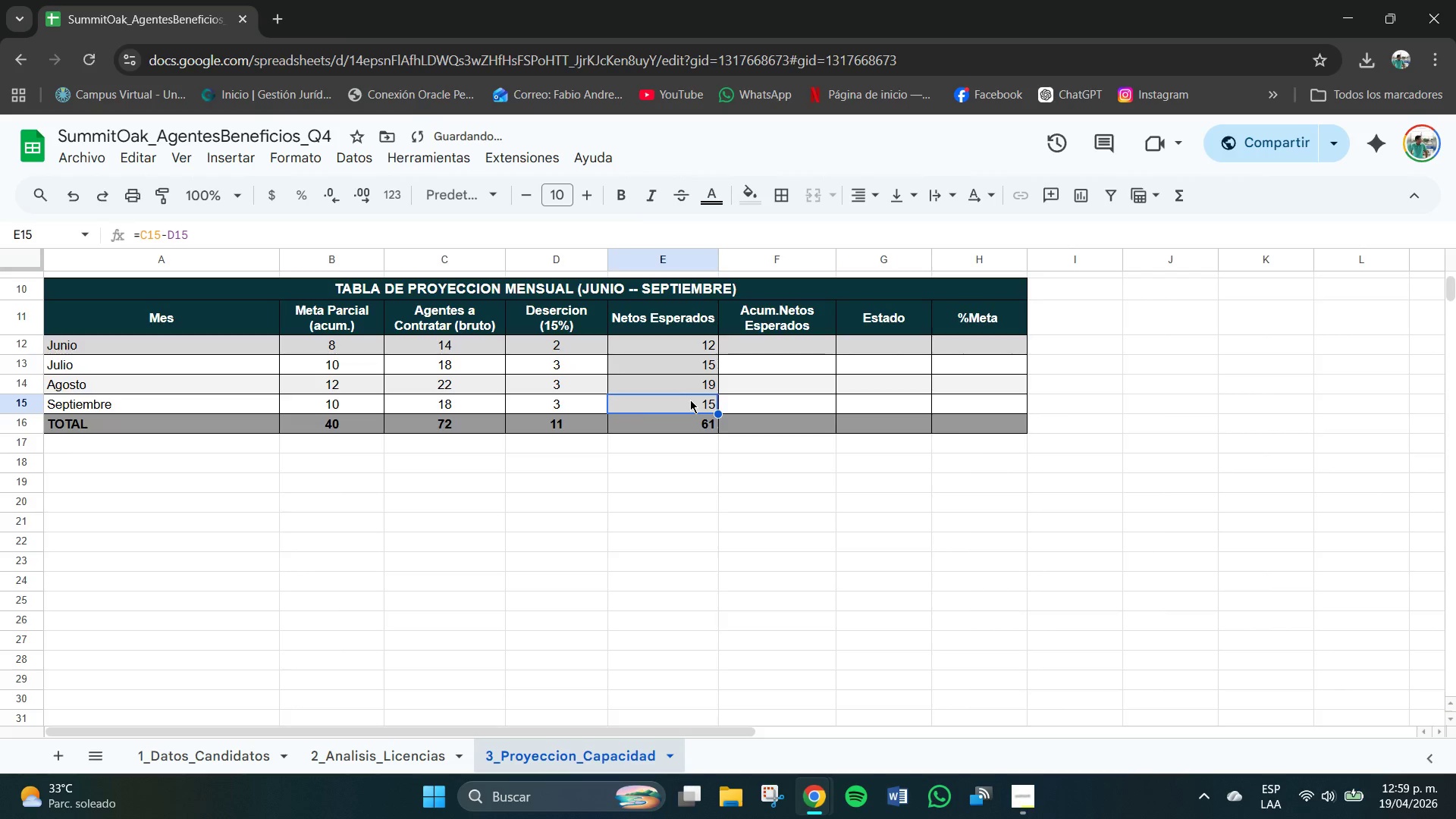 
hold_key(key=ControlLeft, duration=1.36)
left_click([669, 368])
 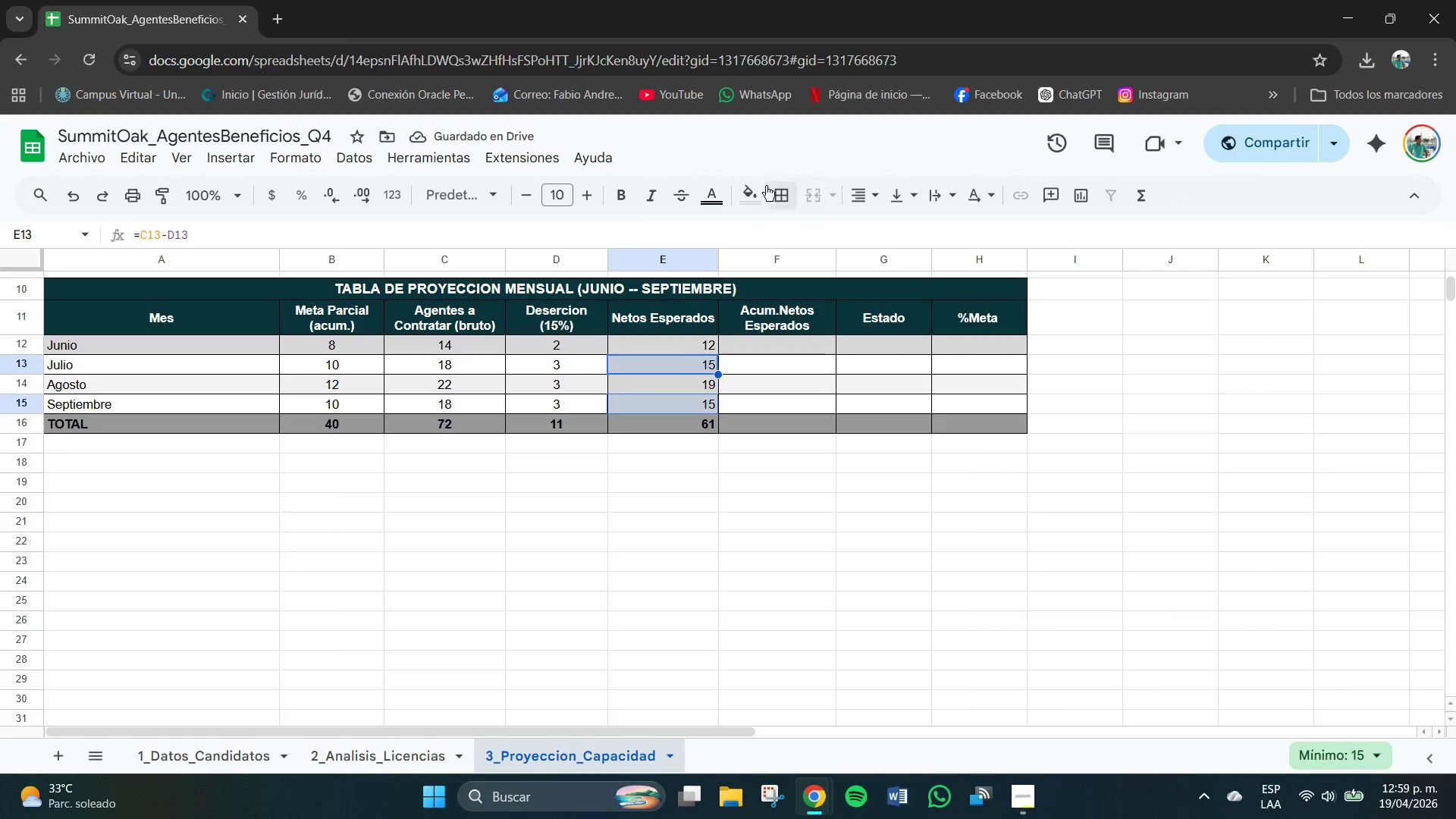 
left_click([769, 190])
 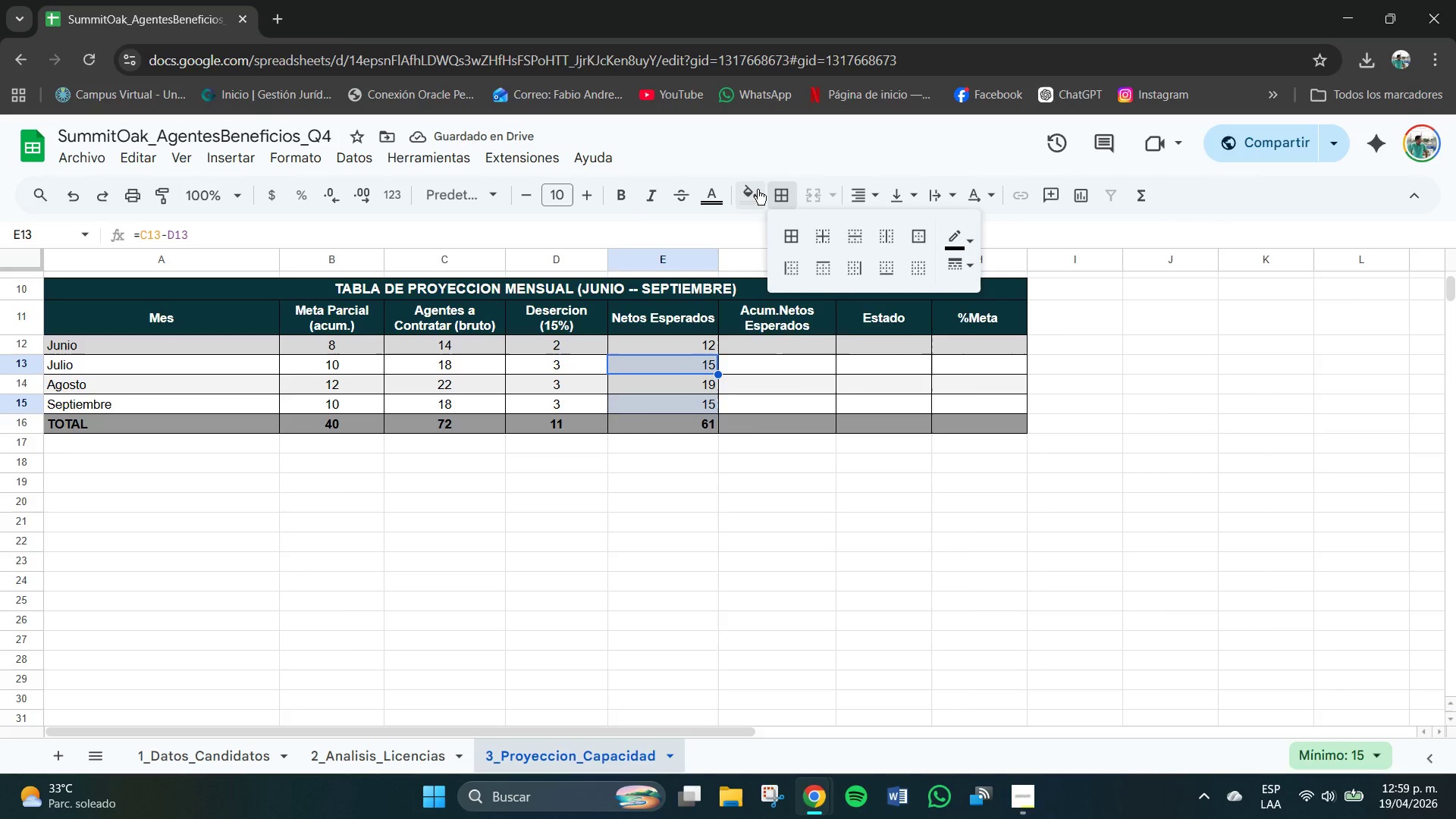 
left_click([753, 190])
 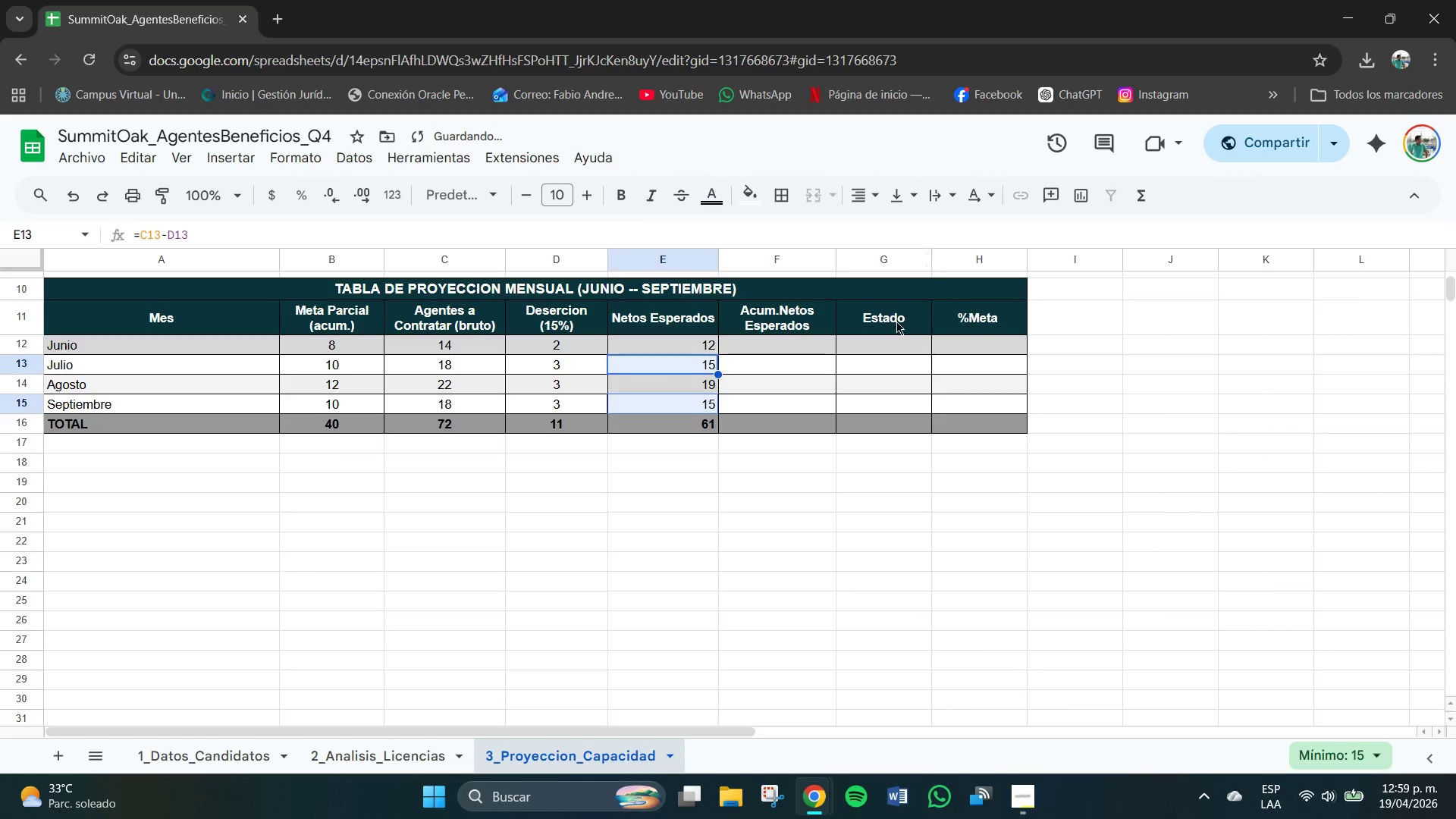 
left_click([739, 516])
 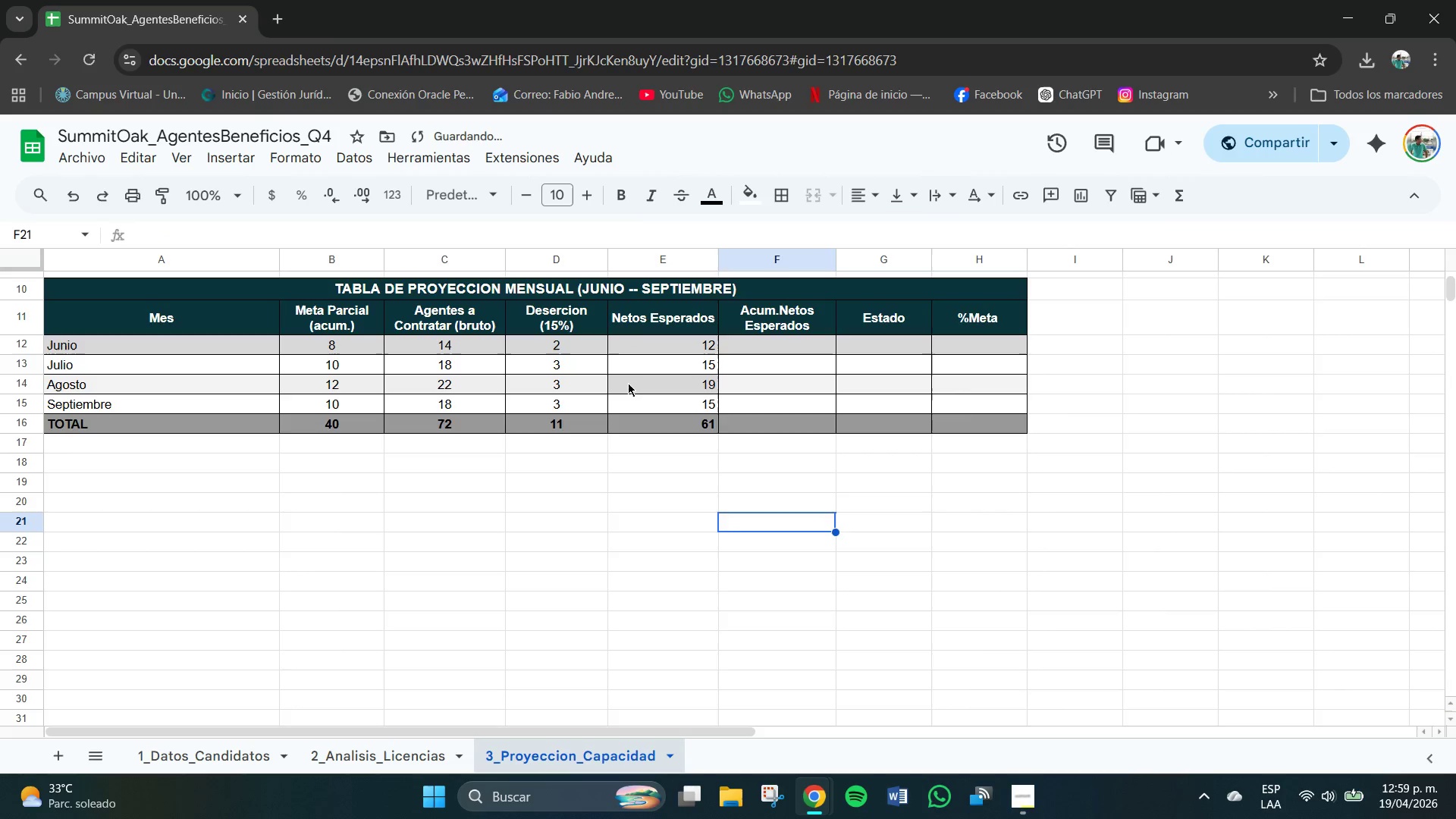 
left_click([629, 382])
 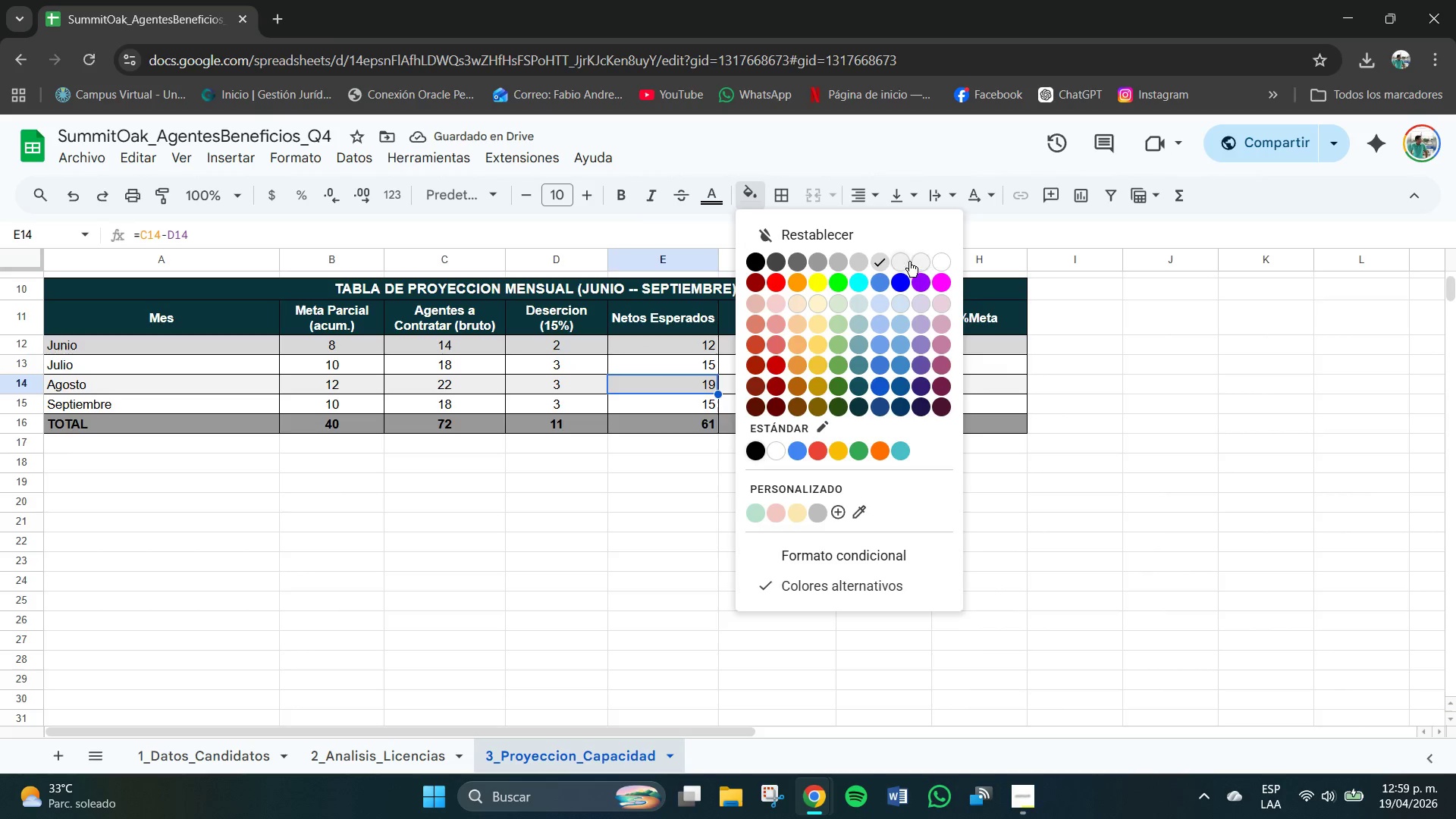 
left_click([899, 261])
 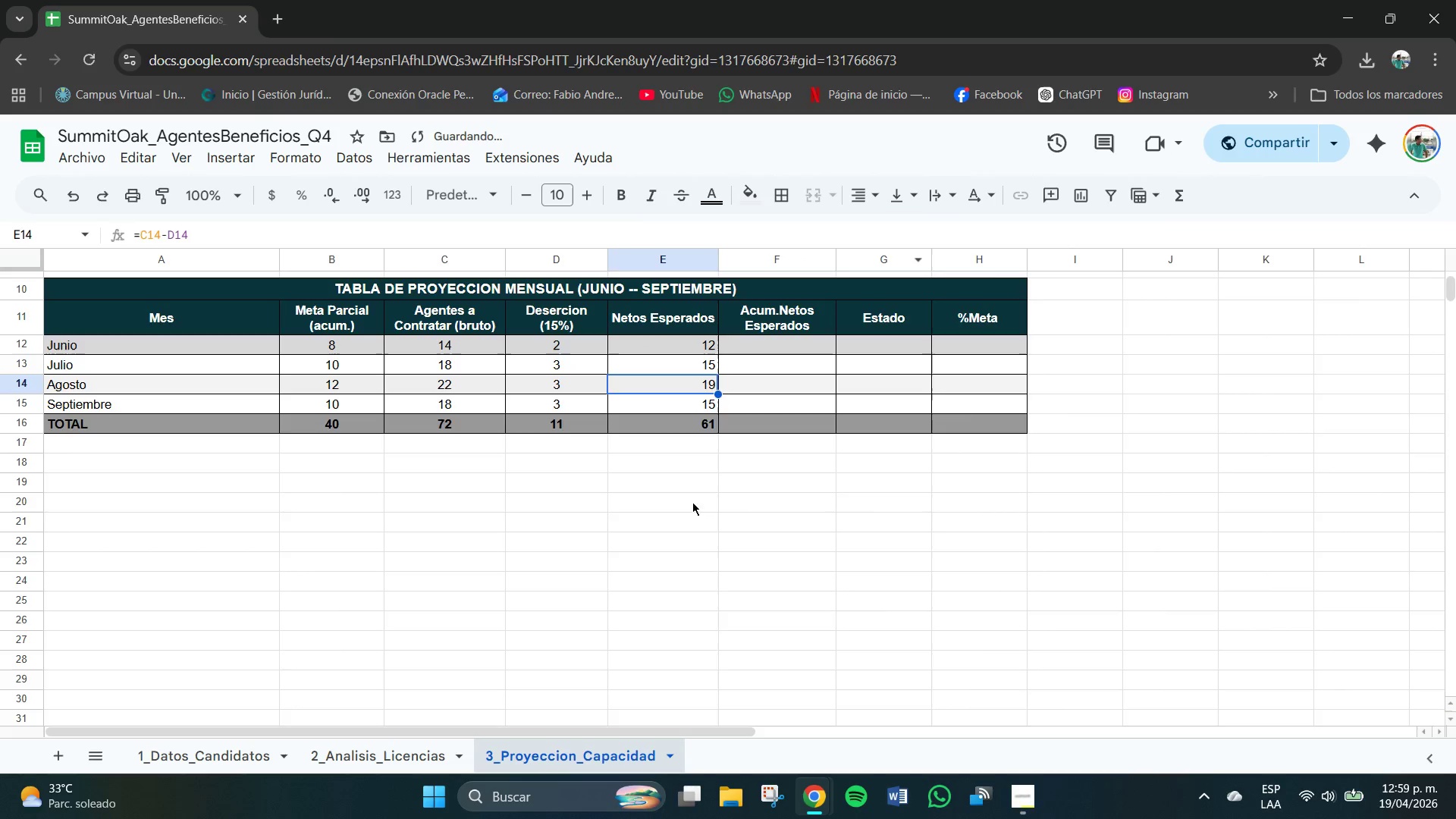 
left_click([657, 523])
 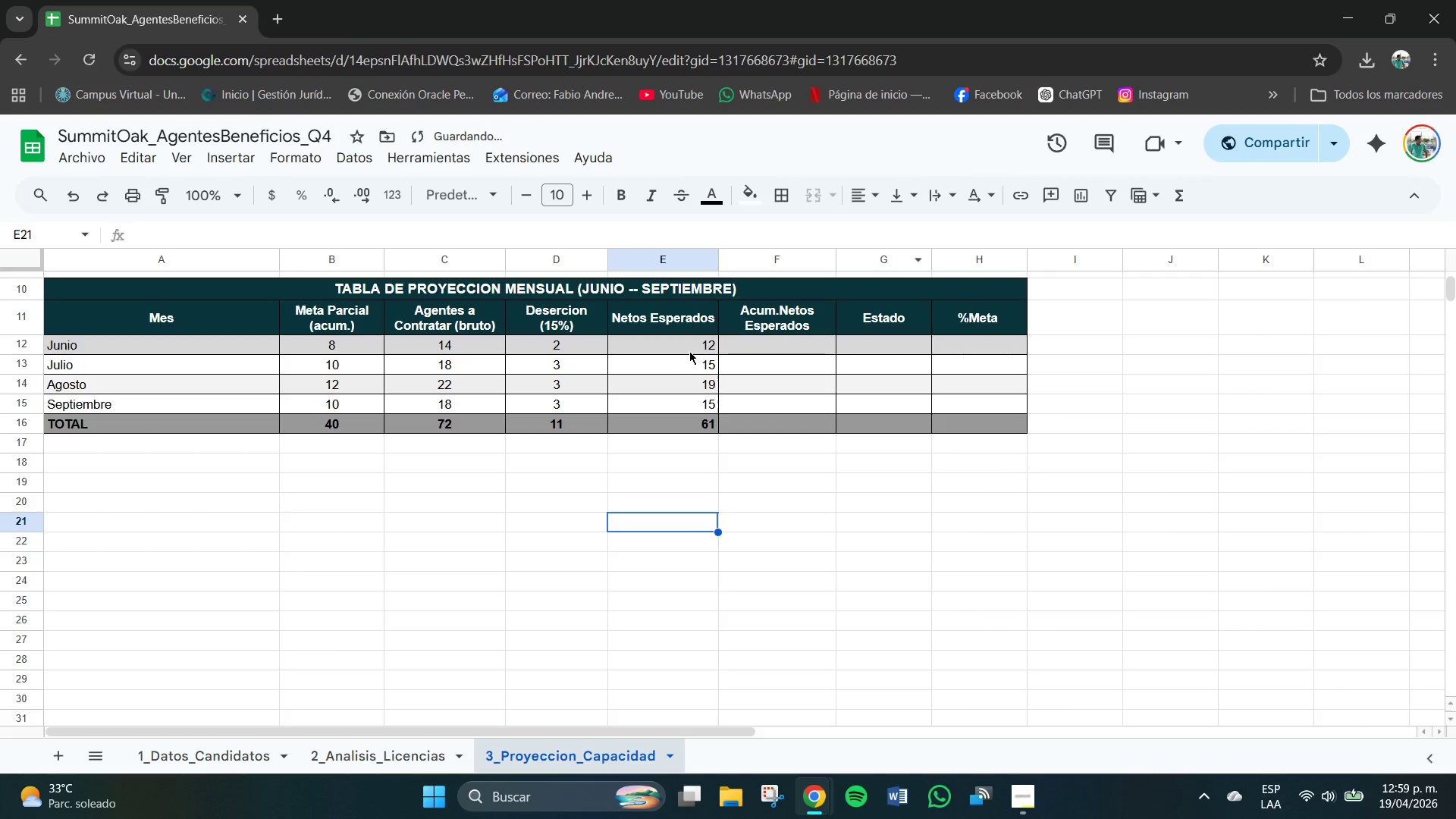 
left_click_drag(start_coordinate=[689, 351], to_coordinate=[690, 421])
 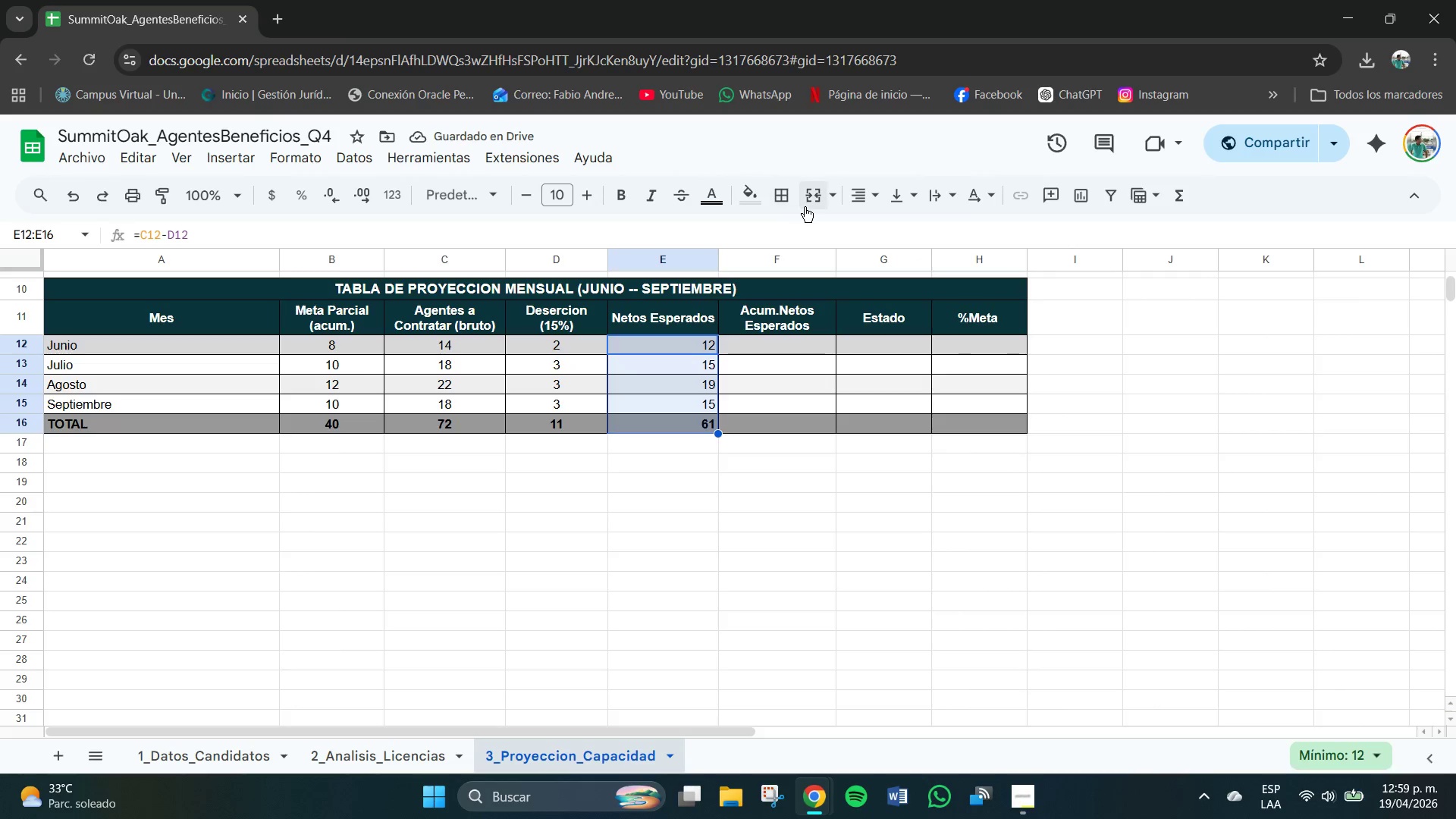 
left_click([824, 202])
 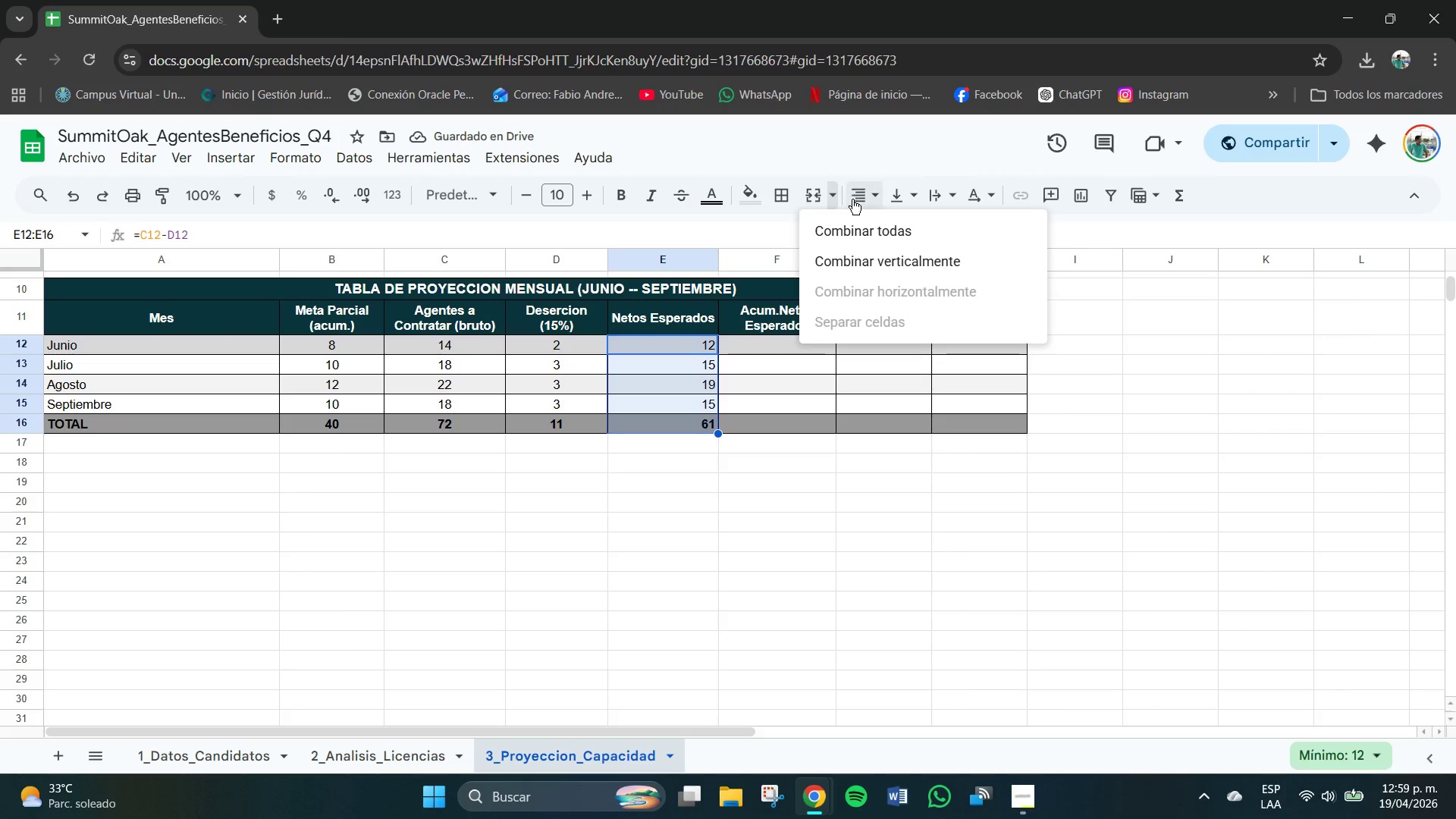 
left_click([858, 199])
 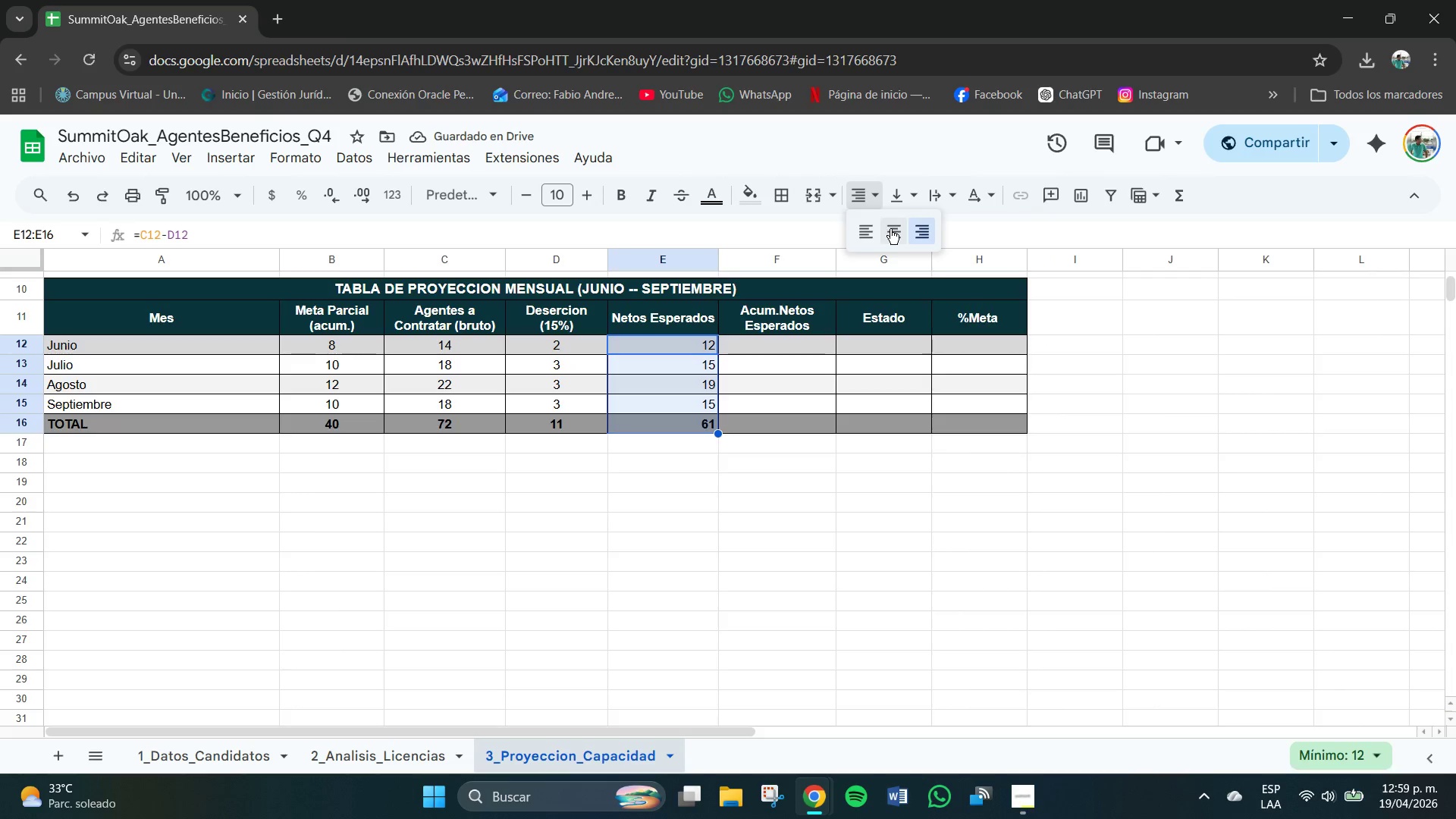 
left_click([894, 232])
 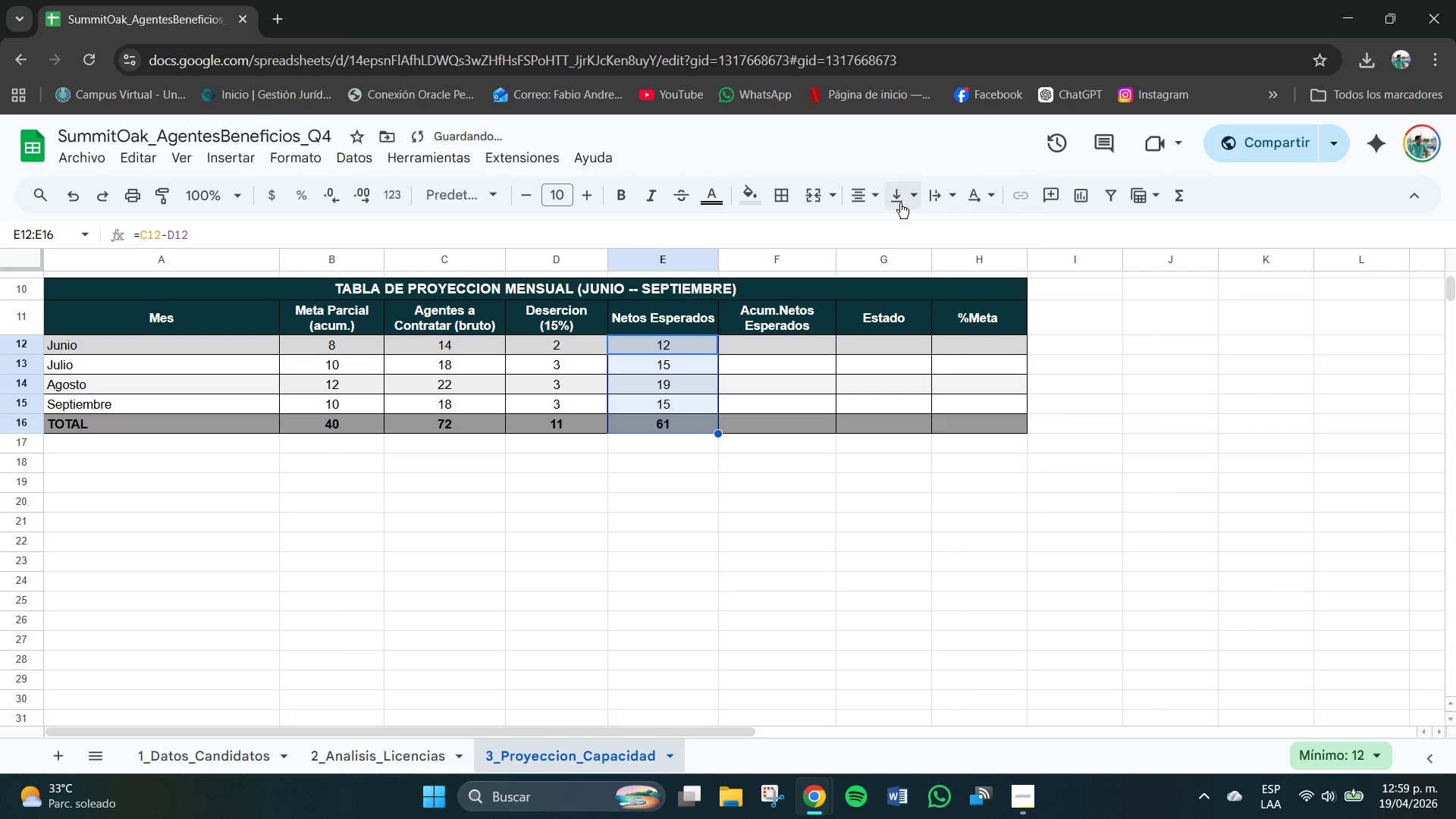 
left_click([900, 201])
 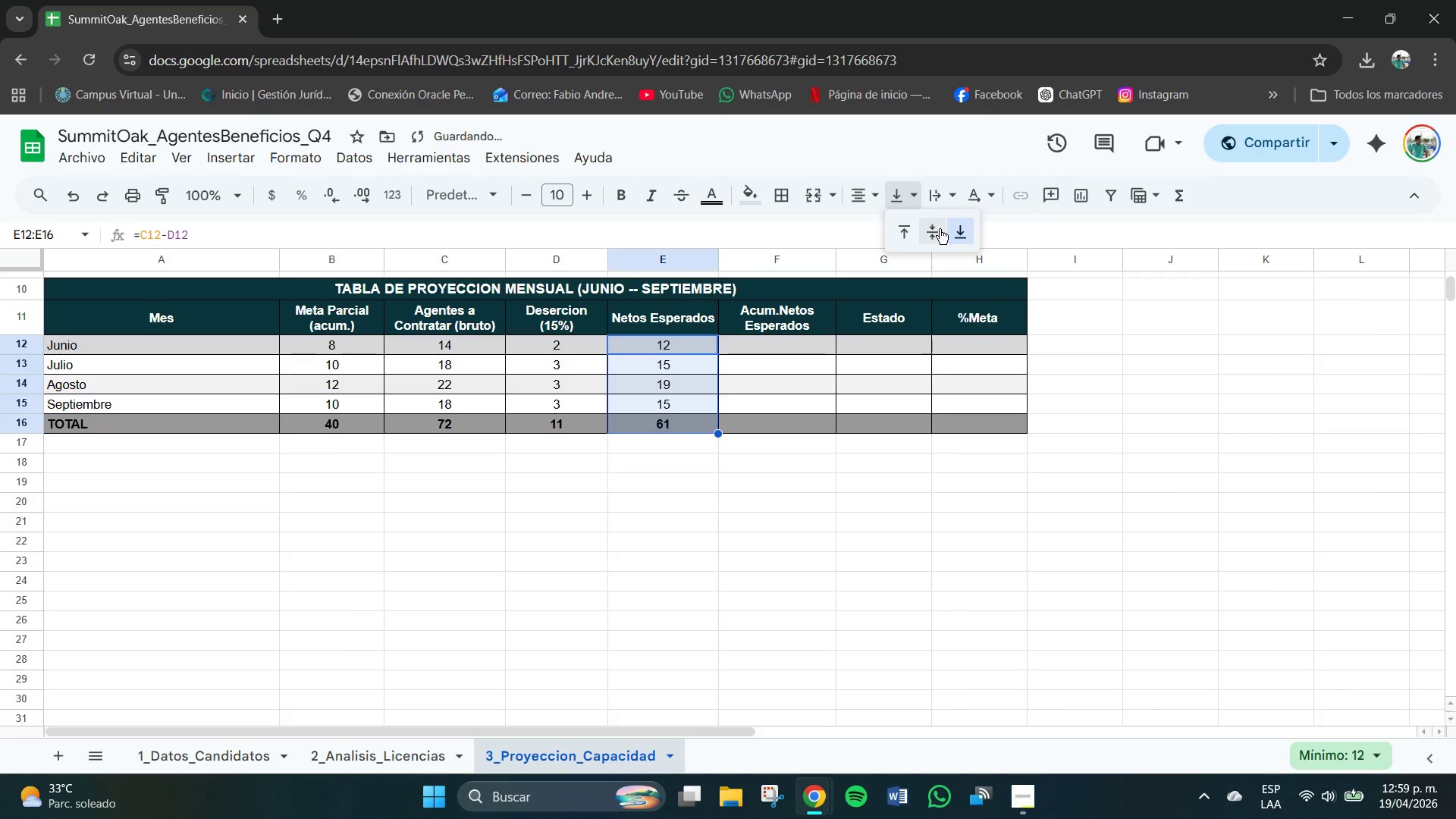 
left_click([940, 229])
 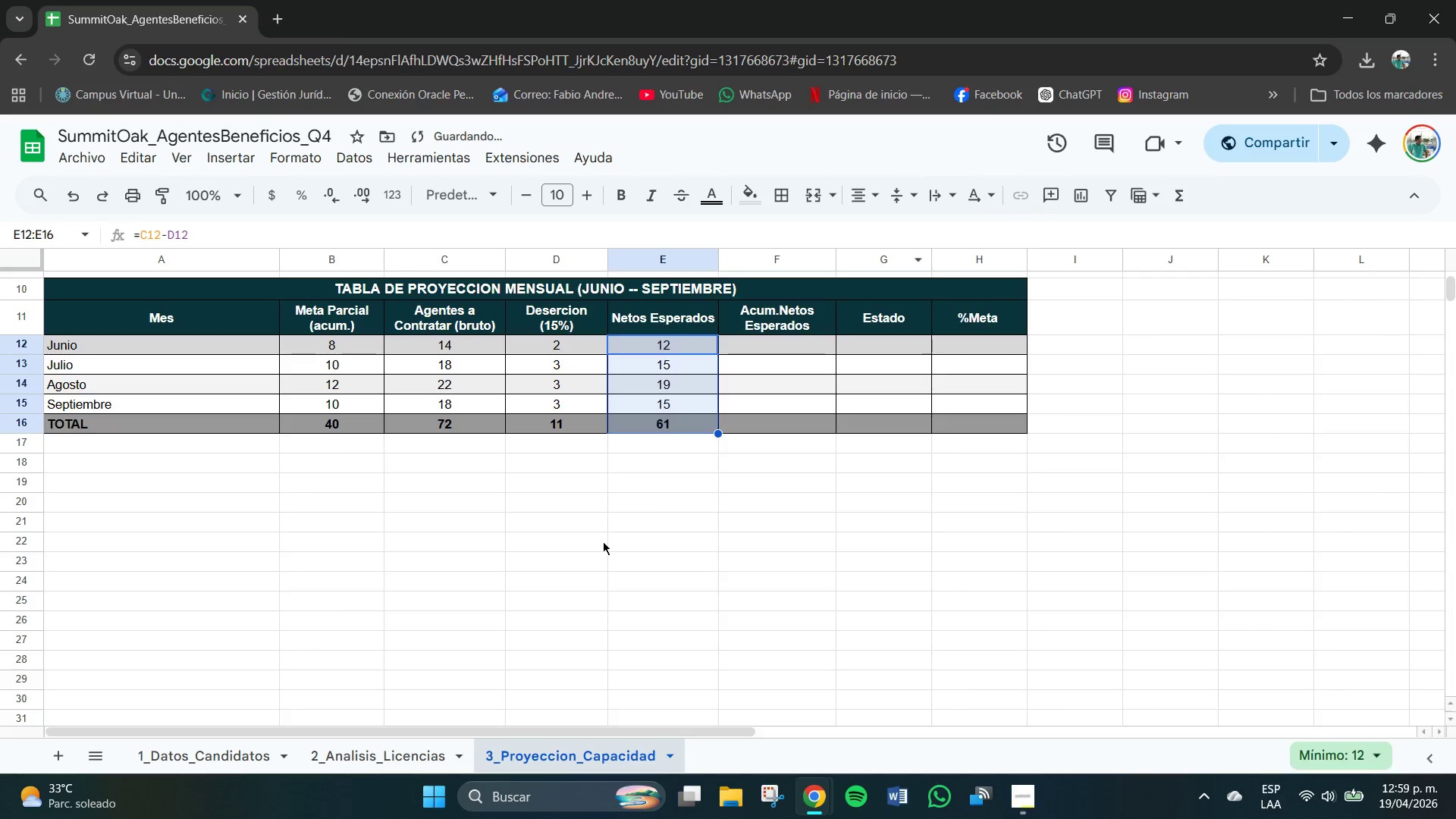 
left_click([577, 560])
 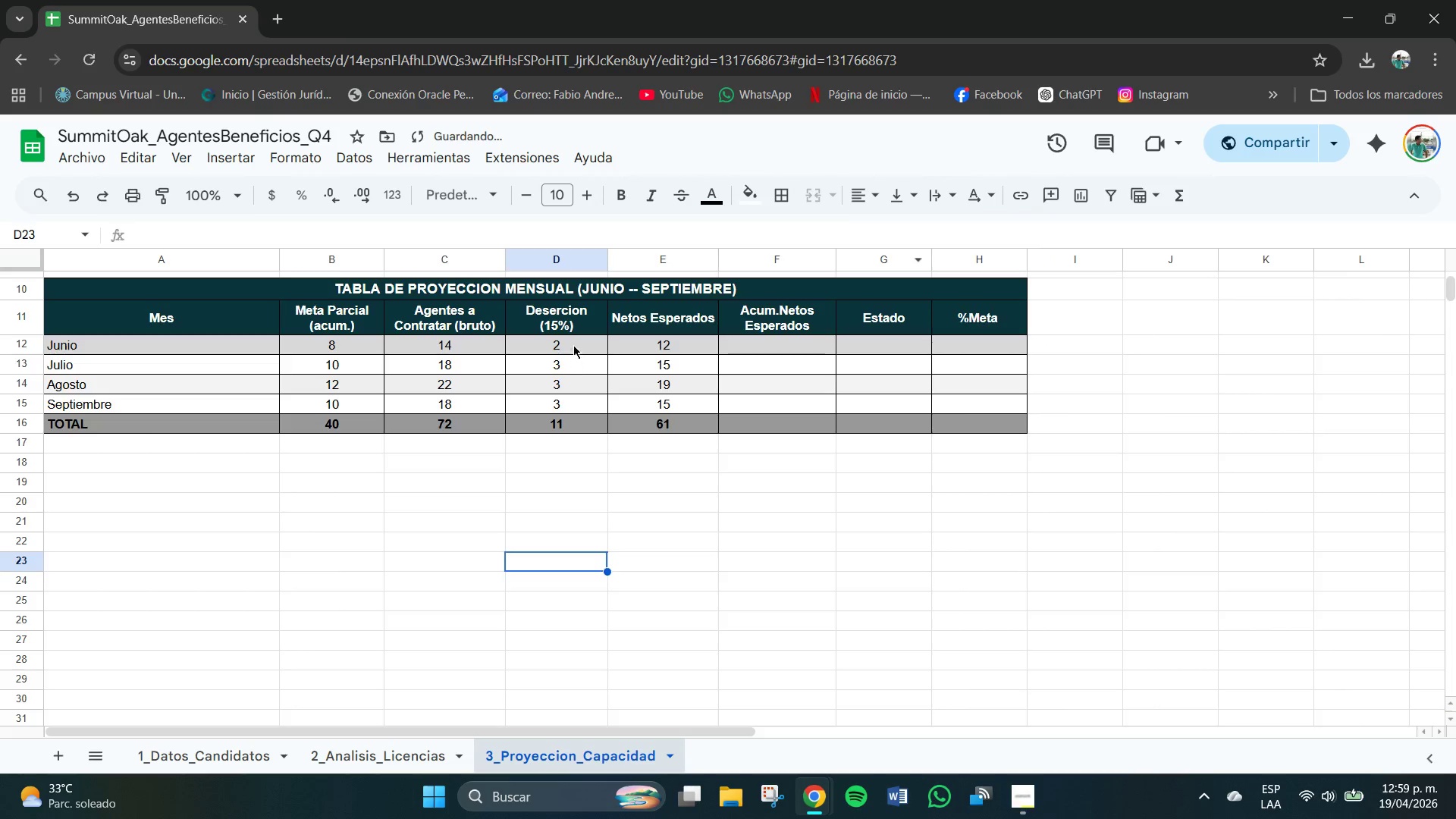 
left_click_drag(start_coordinate=[573, 345], to_coordinate=[573, 418])
 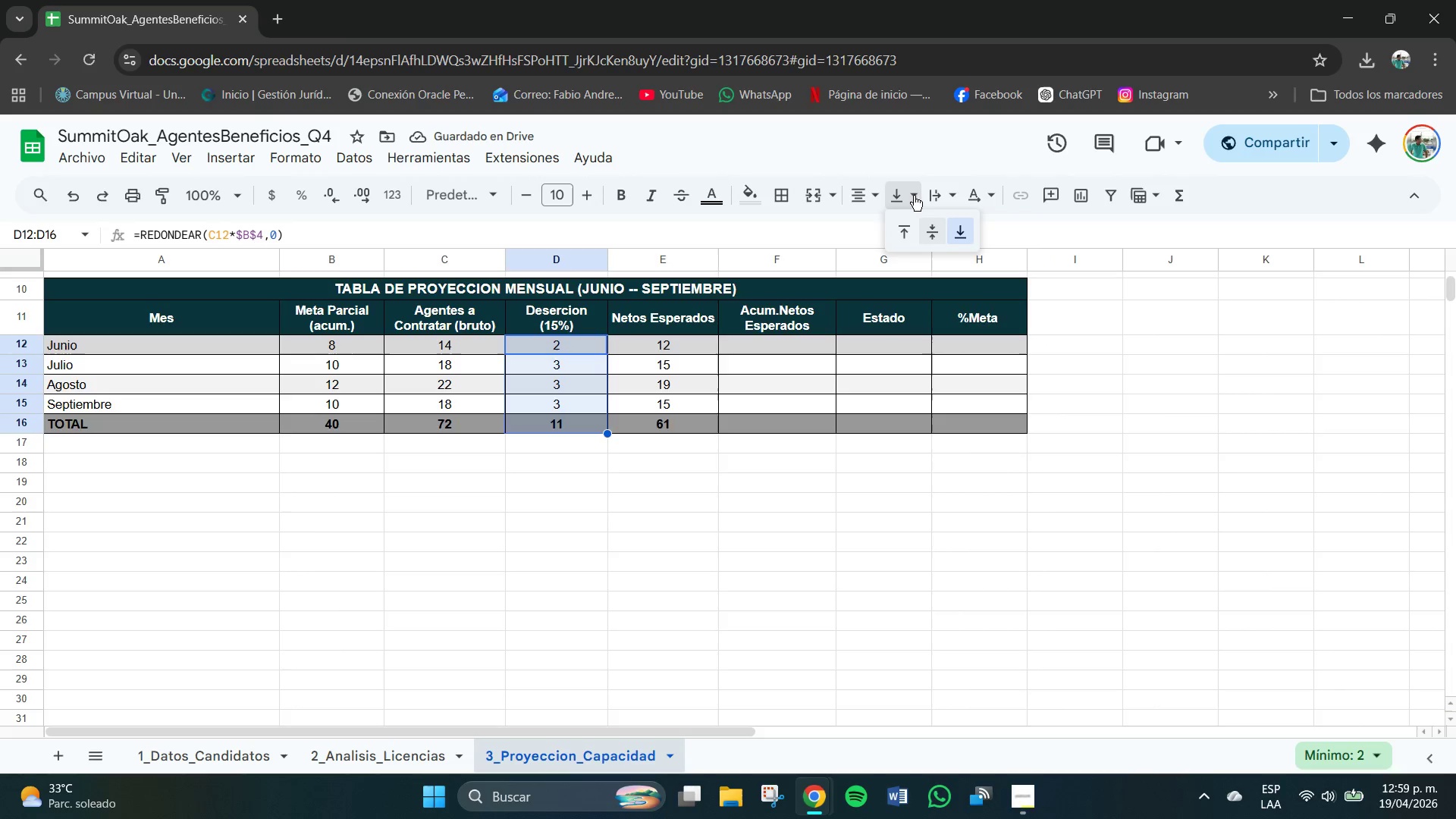 
double_click([932, 223])
 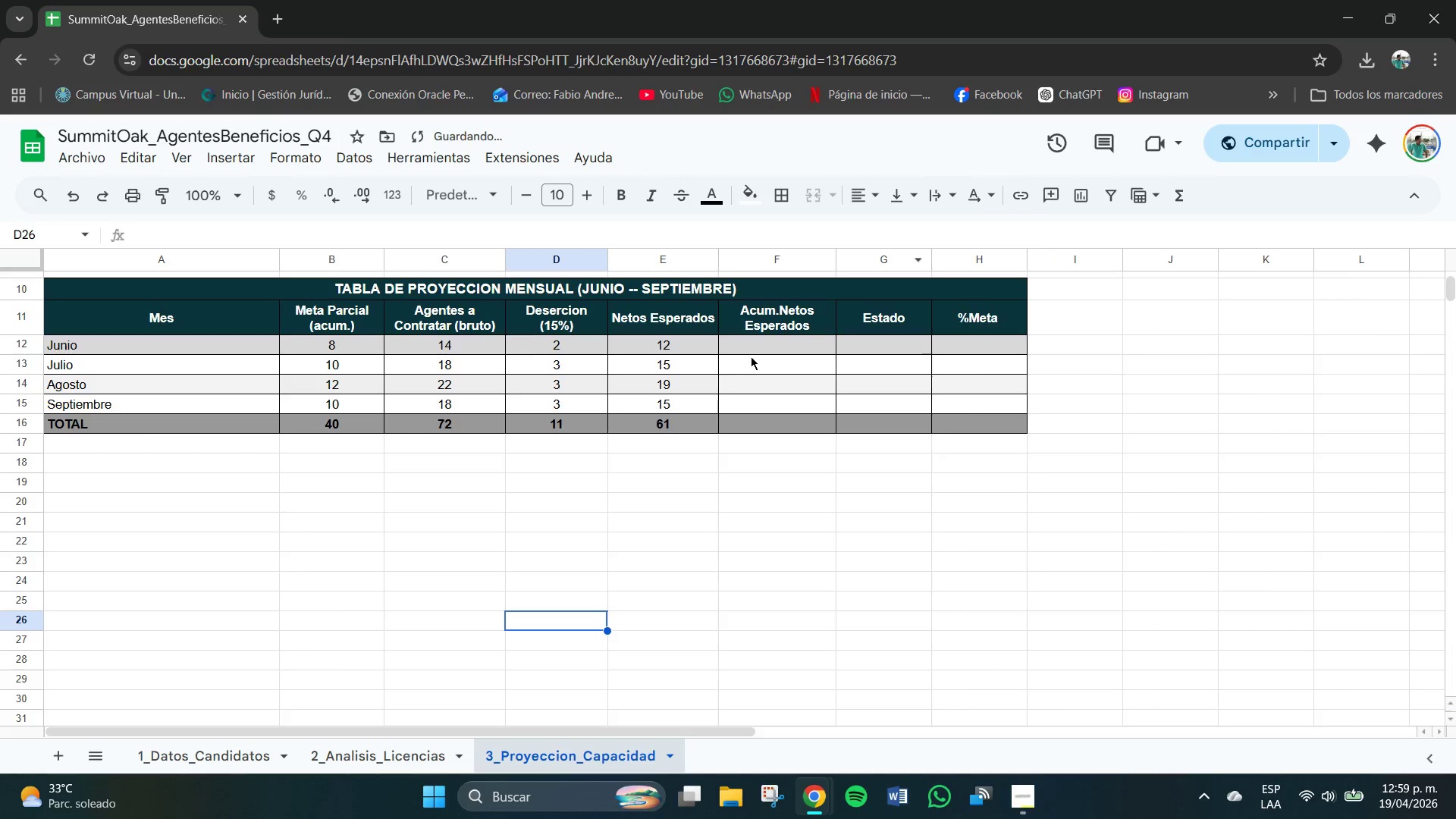 
left_click([761, 358])
 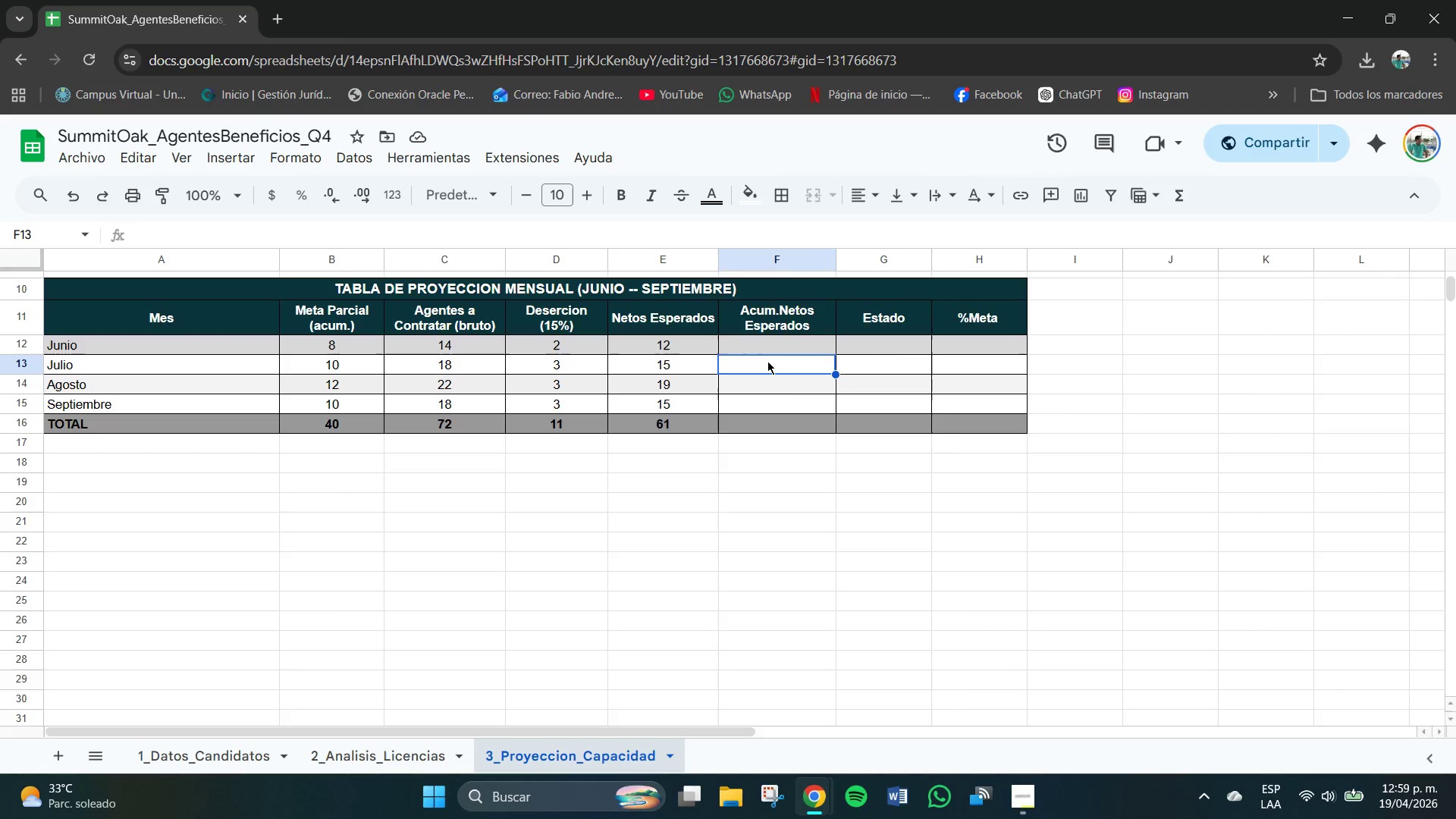 
wait(5.17)
 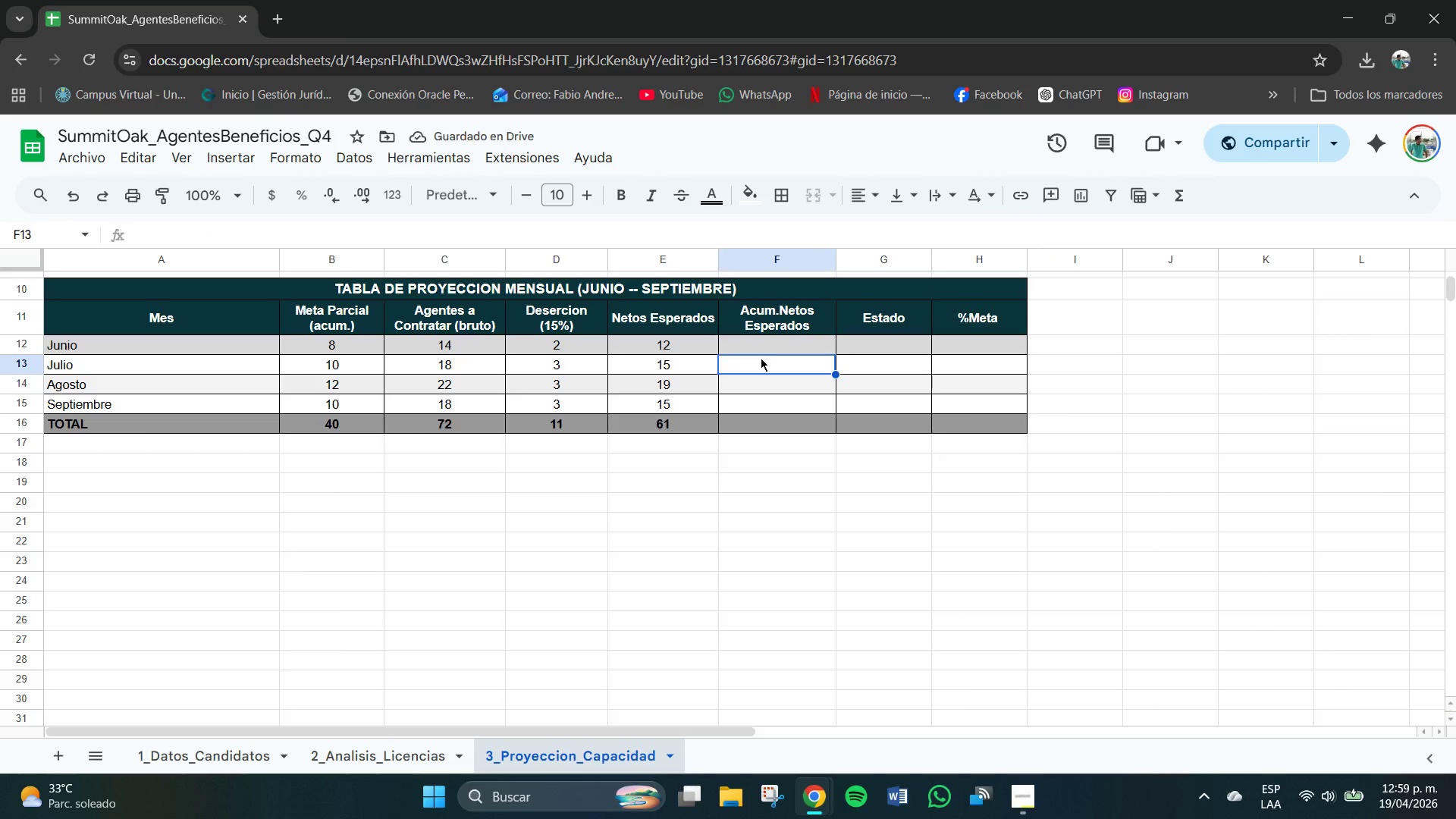 
key(Shift+0)
 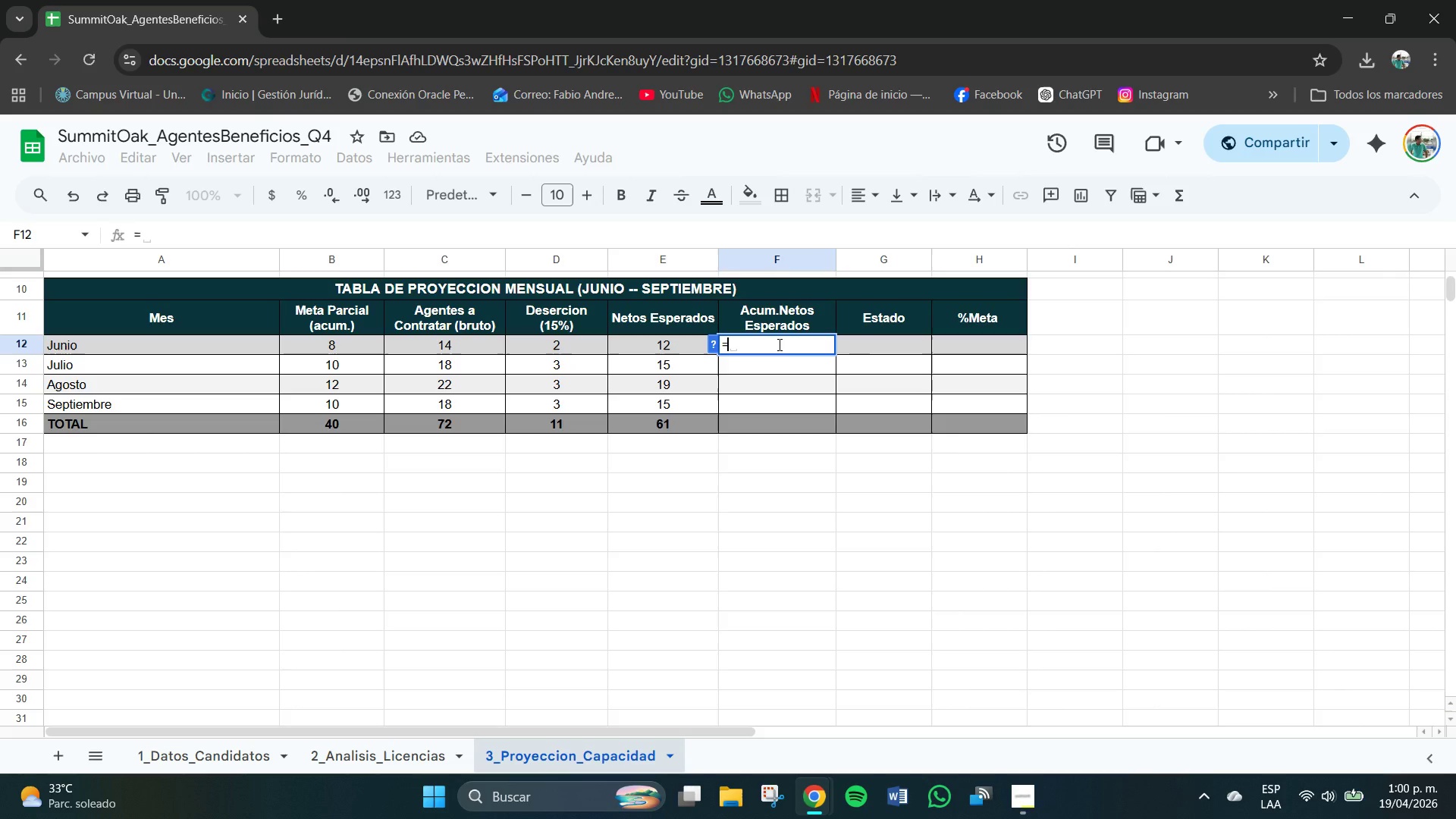 
type(E12+$B$^)
 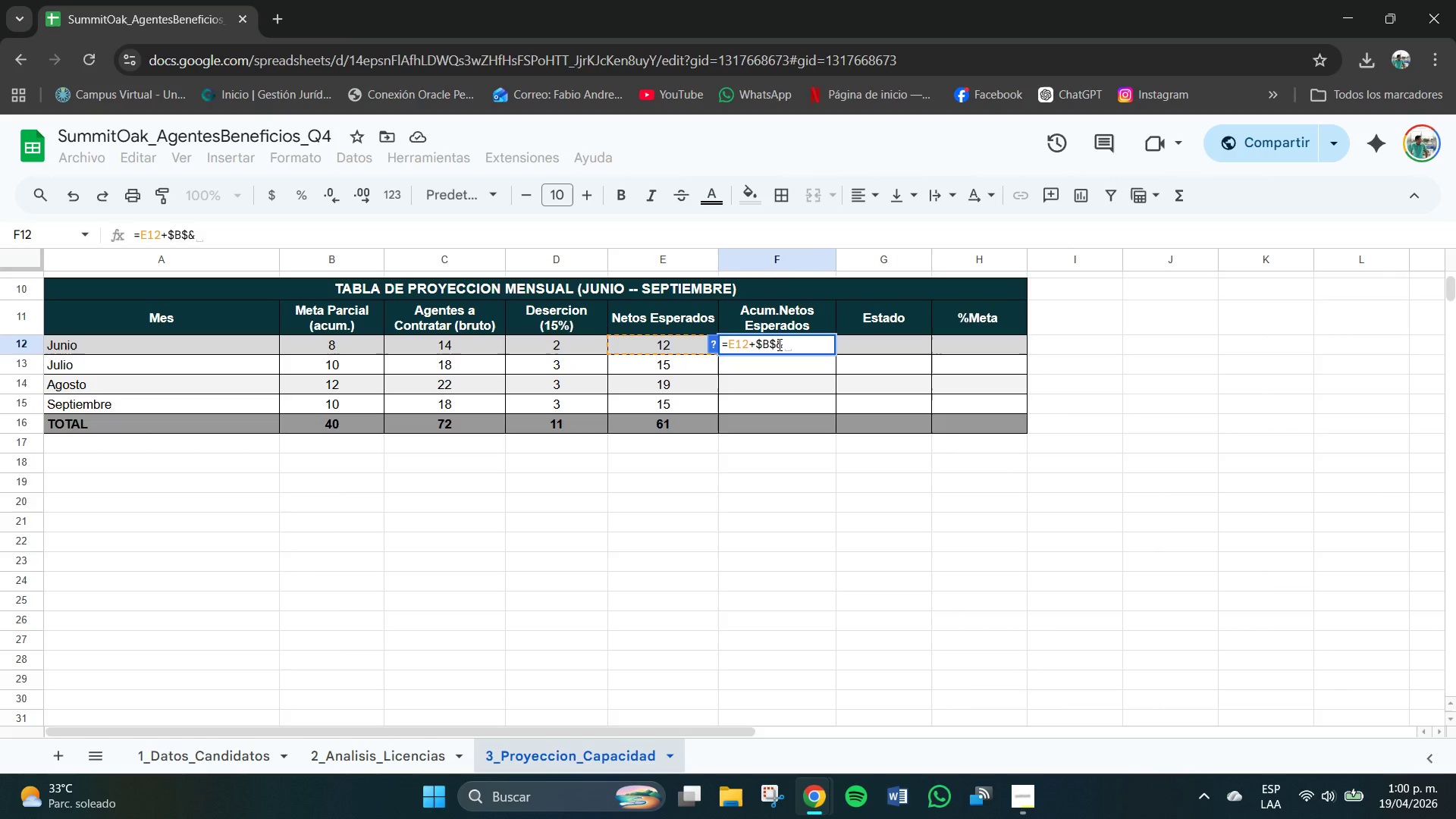 